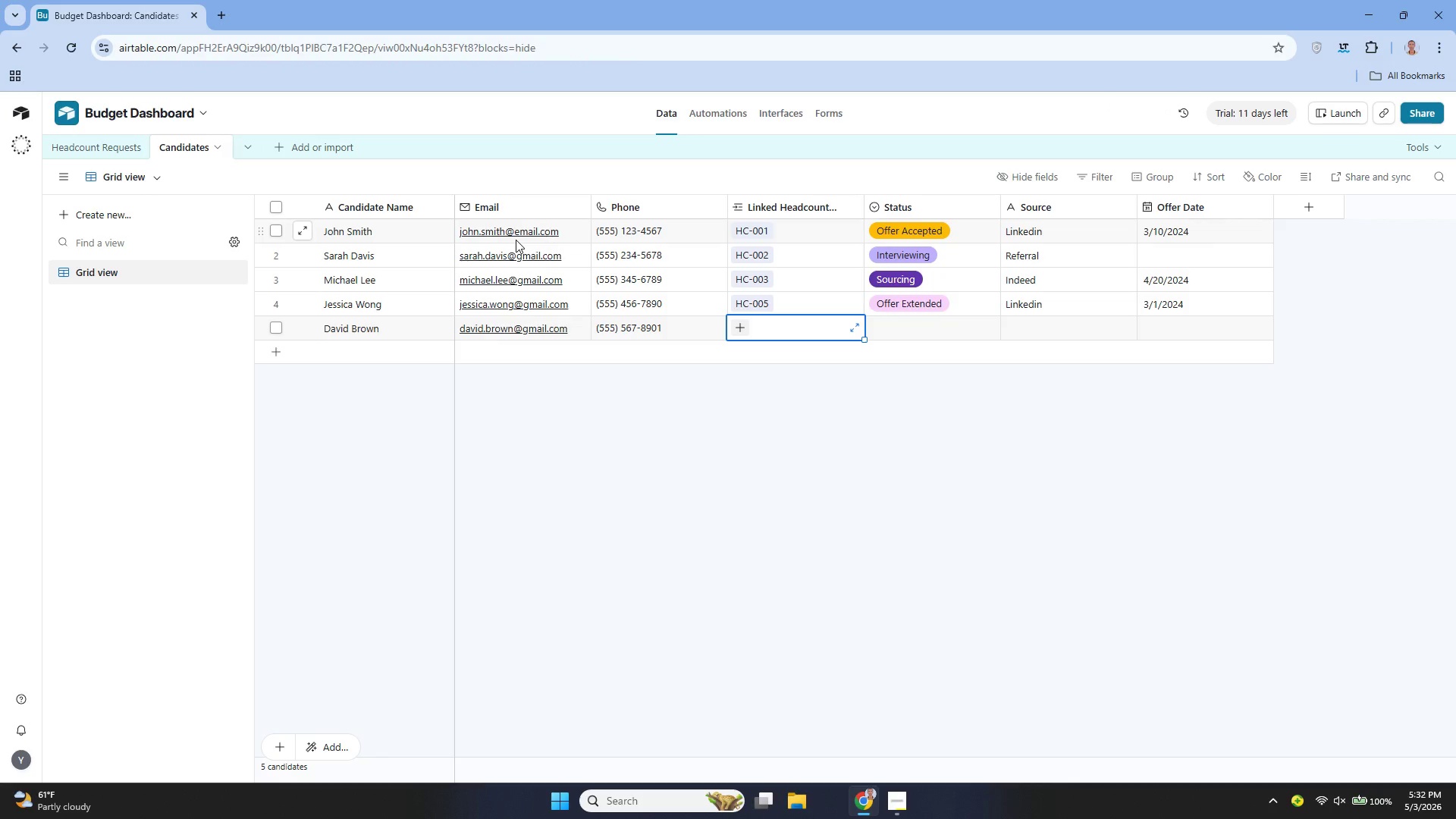 
key(Shift+H)
 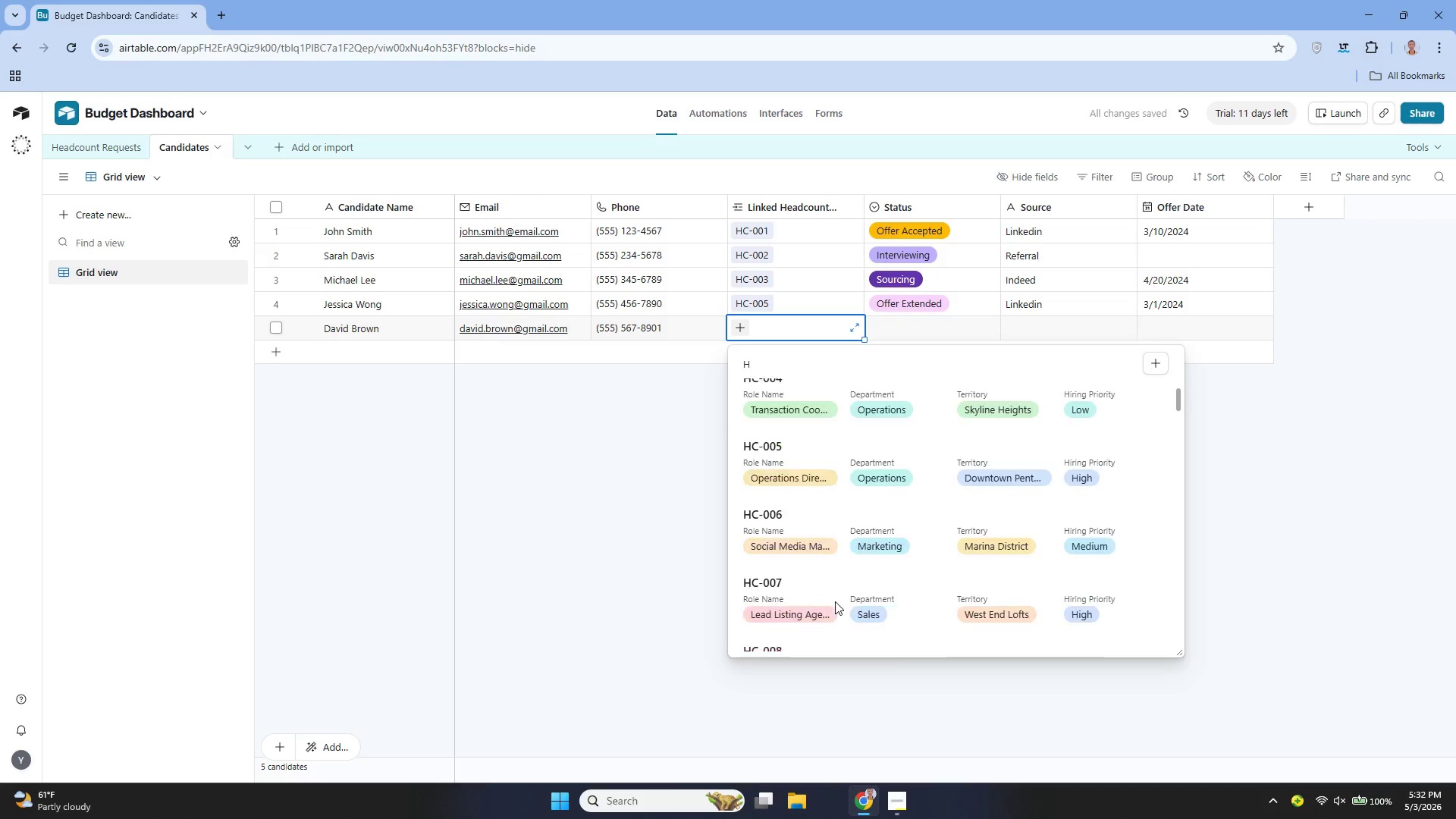 
left_click([796, 606])
 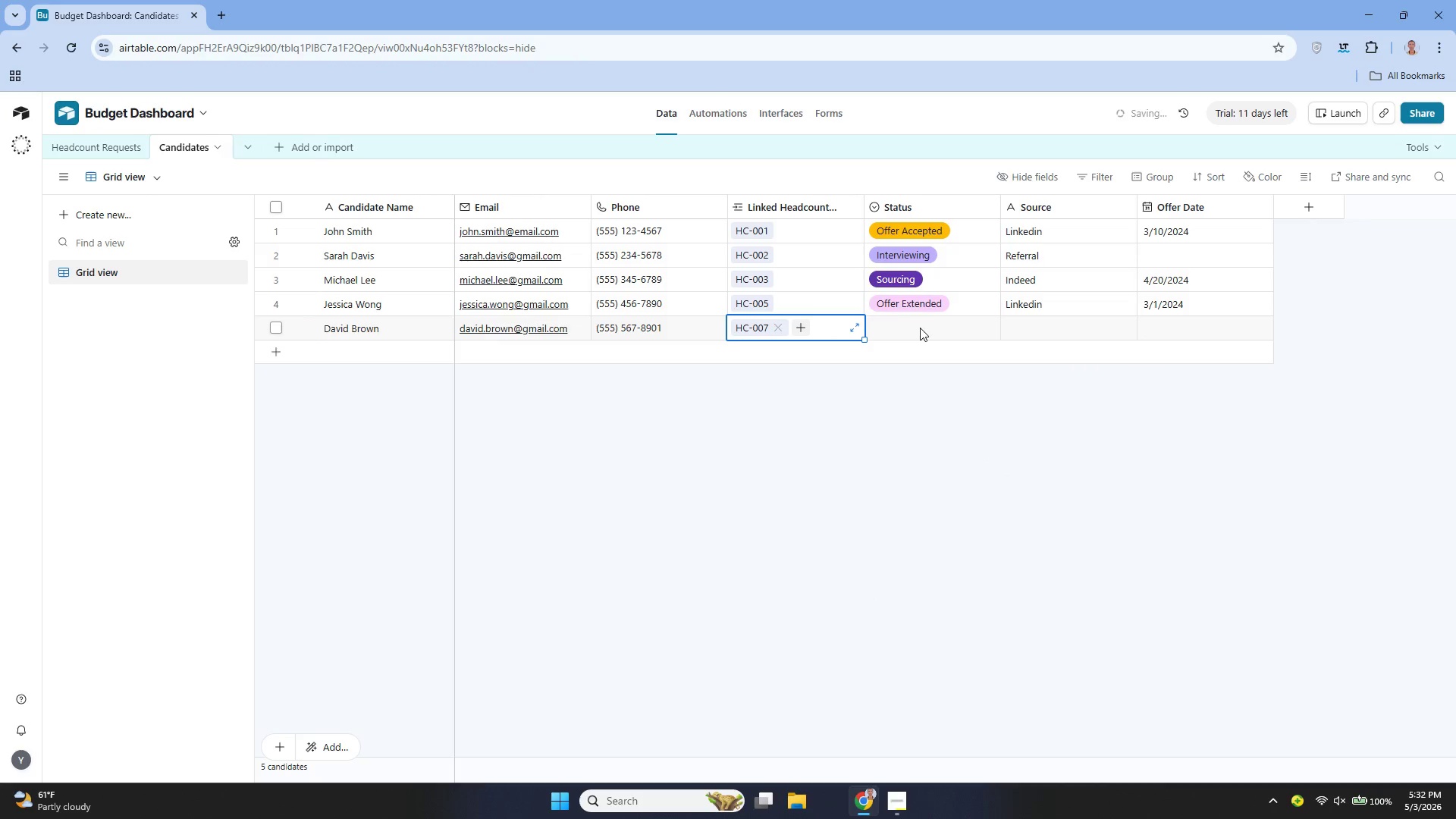 
left_click([921, 325])
 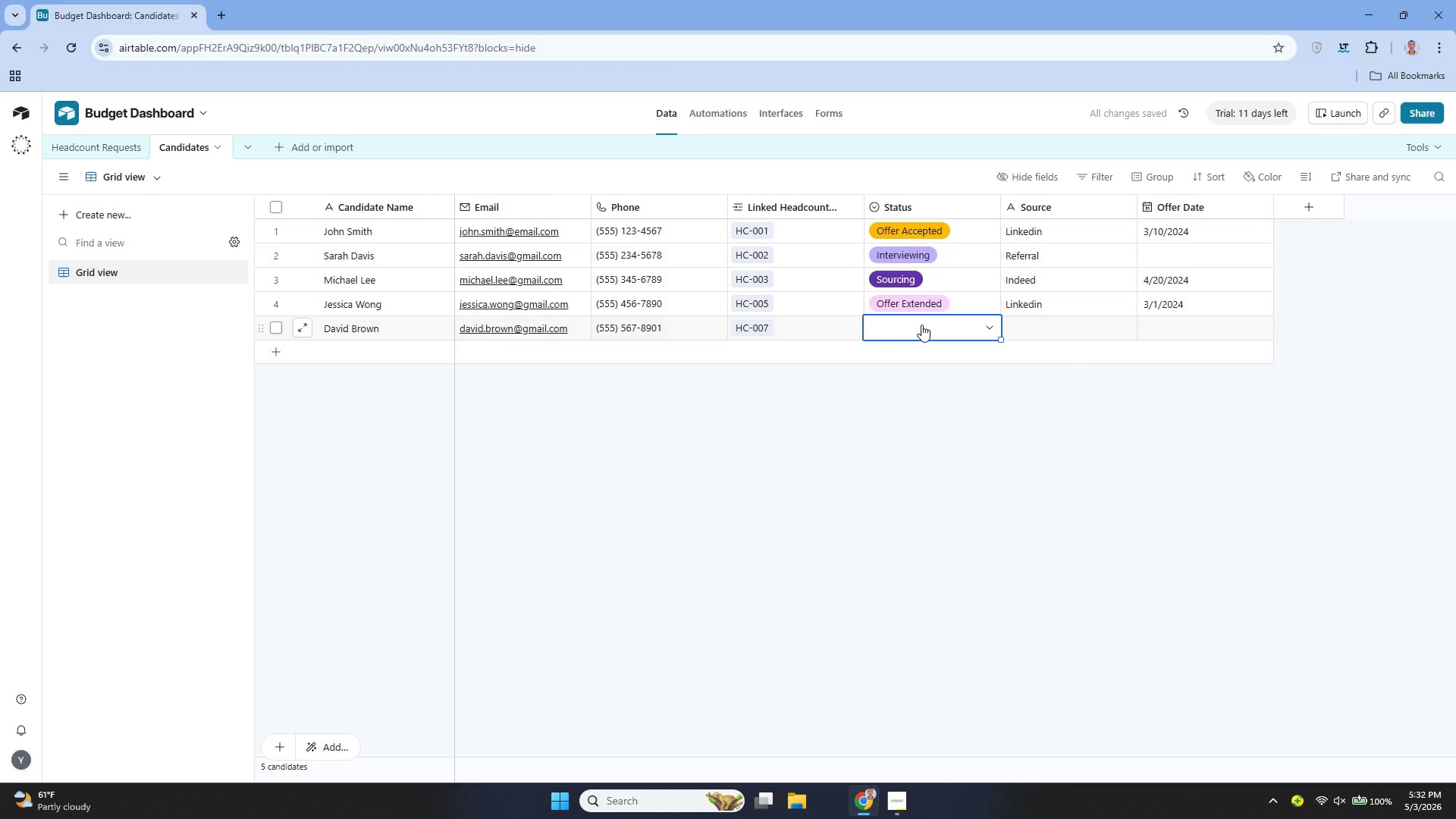 
type(Off)
 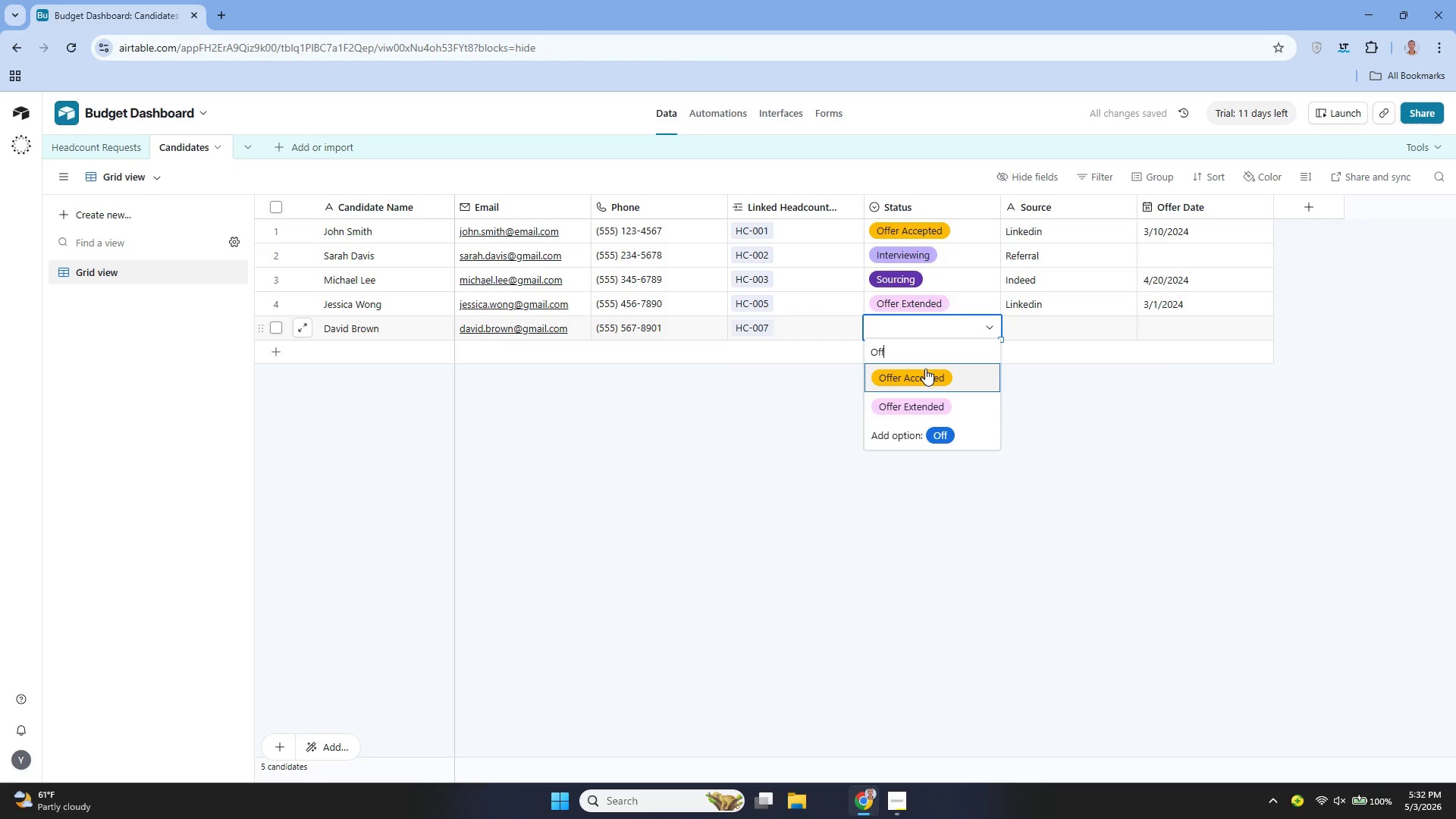 
left_click([935, 377])
 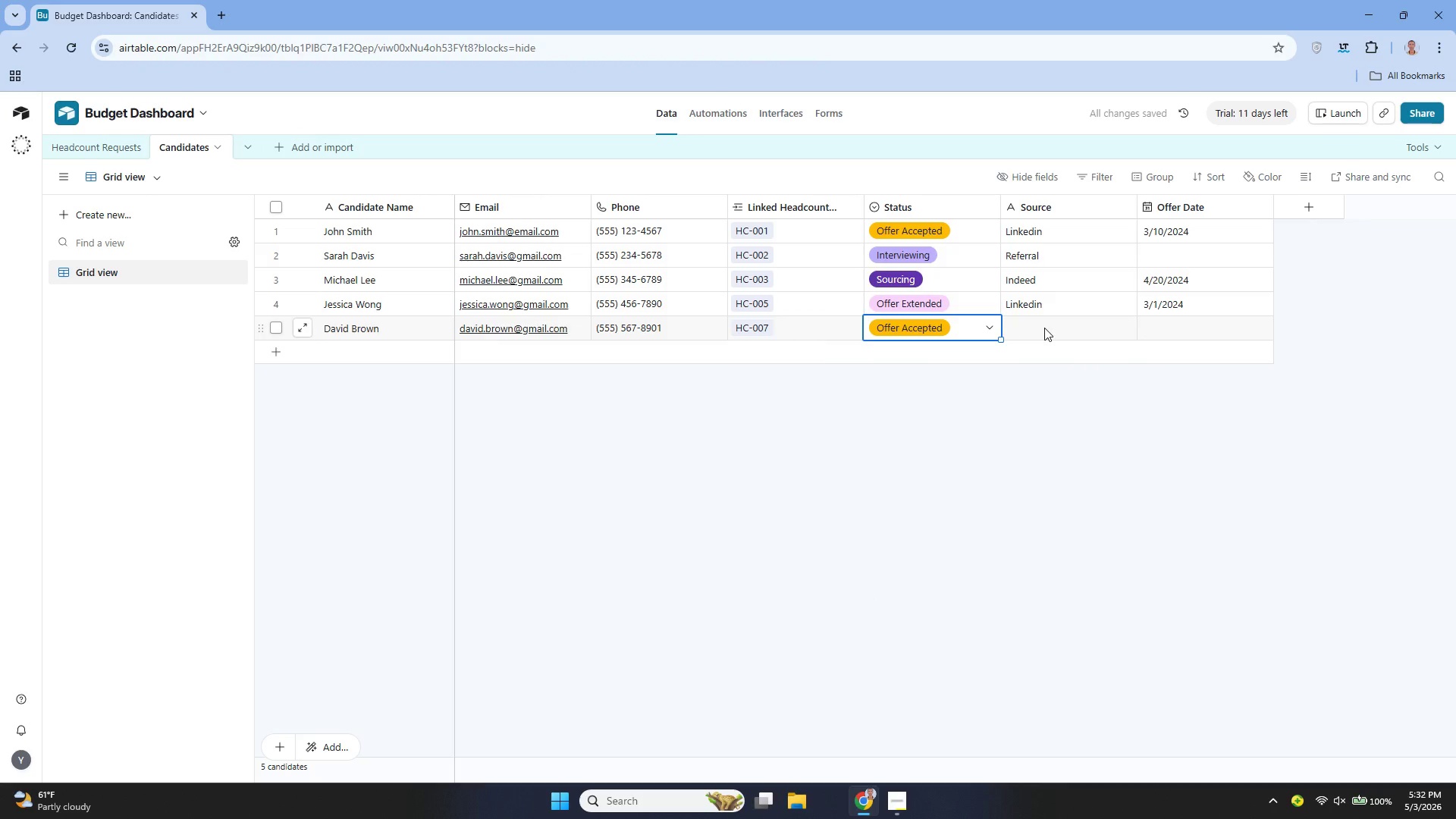 
left_click([1046, 328])
 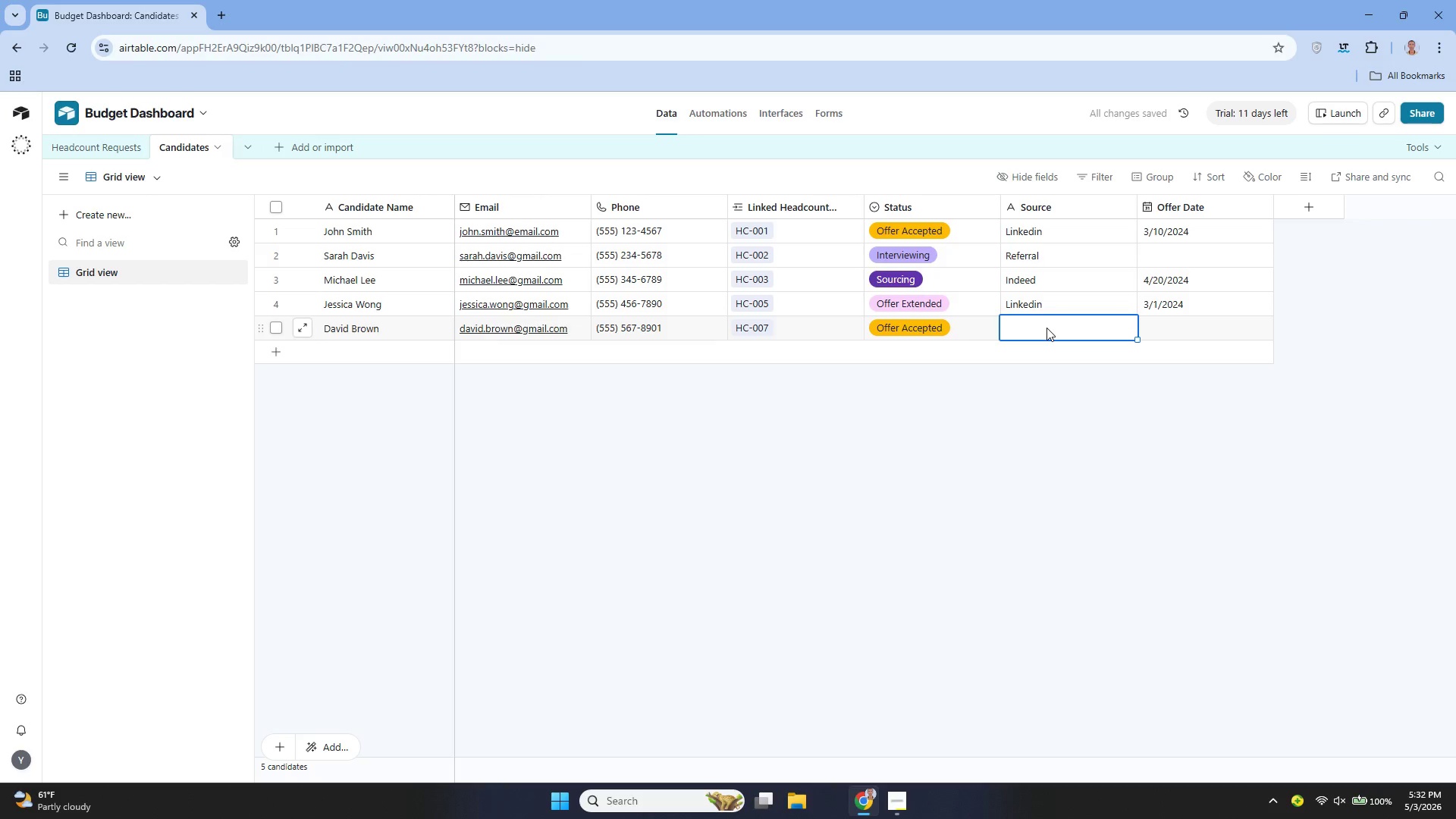 
type(Referral)
 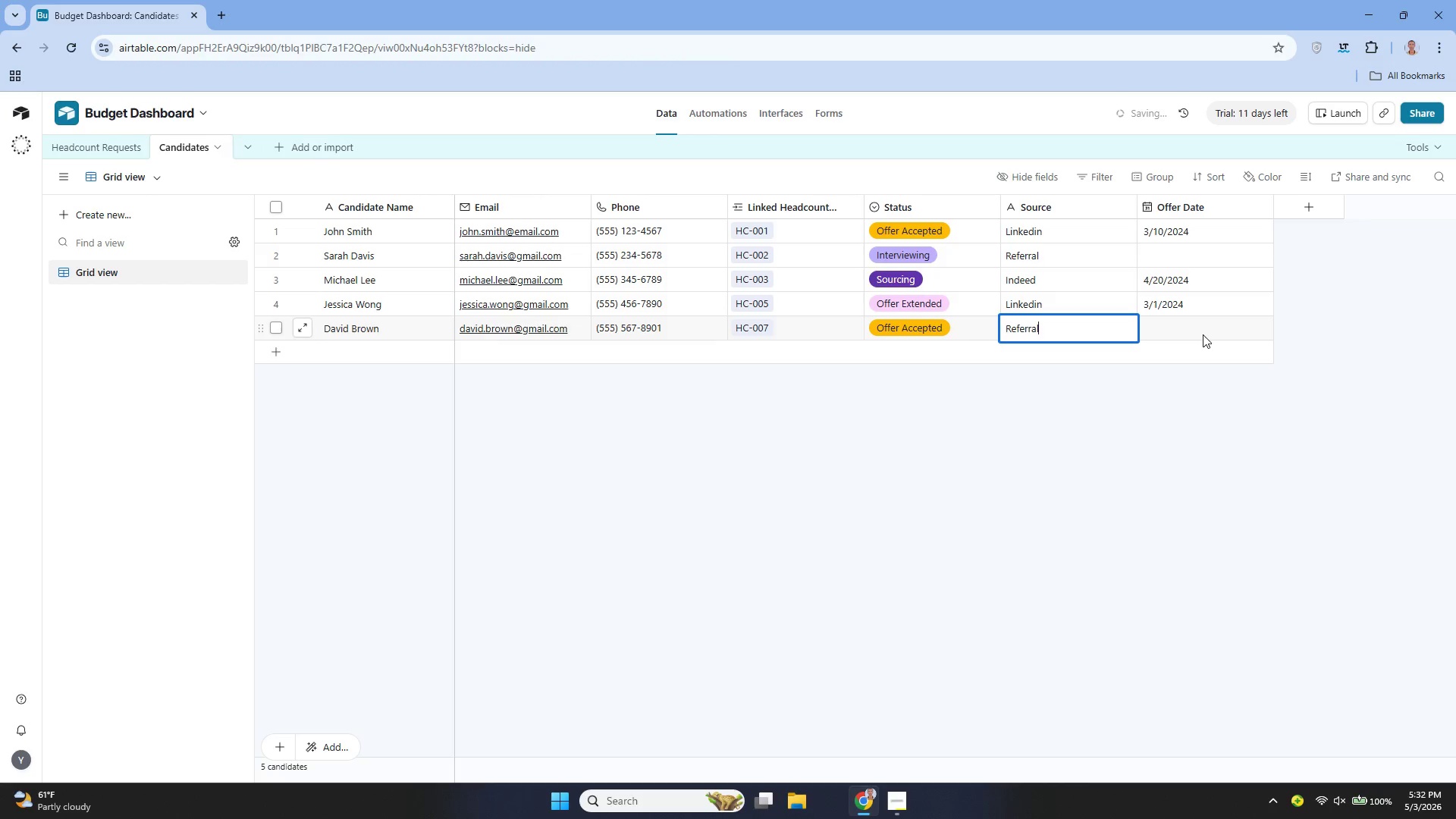 
left_click([1203, 334])
 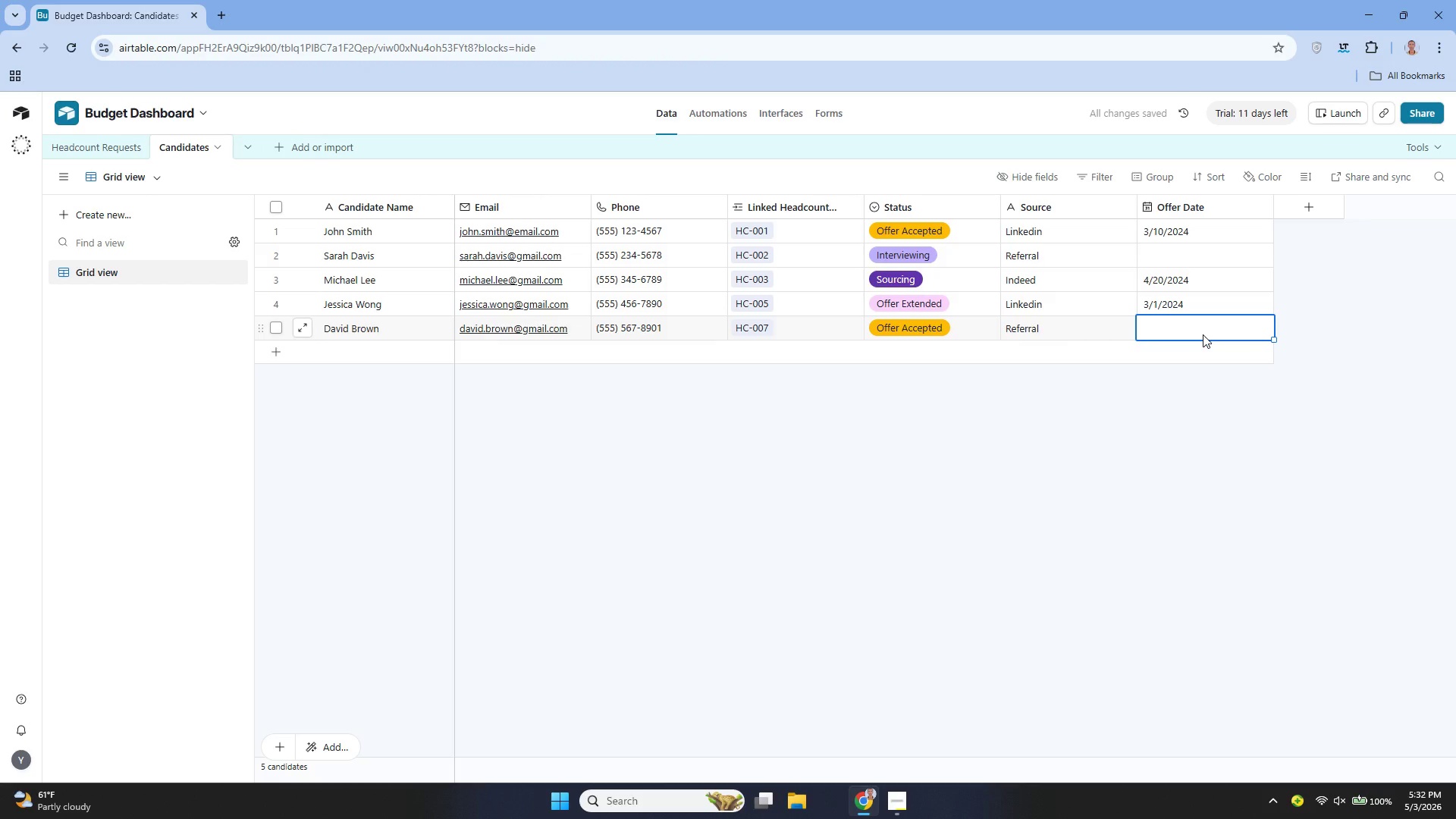 
wait(6.31)
 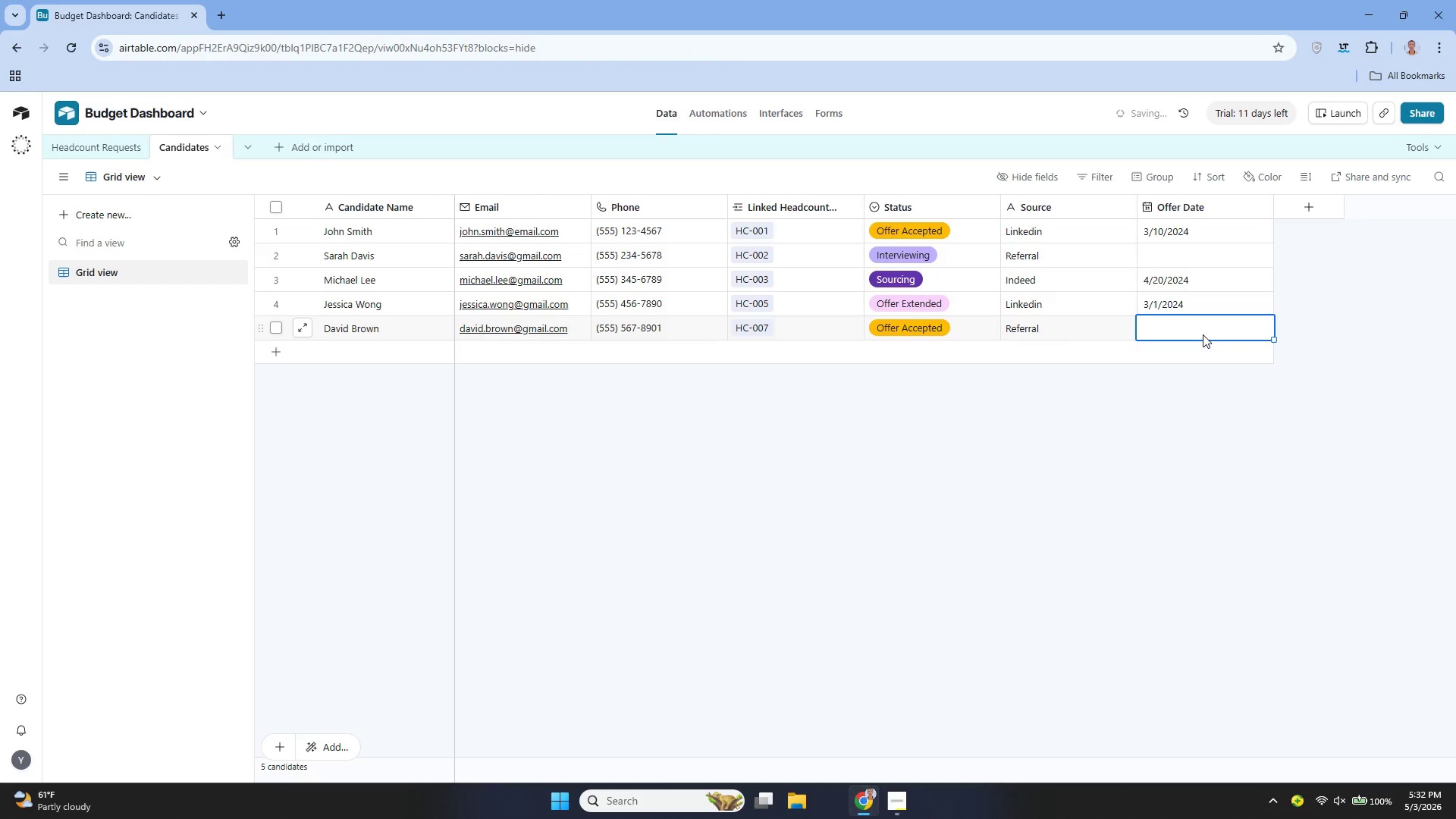 
type(03-15-2024)
 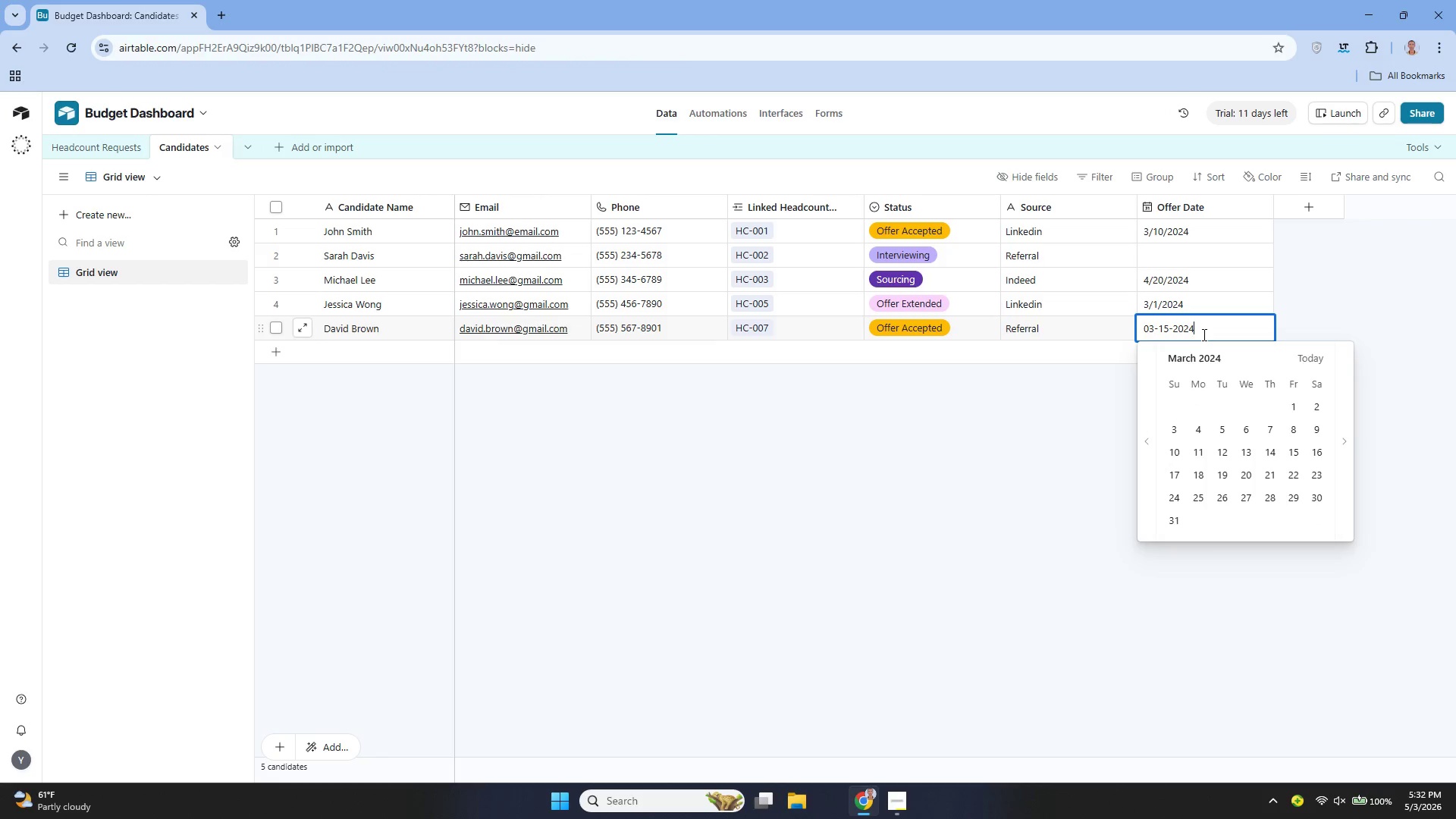 
key(Enter)
 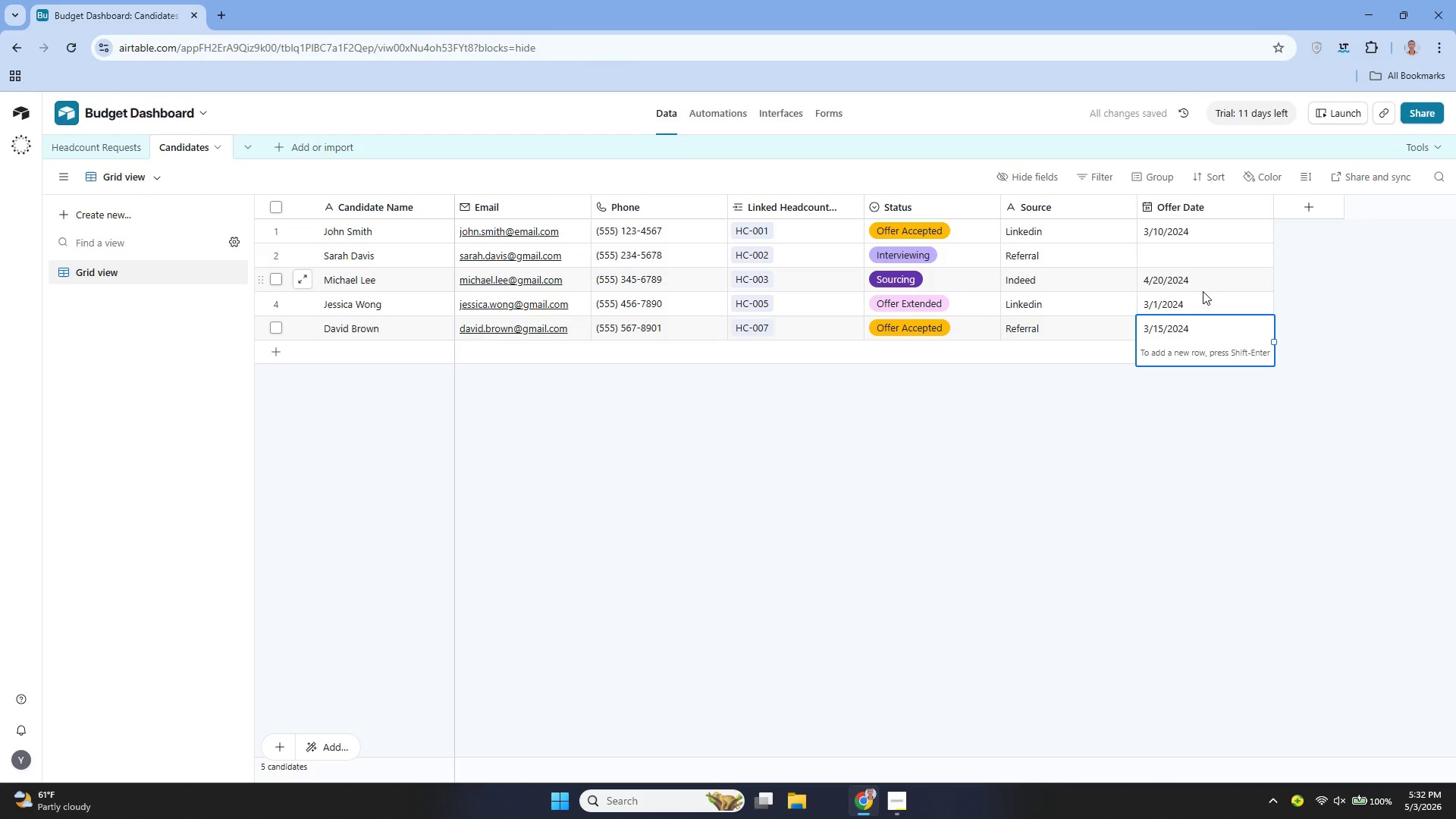 
wait(10.8)
 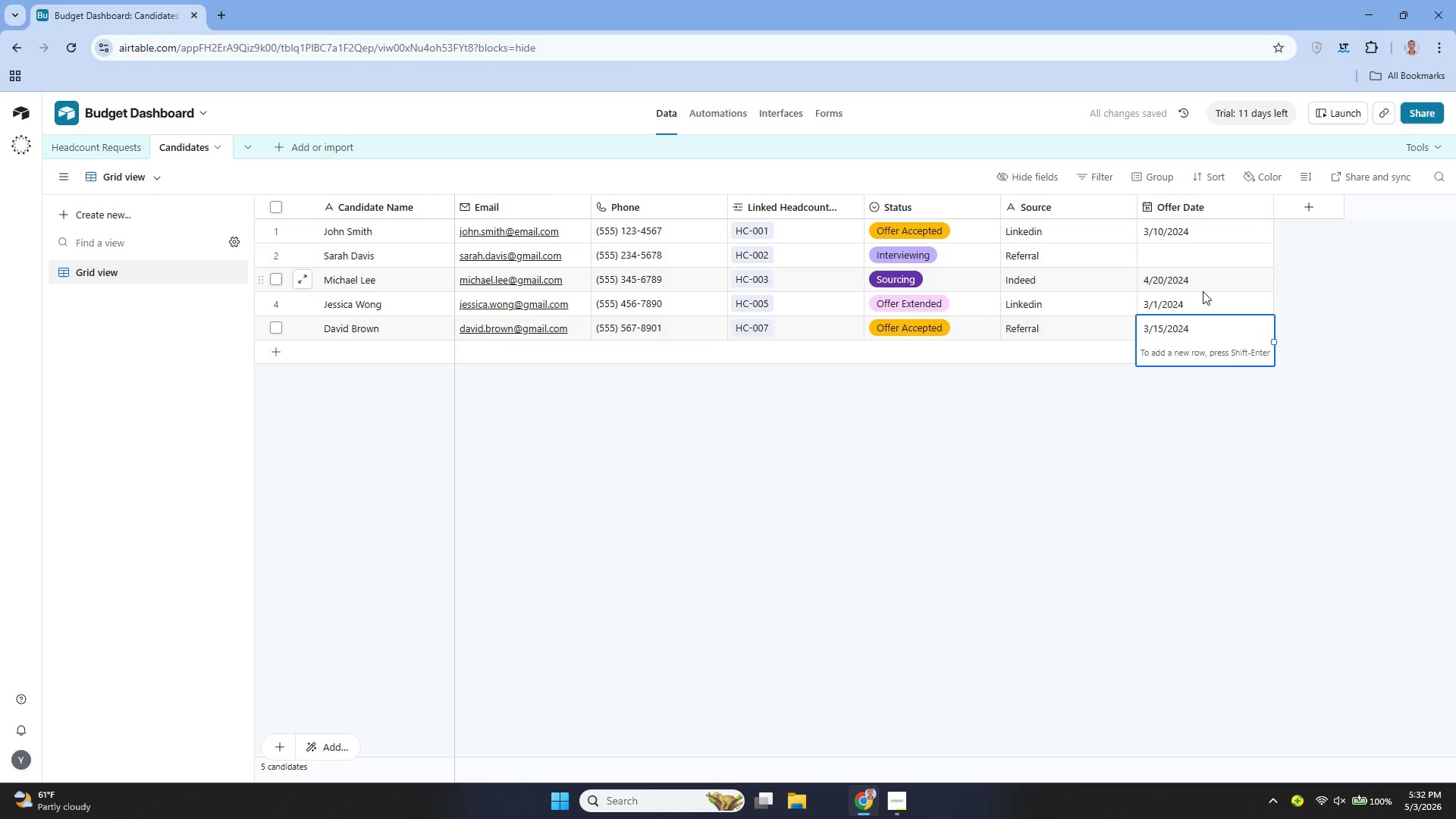 
left_click([115, 149])
 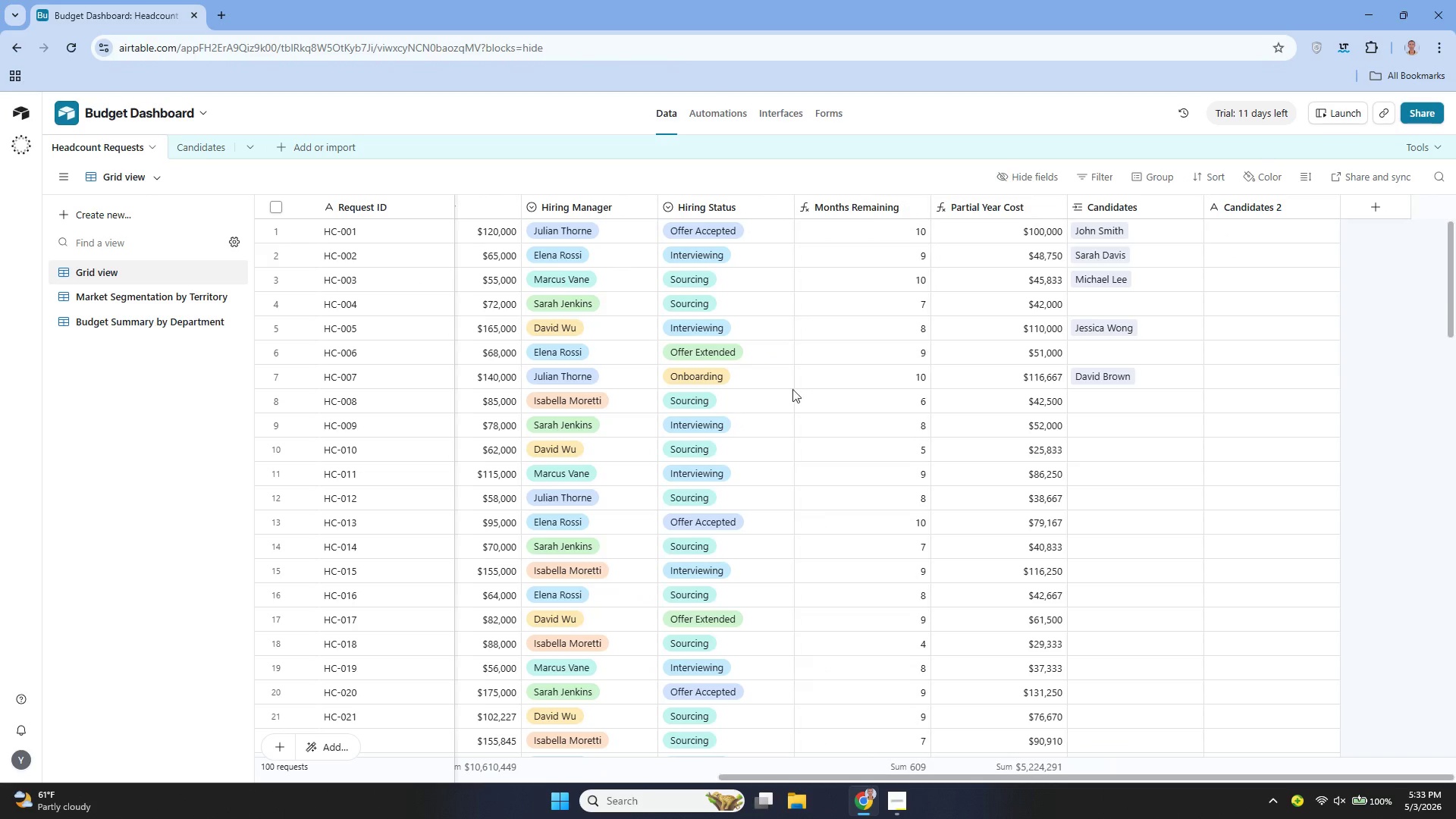 
wait(7.16)
 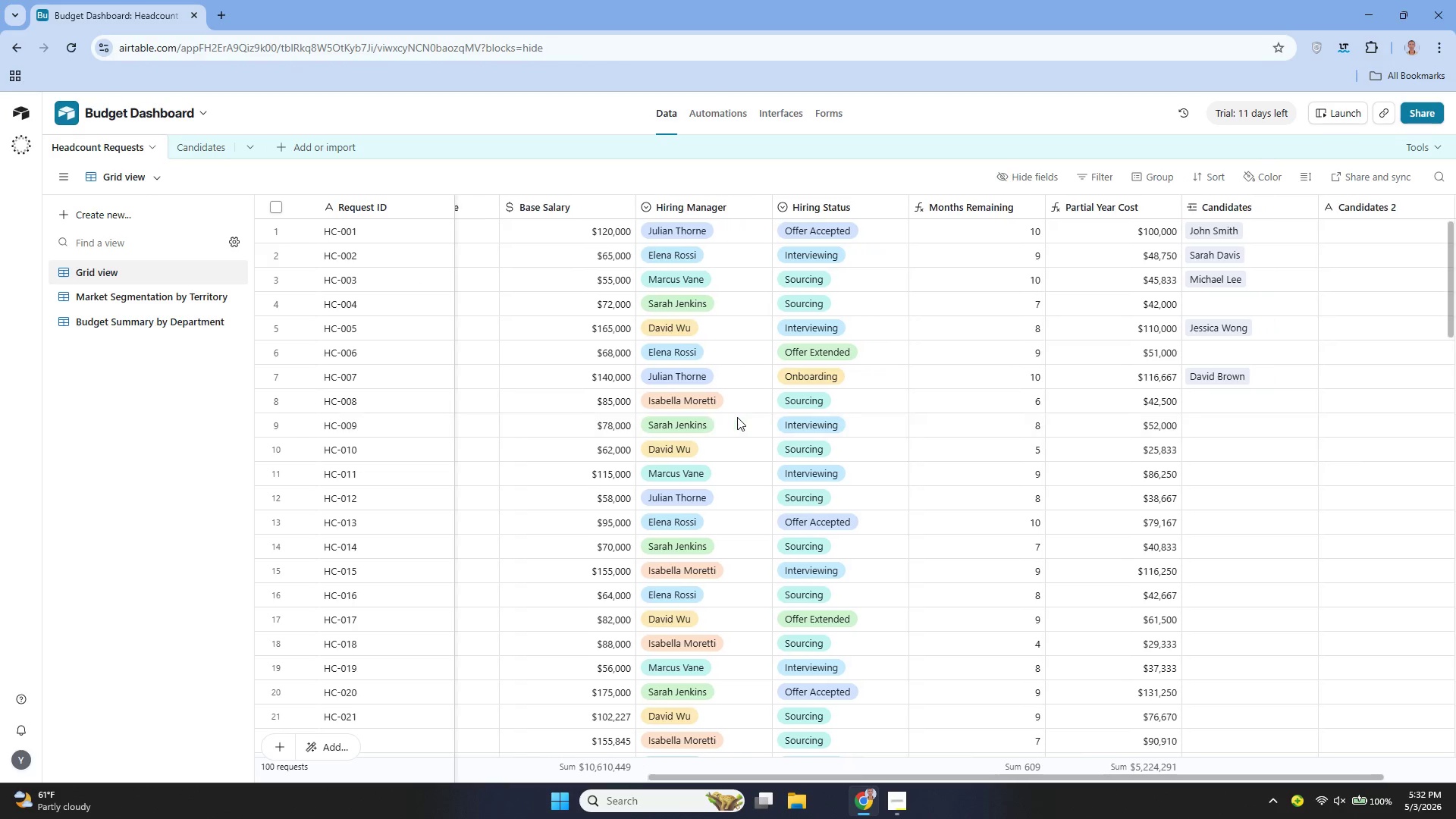 
left_click([1326, 206])
 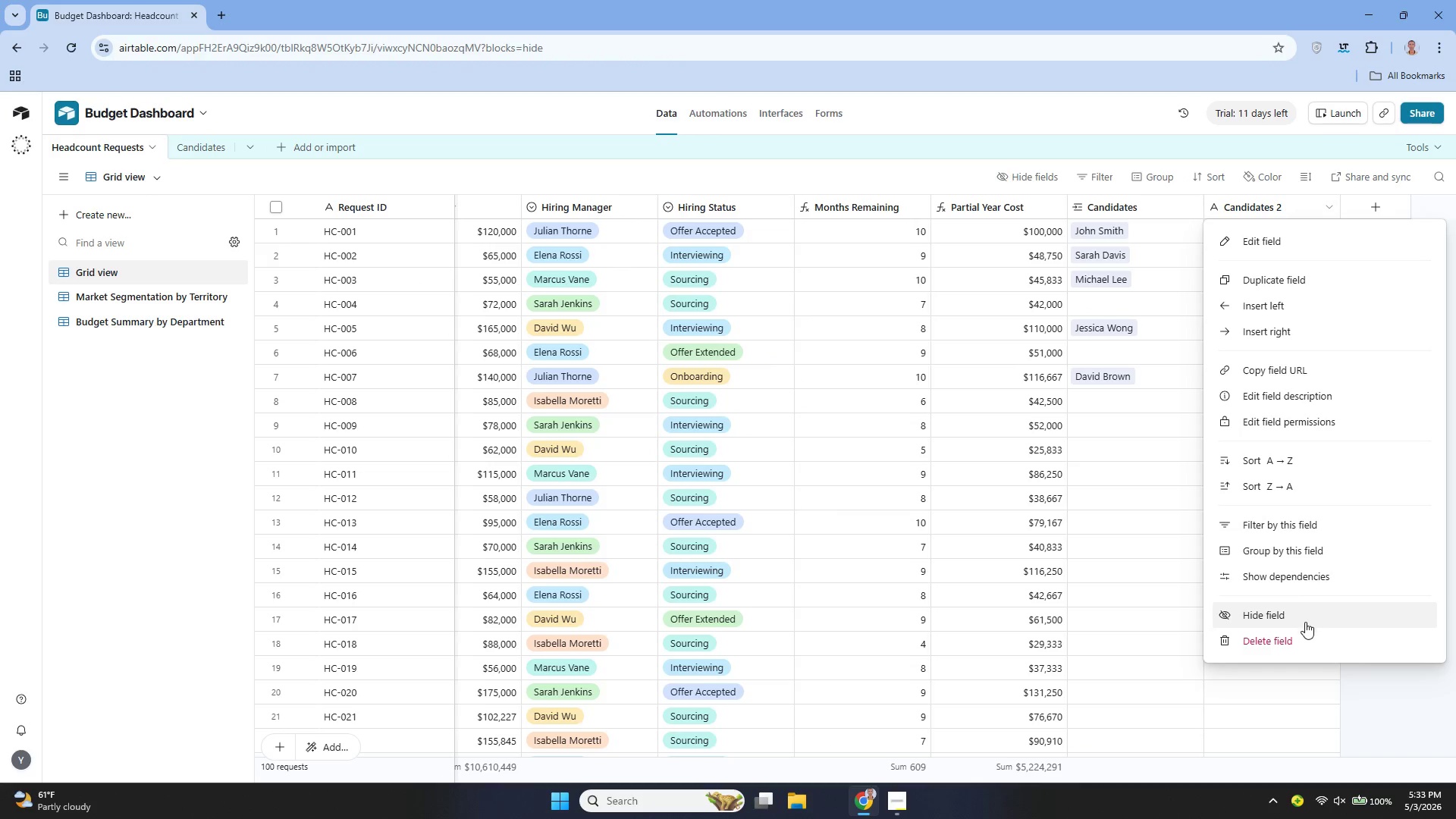 
left_click([1298, 638])
 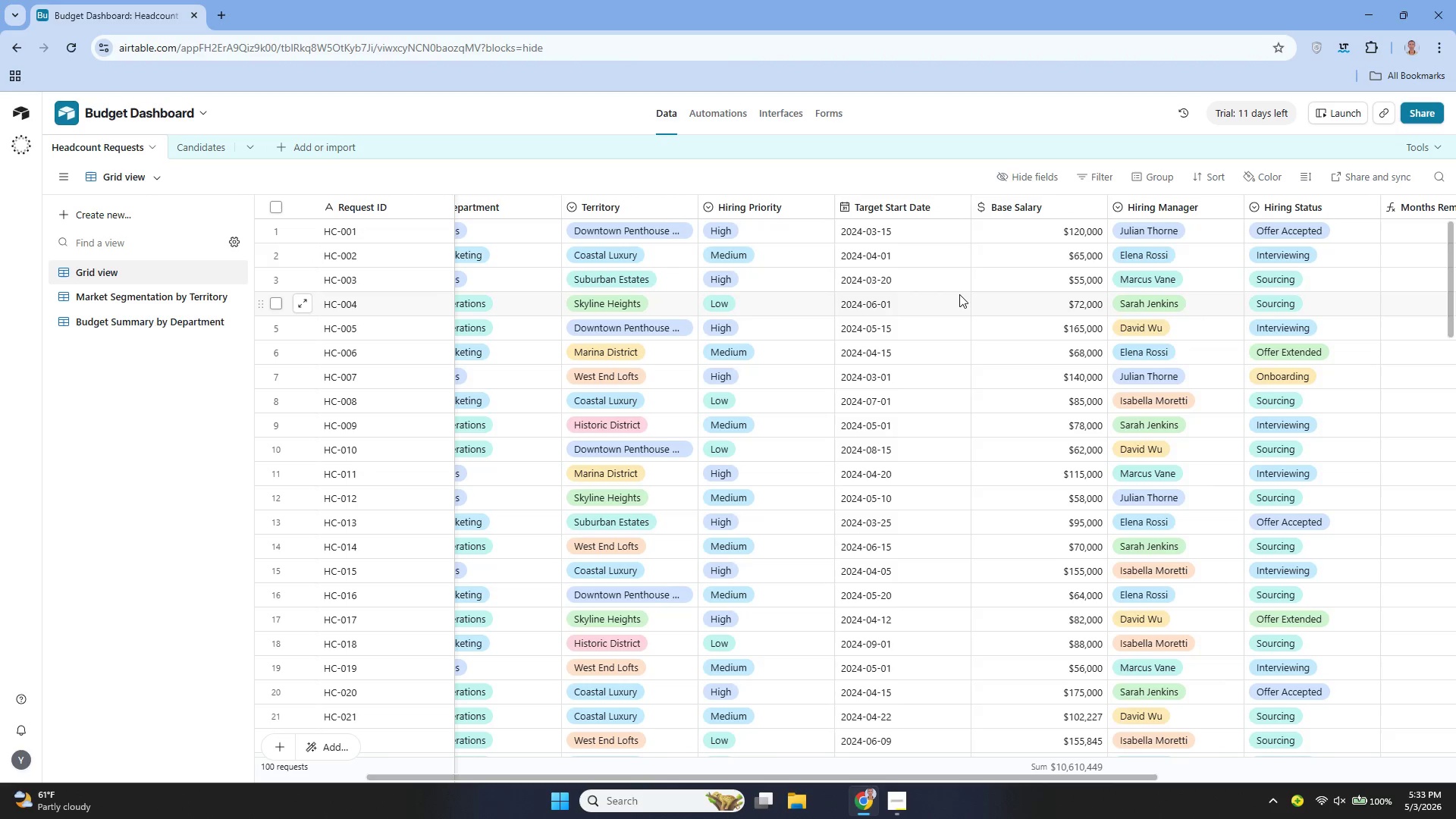 
wait(20.42)
 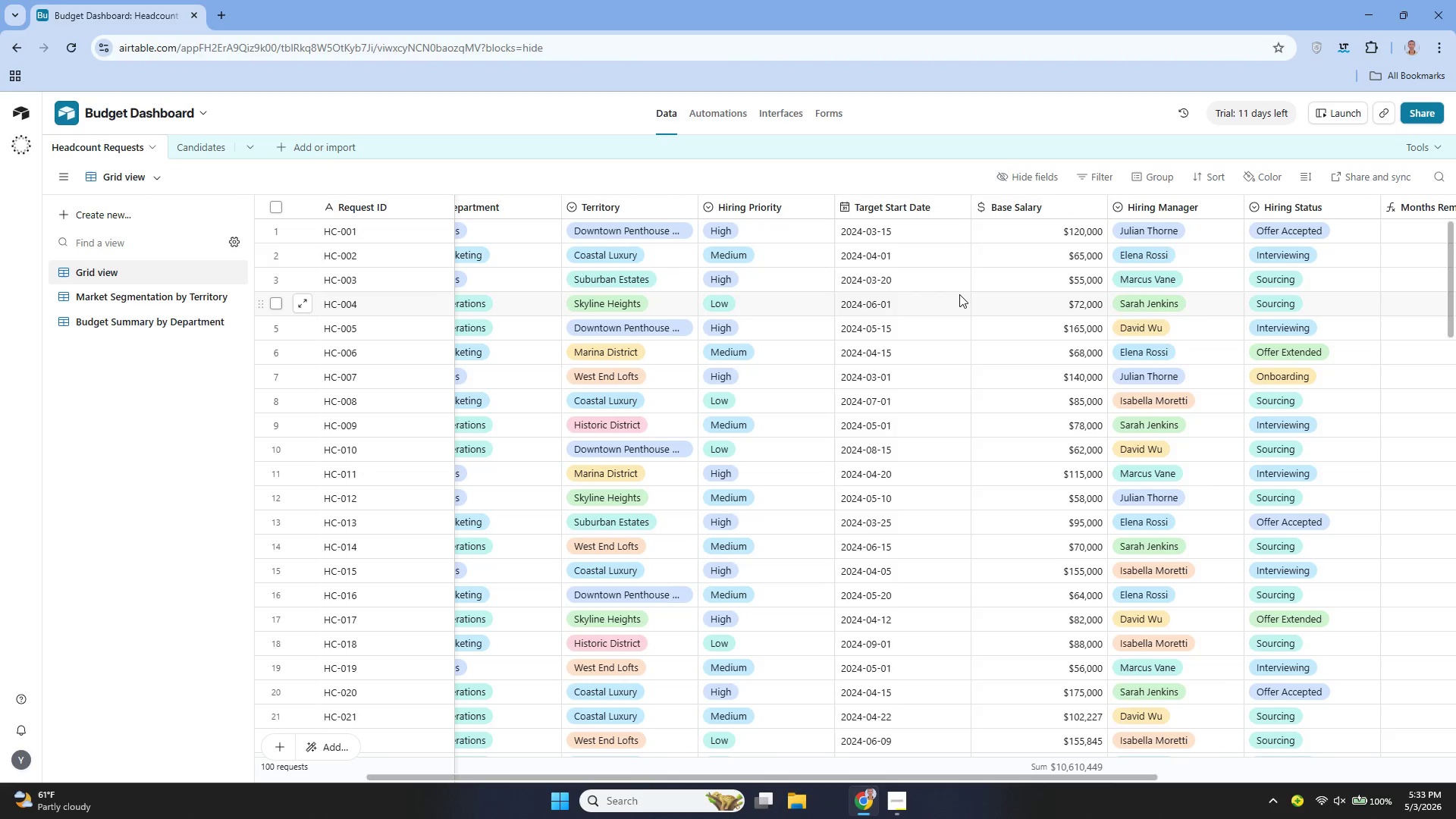 
left_click([212, 155])
 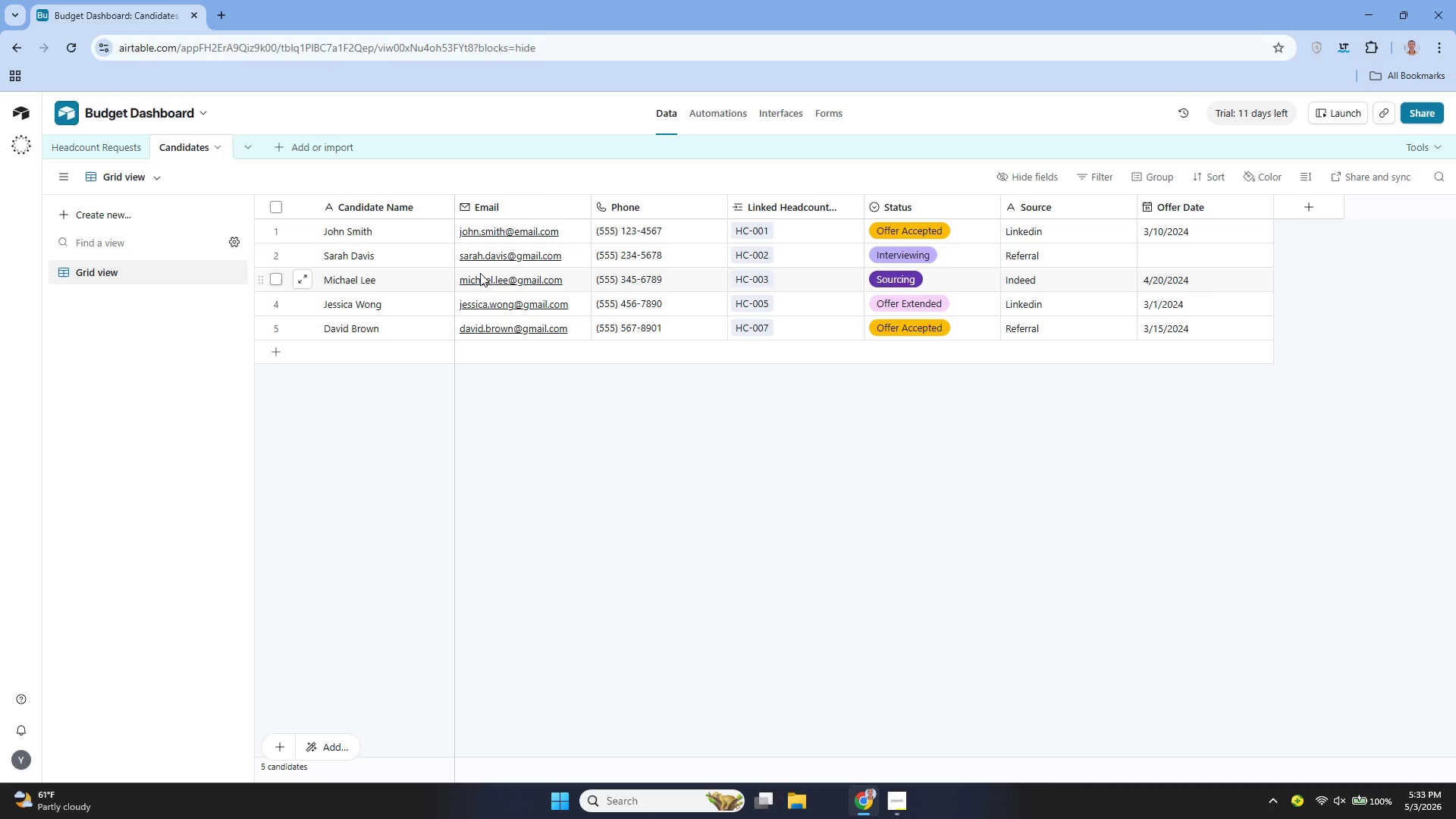 
wait(21.84)
 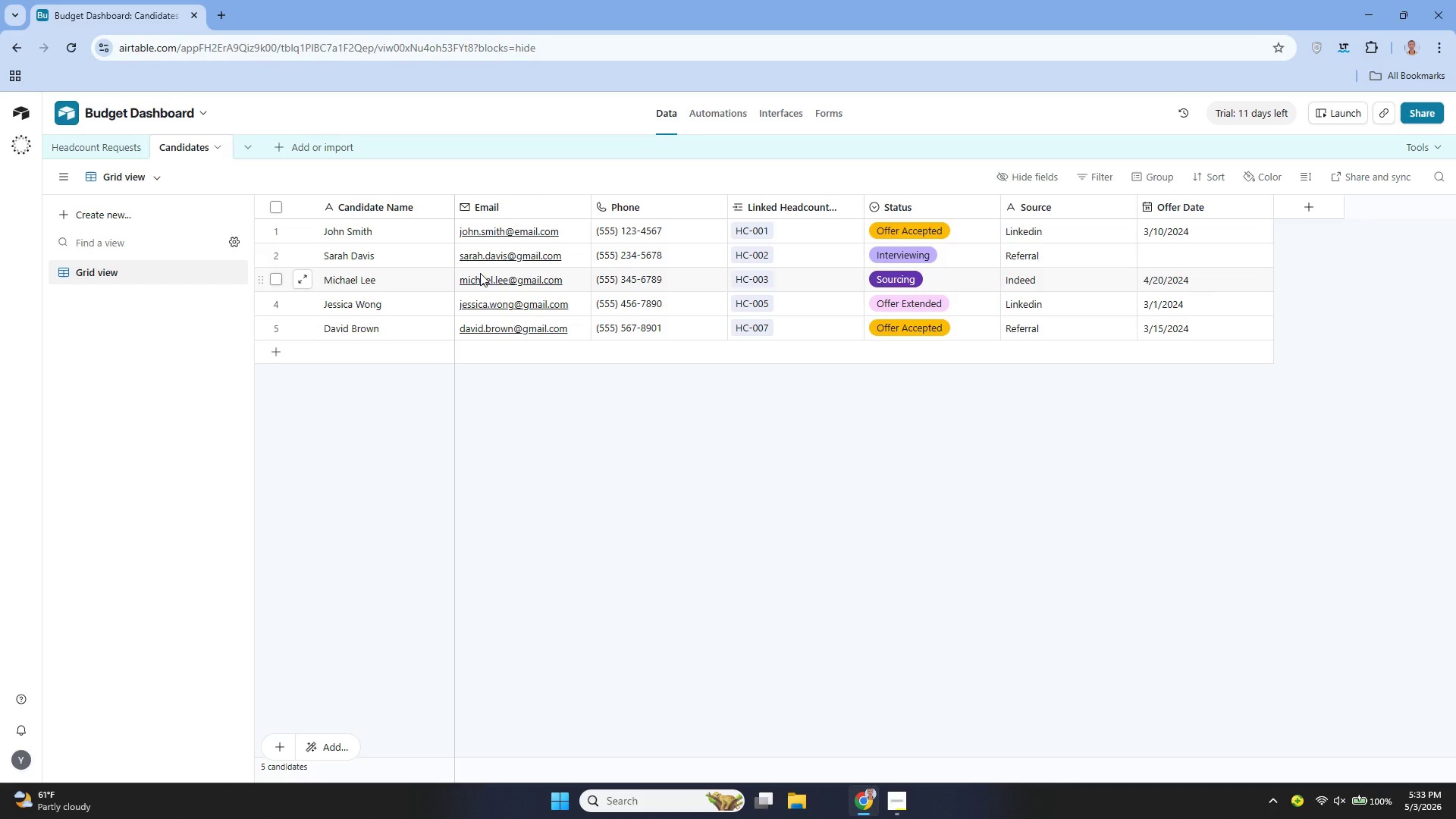 
left_click([134, 152])
 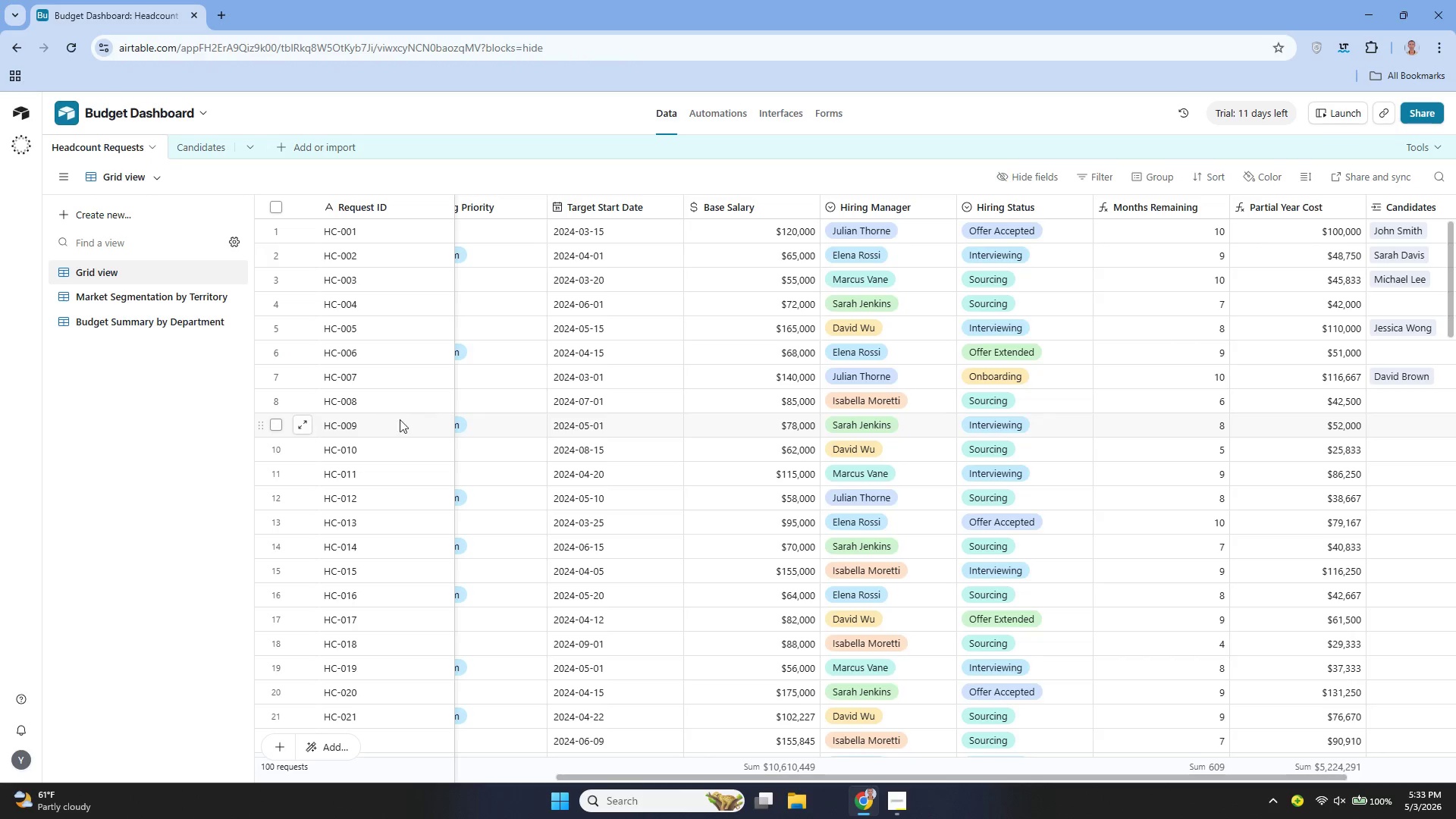 
mouse_move([570, 387])
 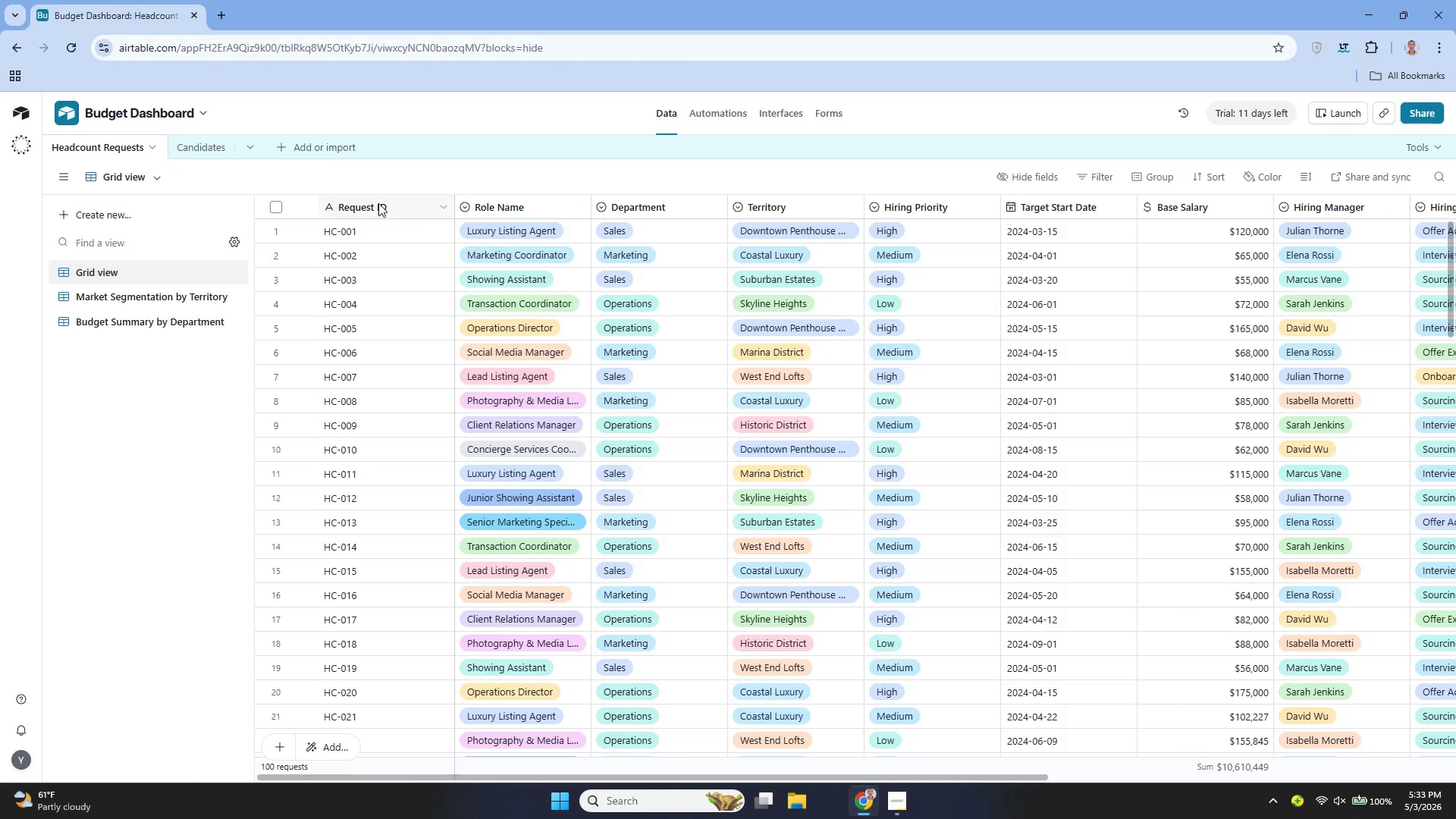 
wait(6.91)
 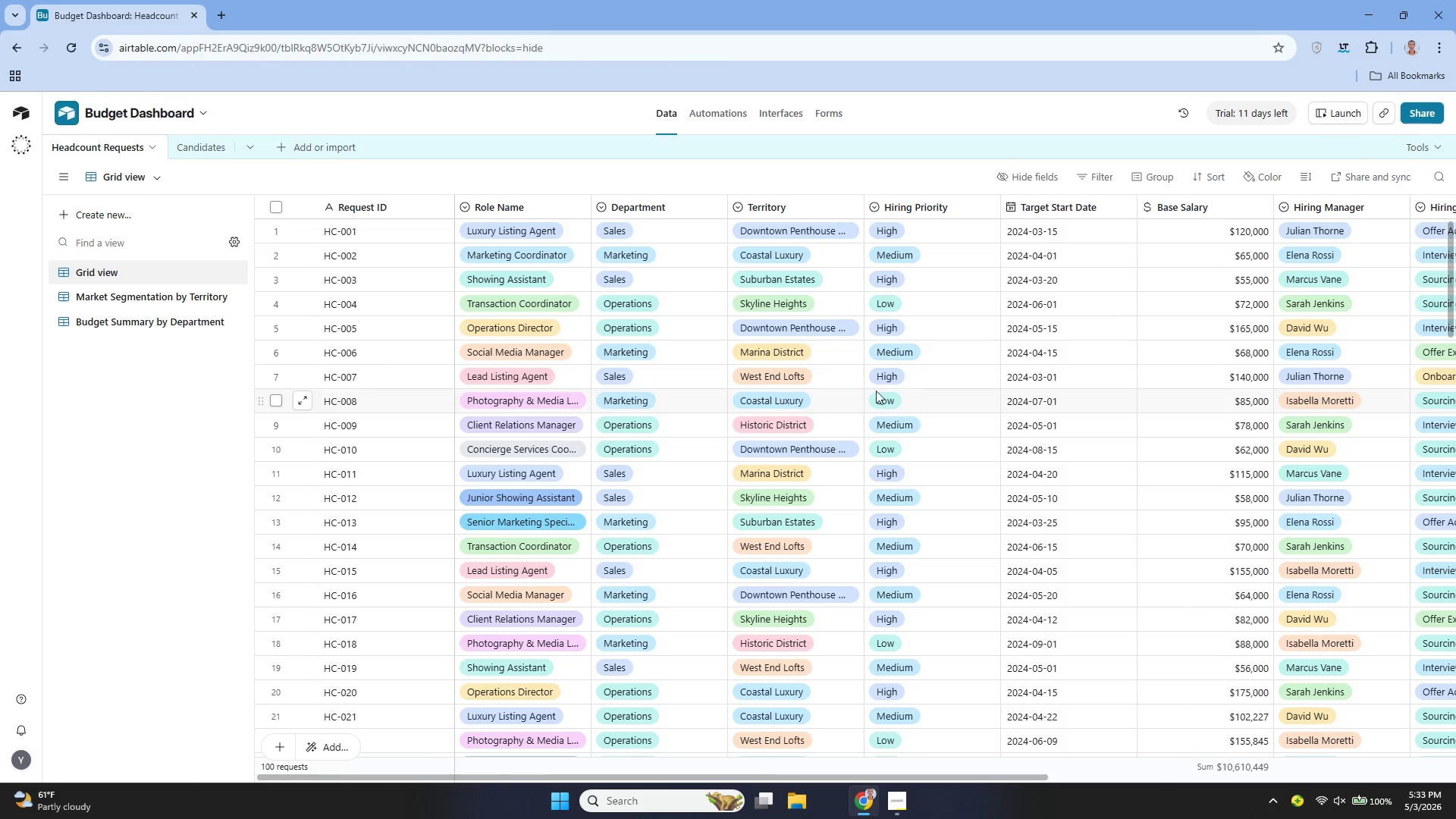 
left_click([212, 146])
 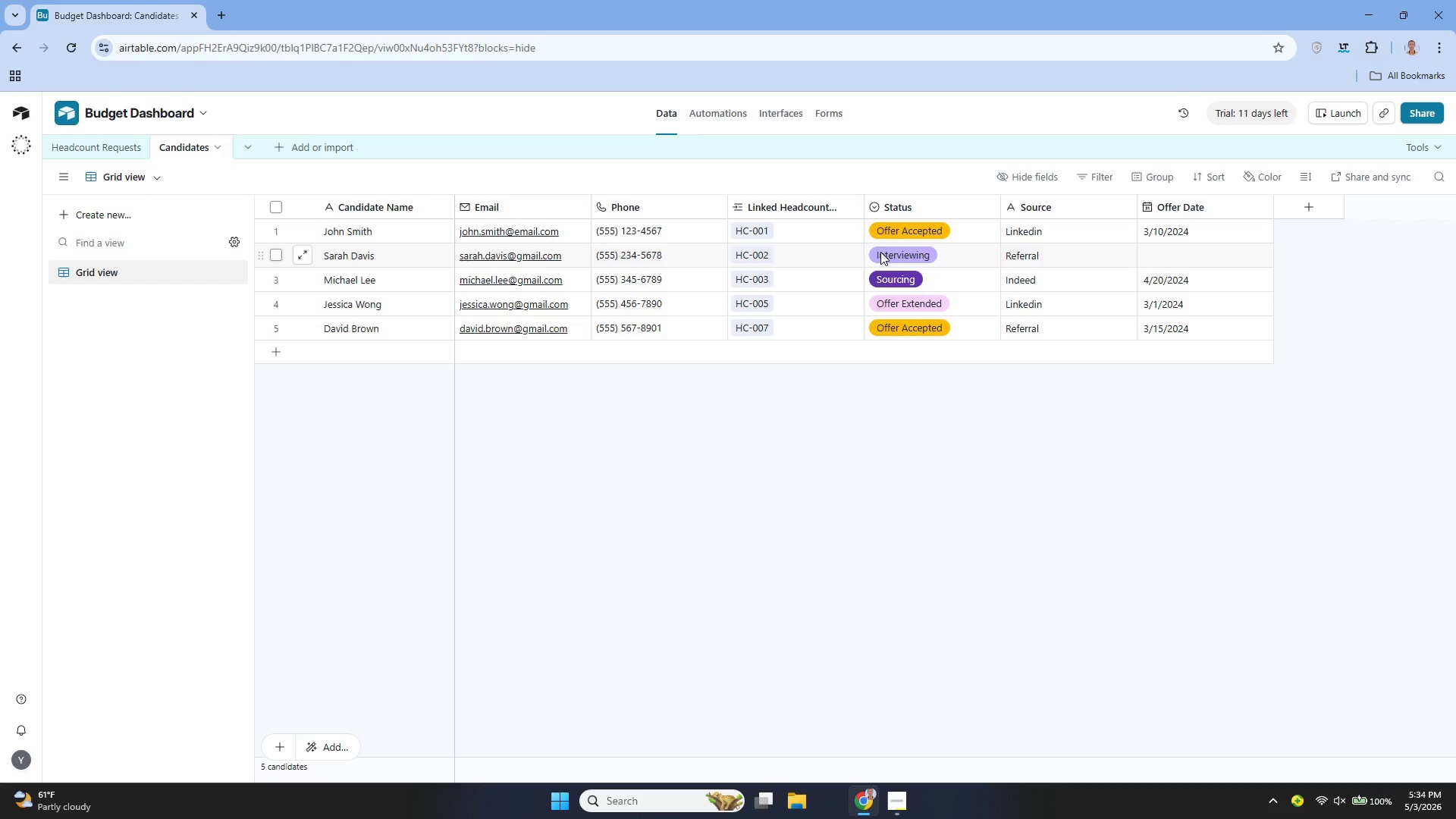 
left_click([1147, 253])
 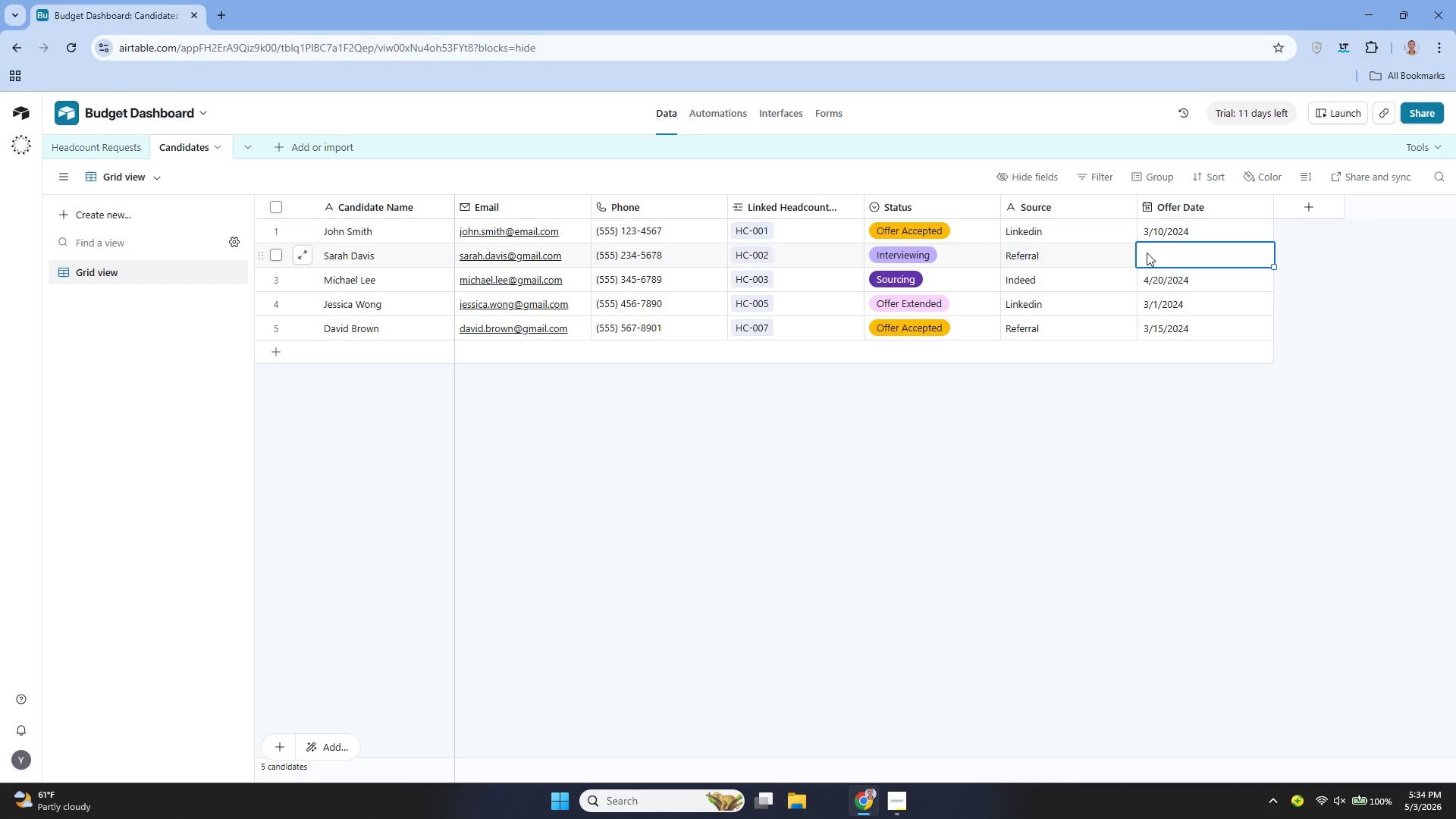 
wait(8.2)
 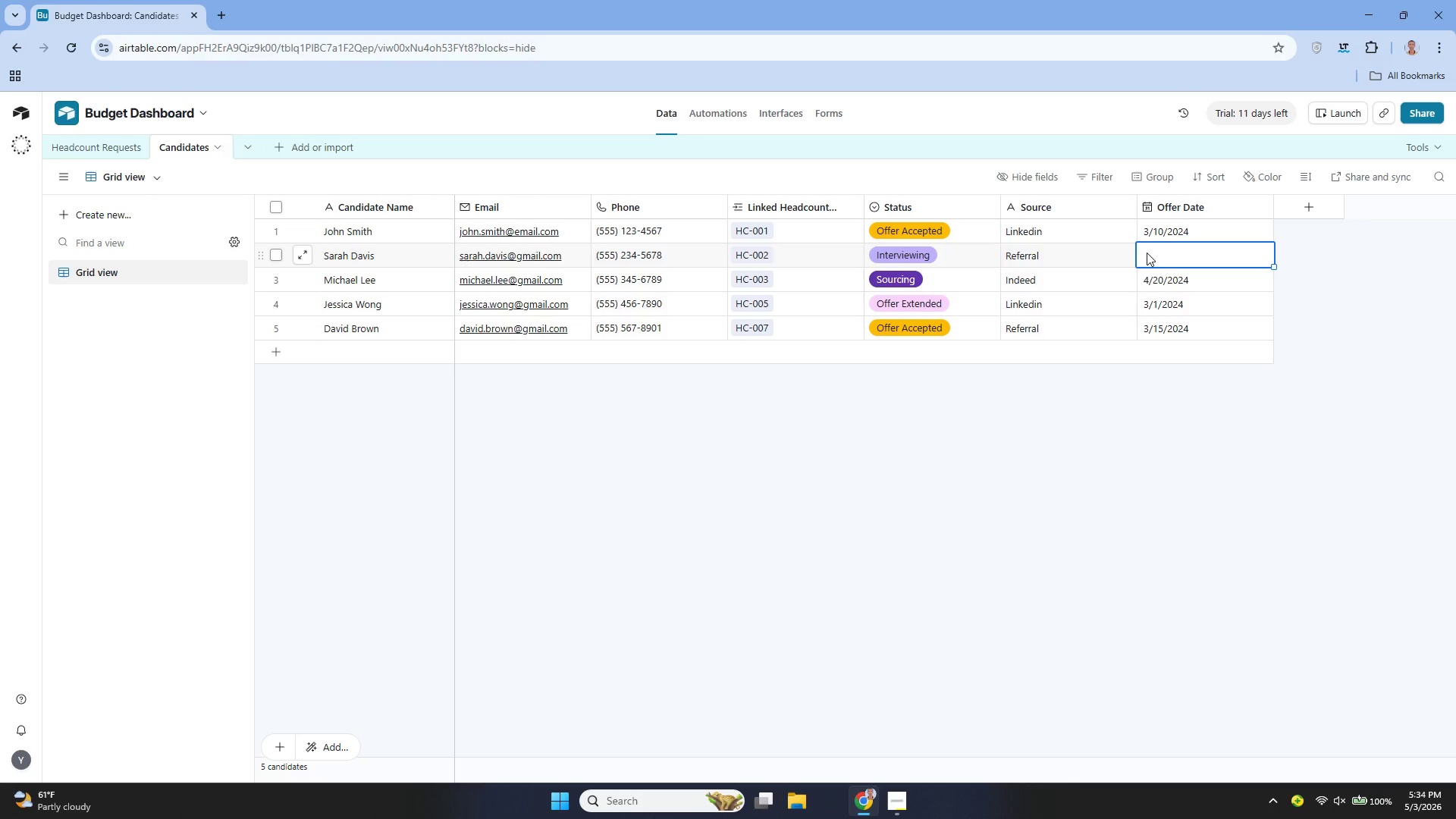 
left_click([272, 350])
 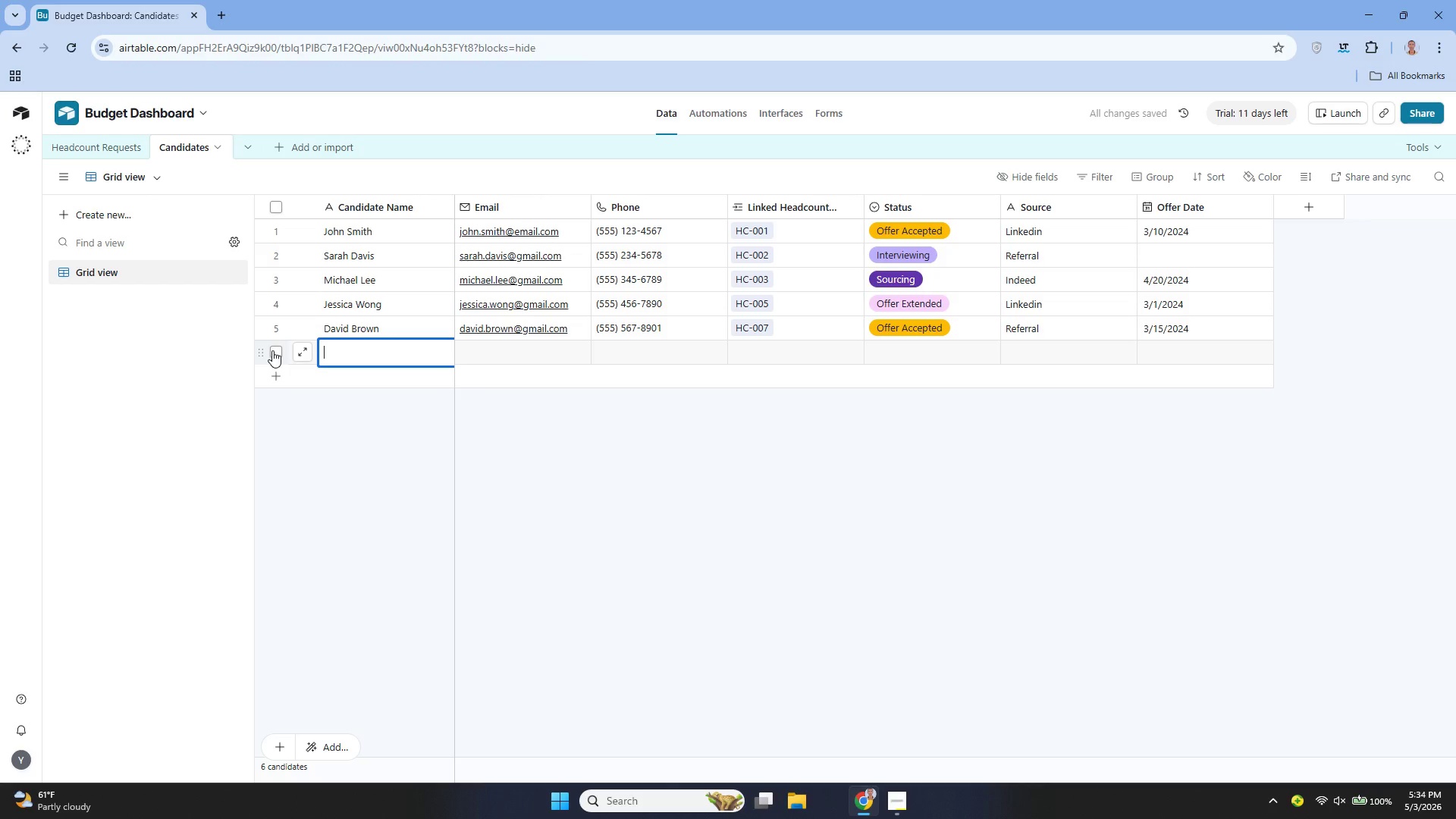 
type(Em)
 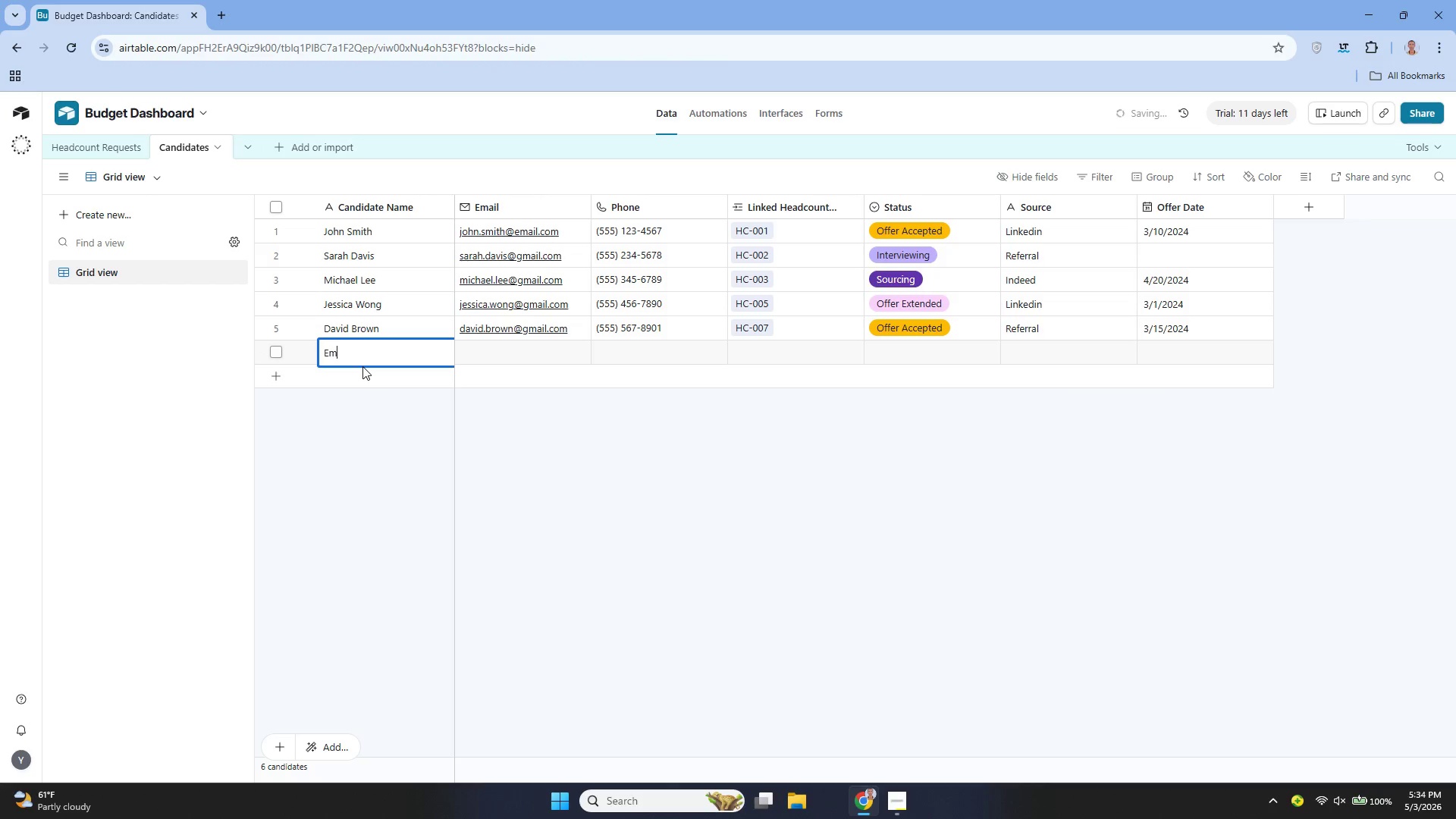 
type(ily Chen)
key(Tab)
type(emily.chen@gmail.com)
key(Tab)
 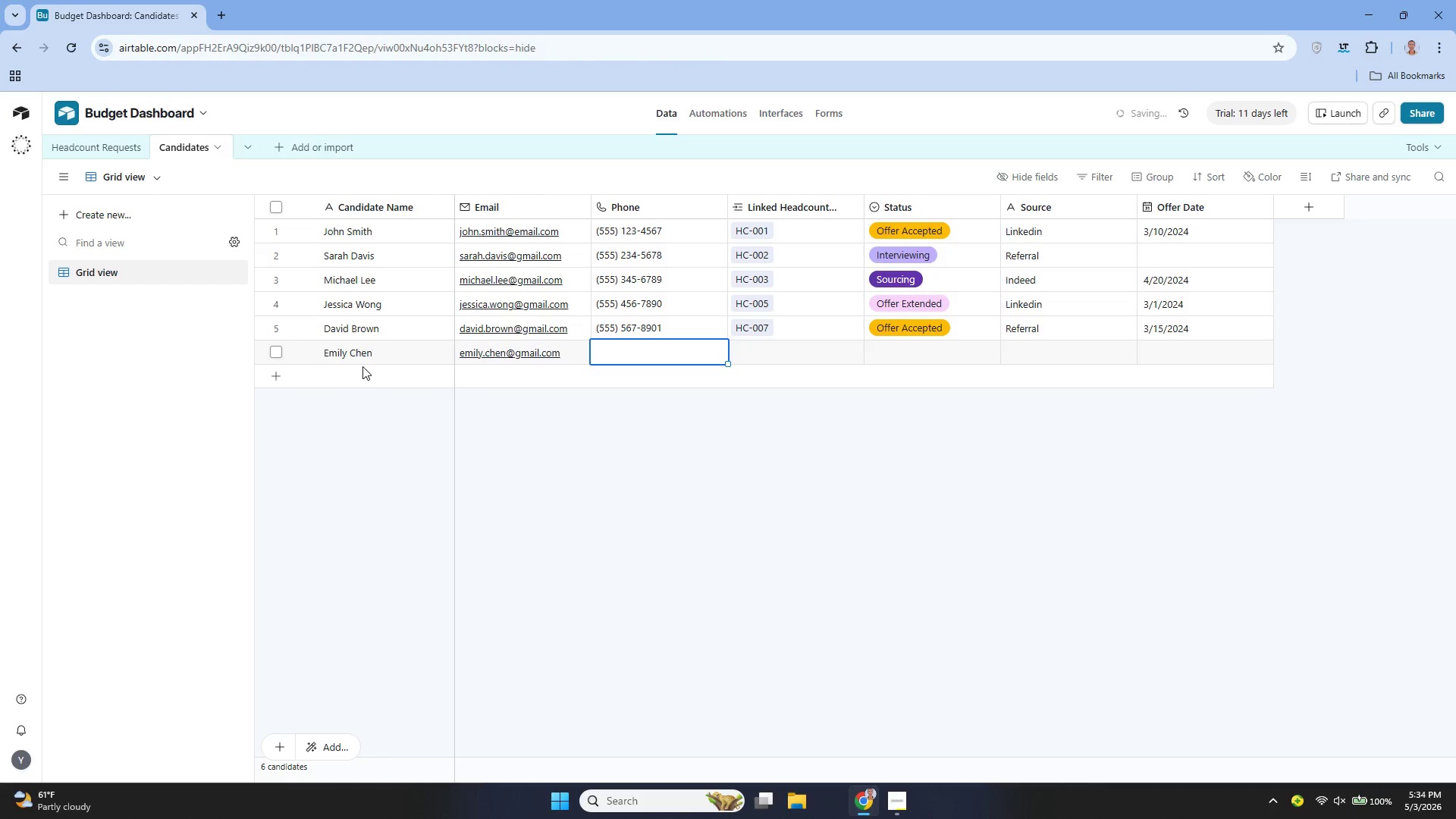 
type((555) 567)
 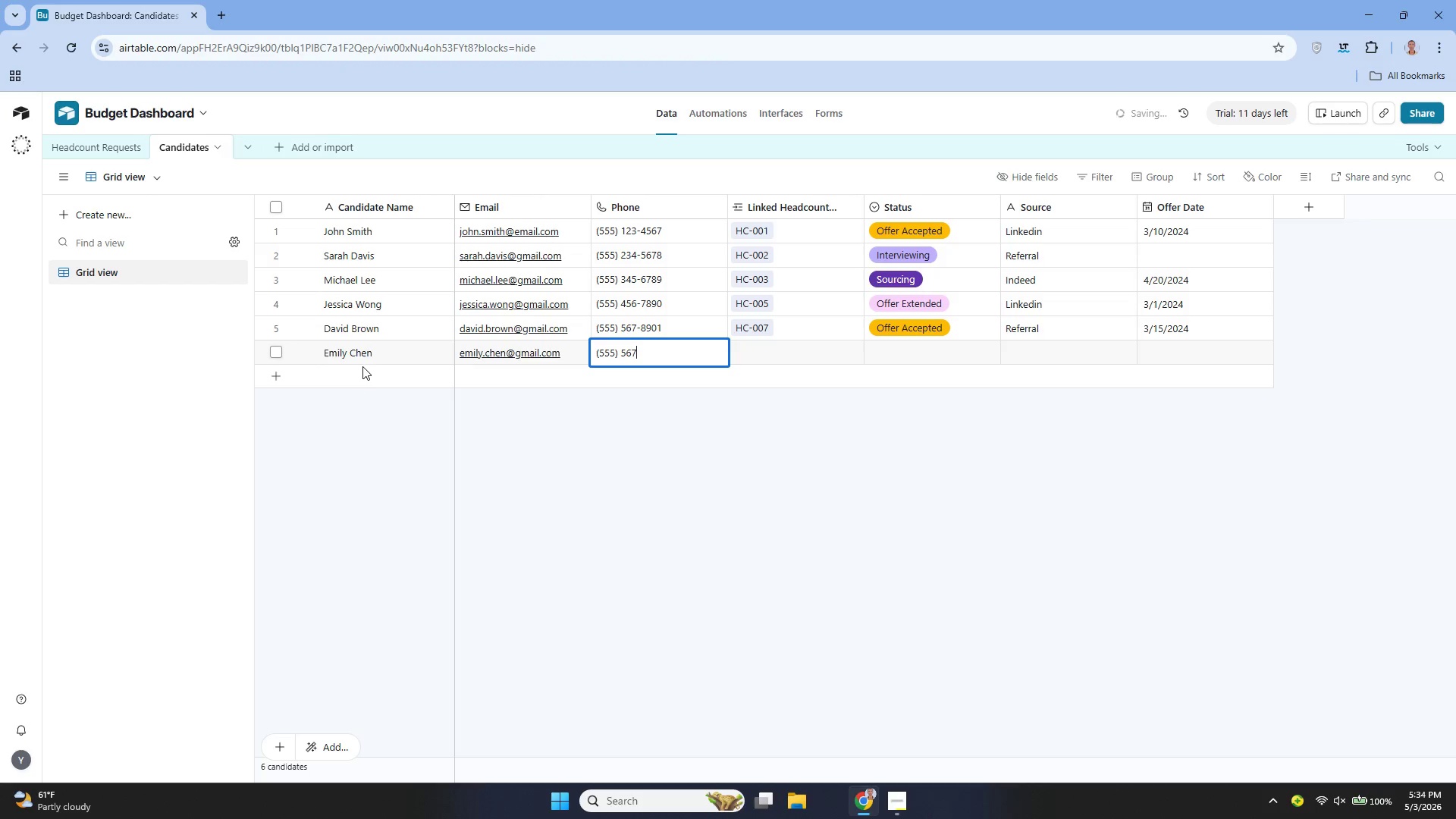 
key(Backspace)
key(Backspace)
key(Backspace)
type(678-9012)
key(Tab)
type(HC-007)
 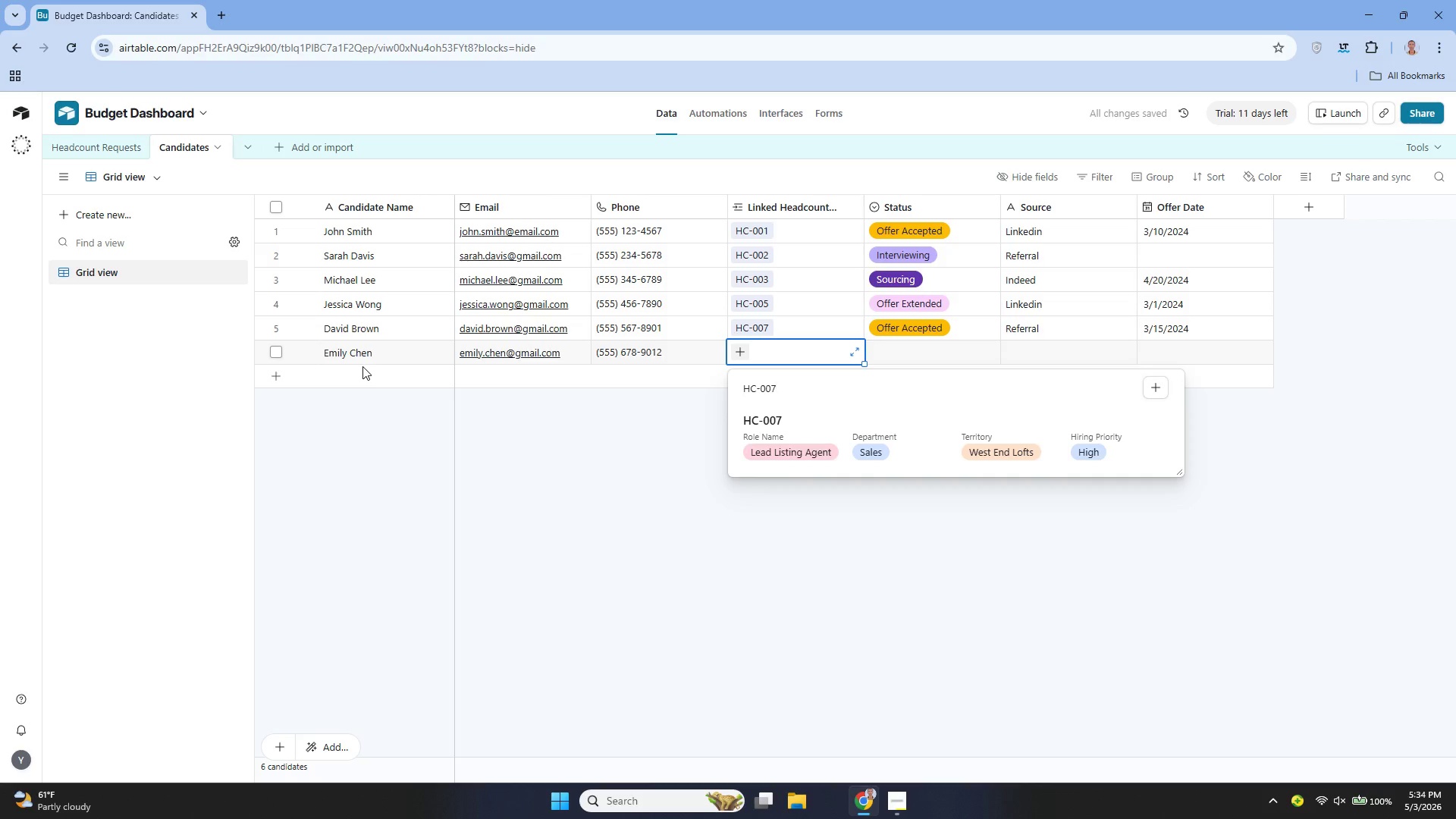 
key(Backspace)
 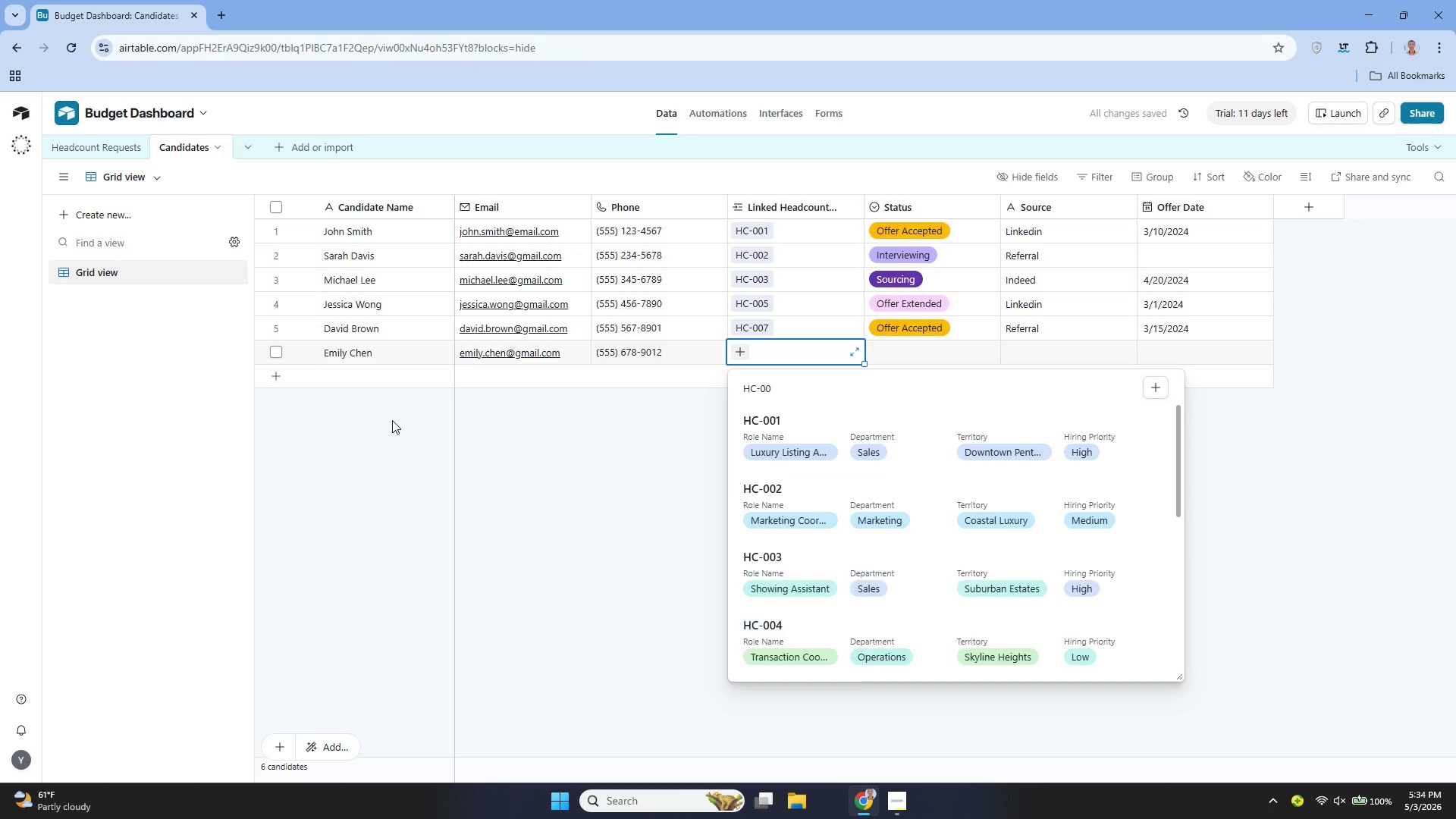 
key(Backspace)
 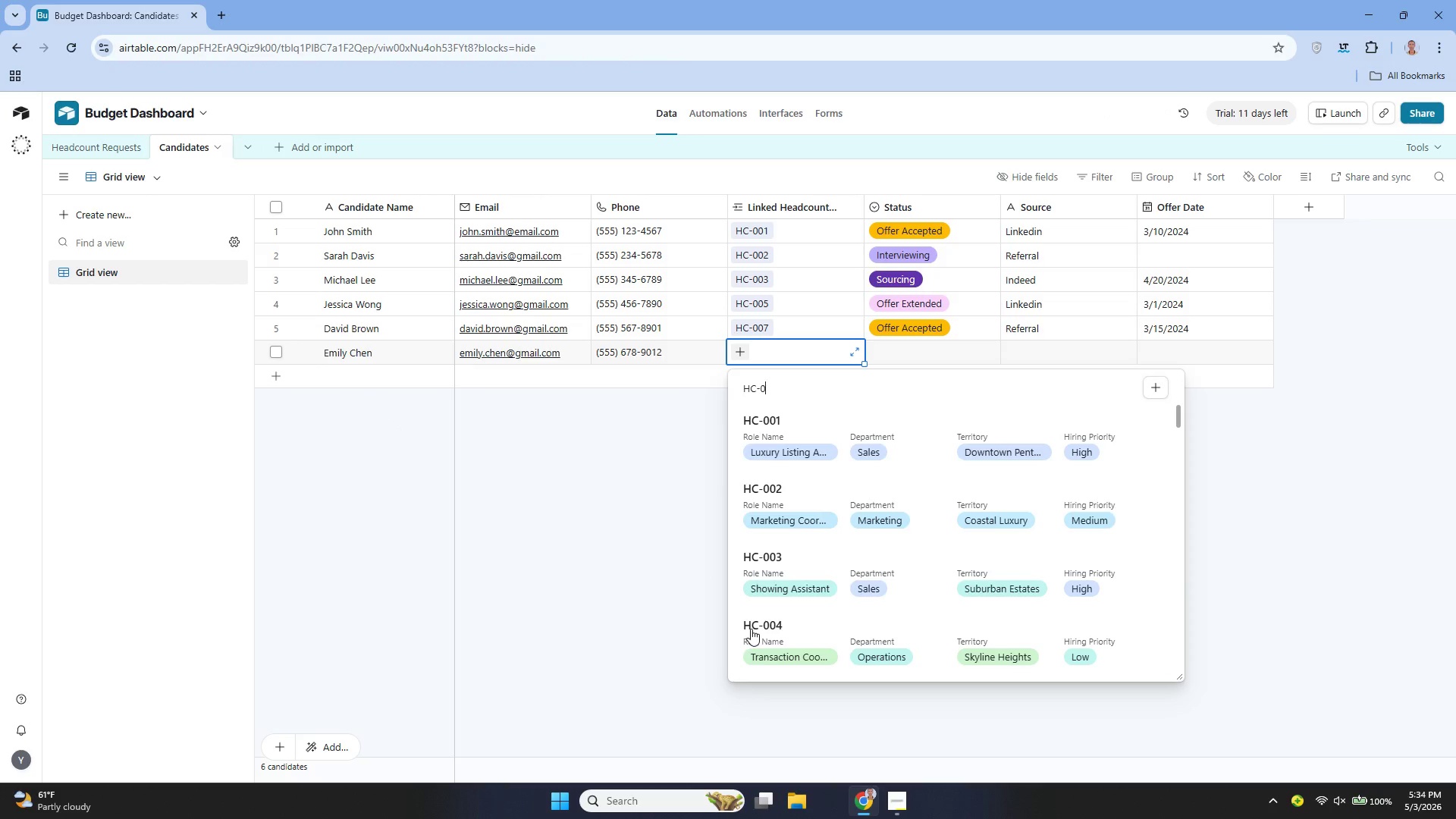 
left_click([799, 629])
 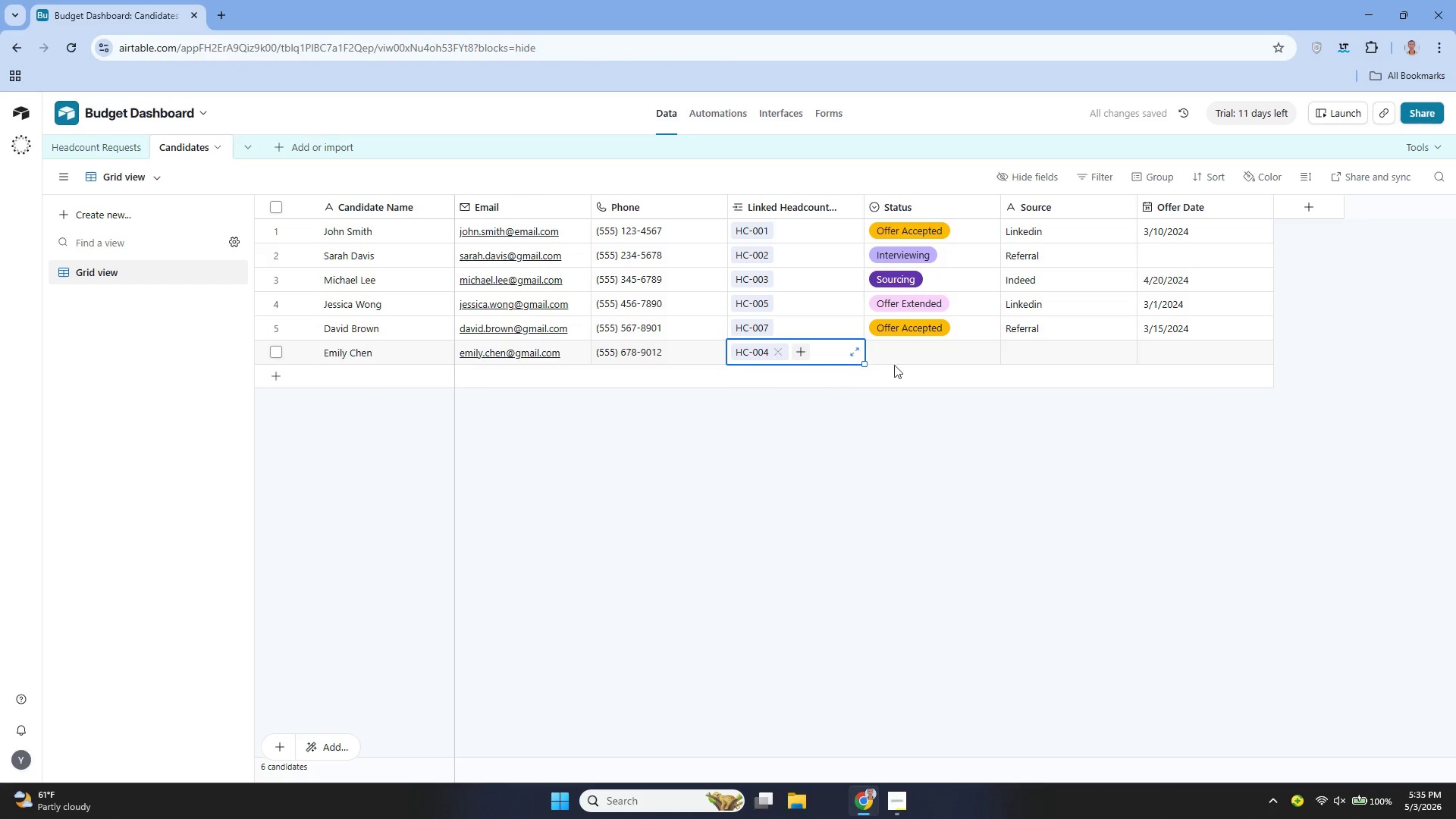 
left_click([928, 342])
 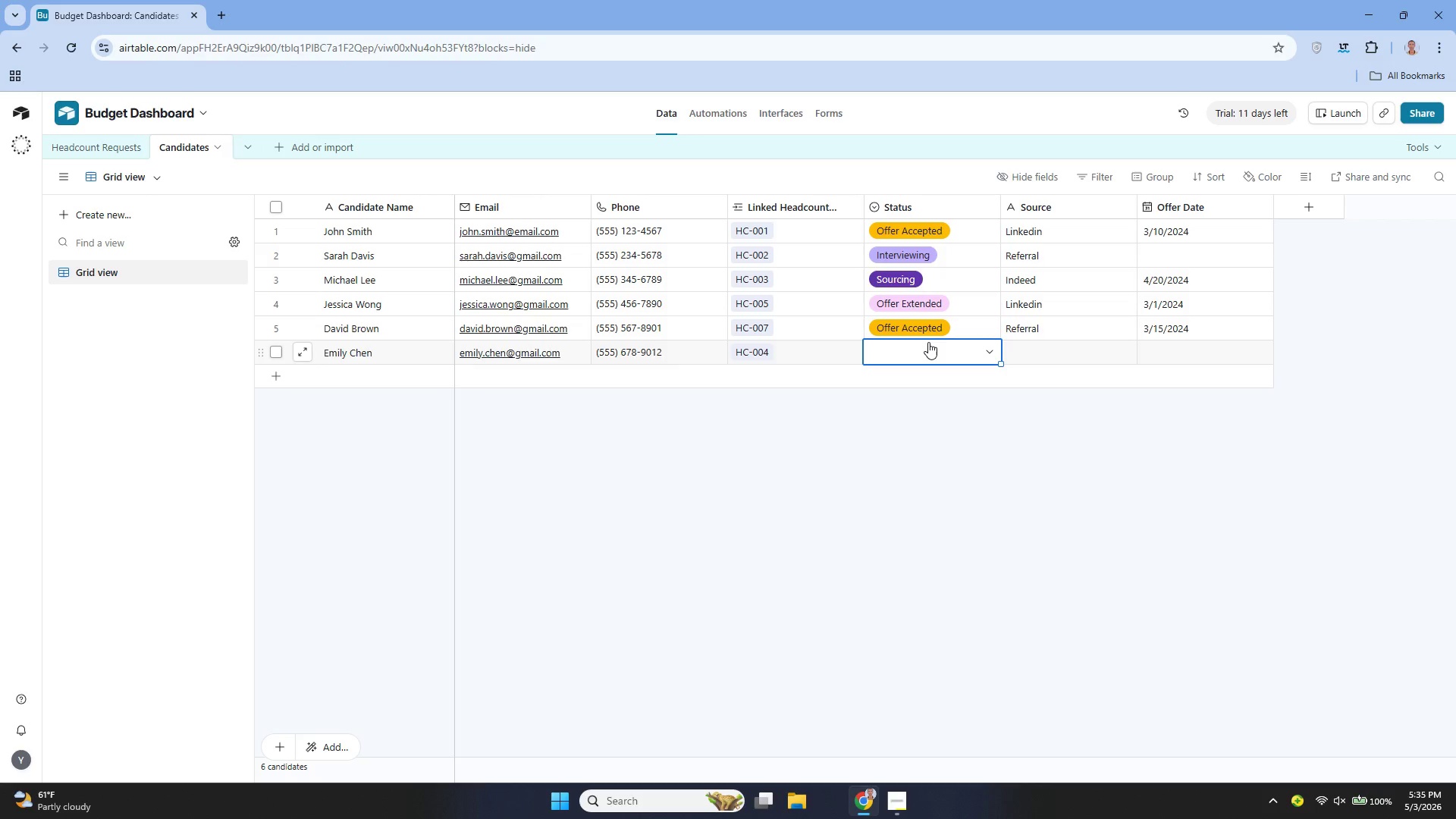 
wait(7.58)
 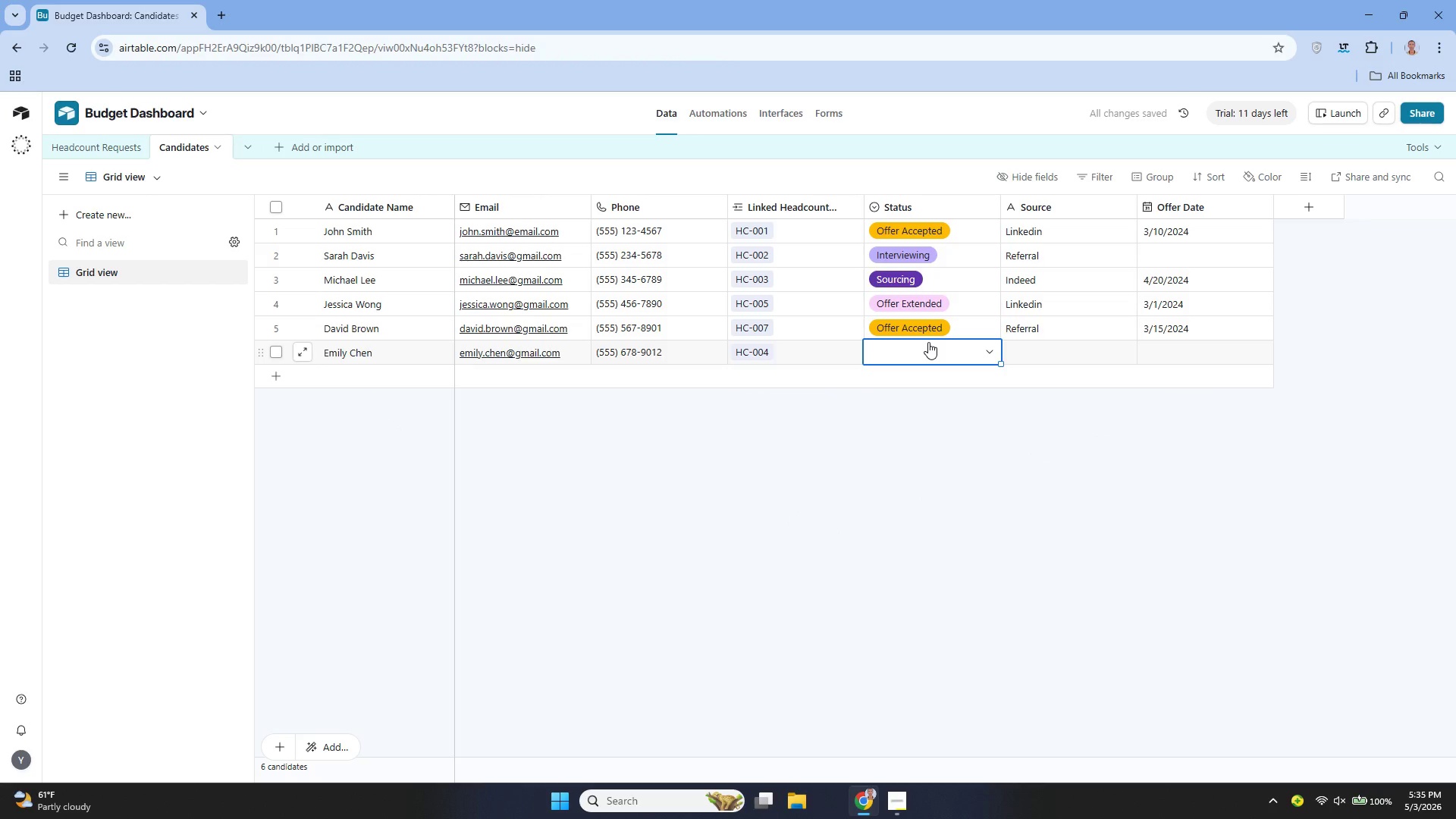 
type(Carrer)
key(Backspace)
key(Backspace)
key(Backspace)
type(eer Site)
 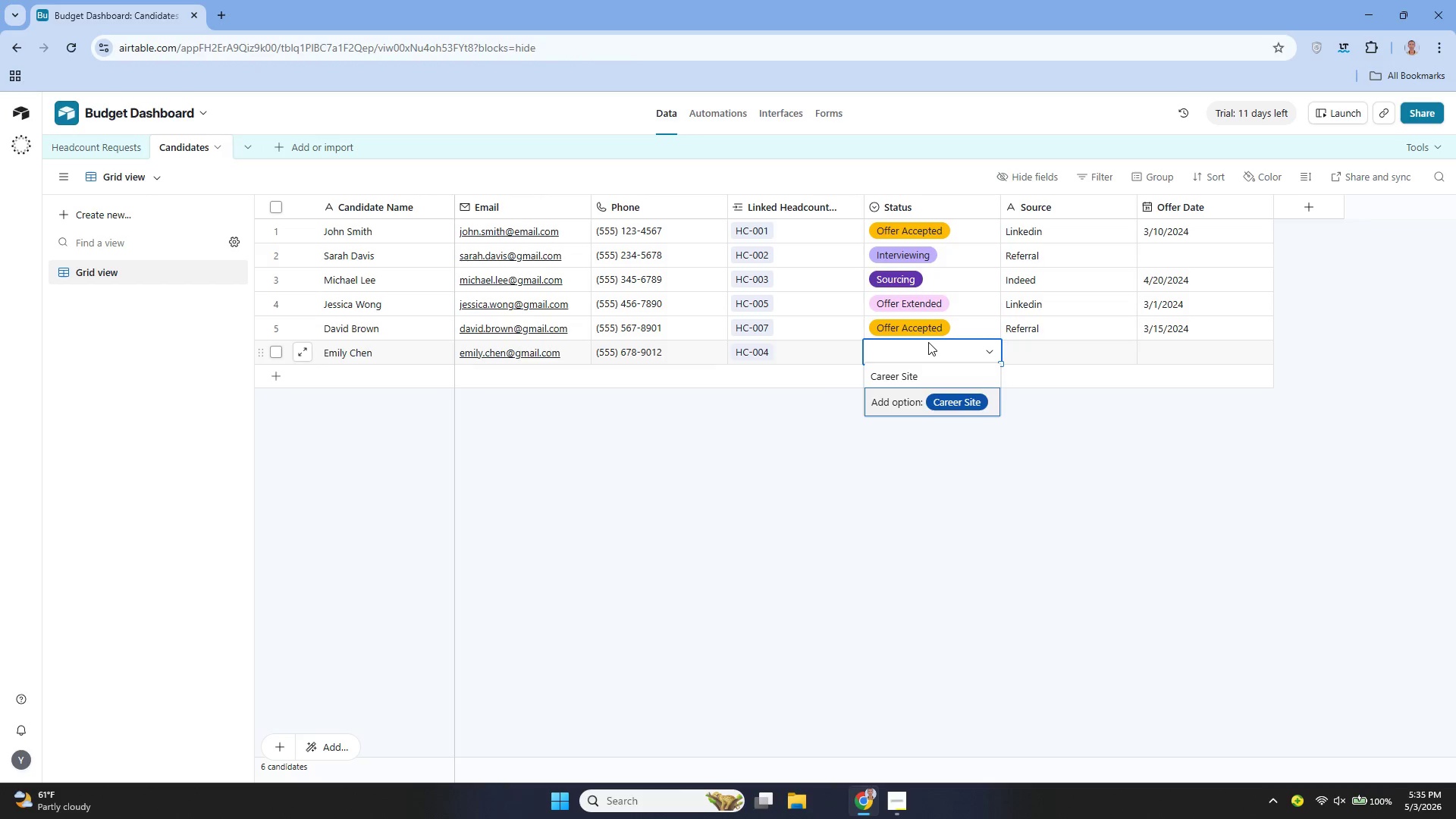 
left_click([962, 401])
 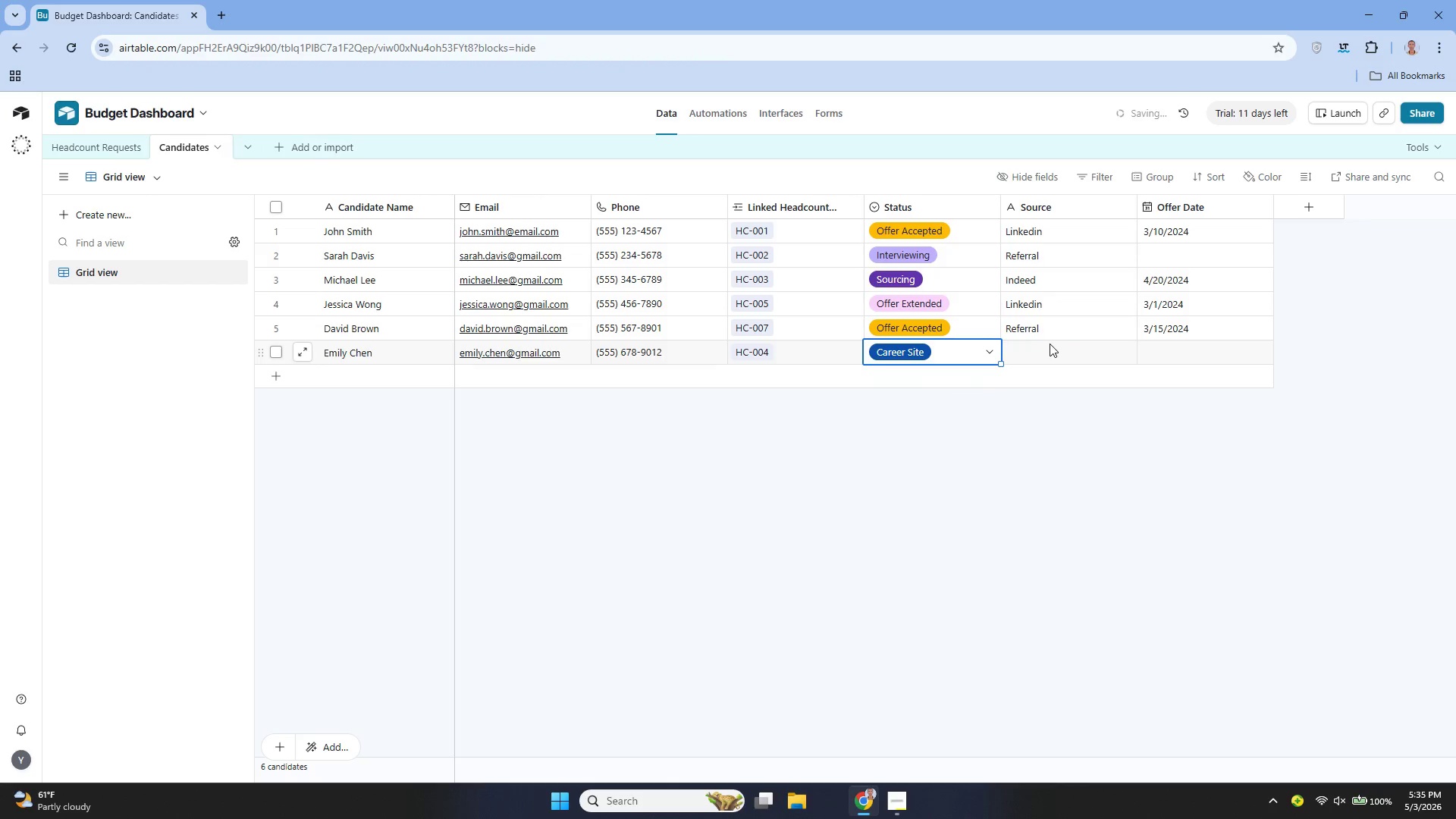 
left_click([1054, 350])
 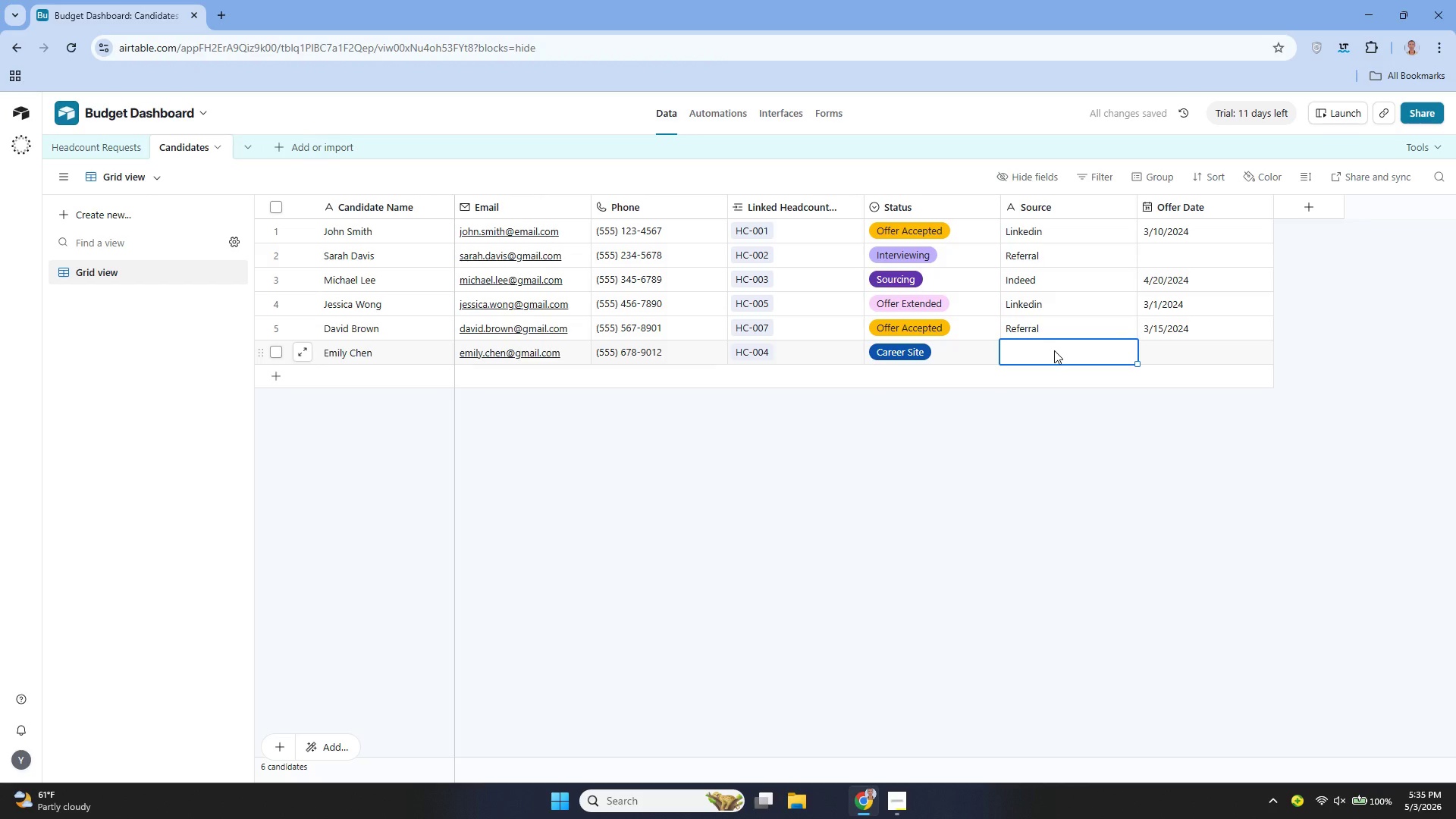 
wait(8.14)
 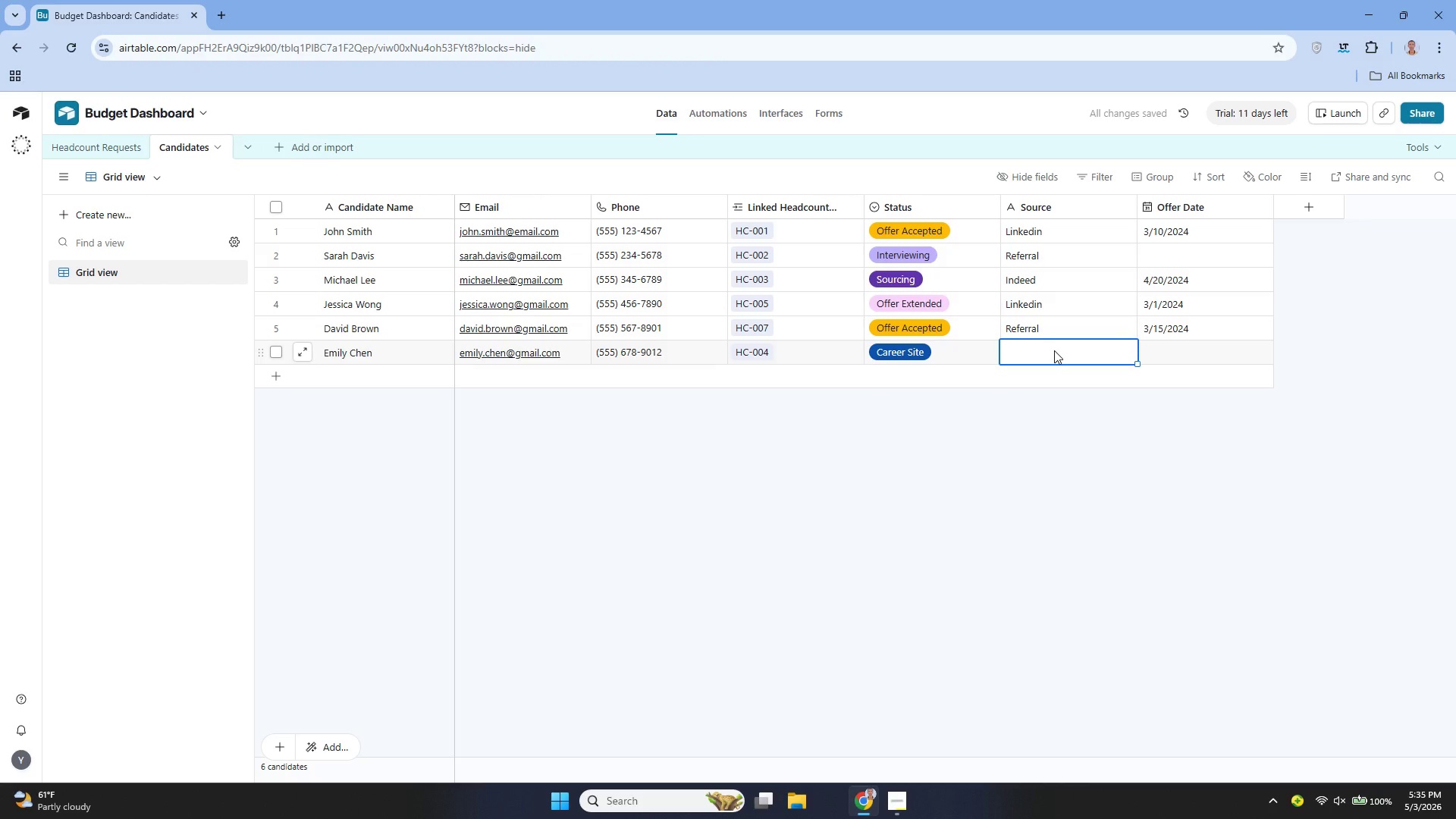 
left_click([943, 348])
 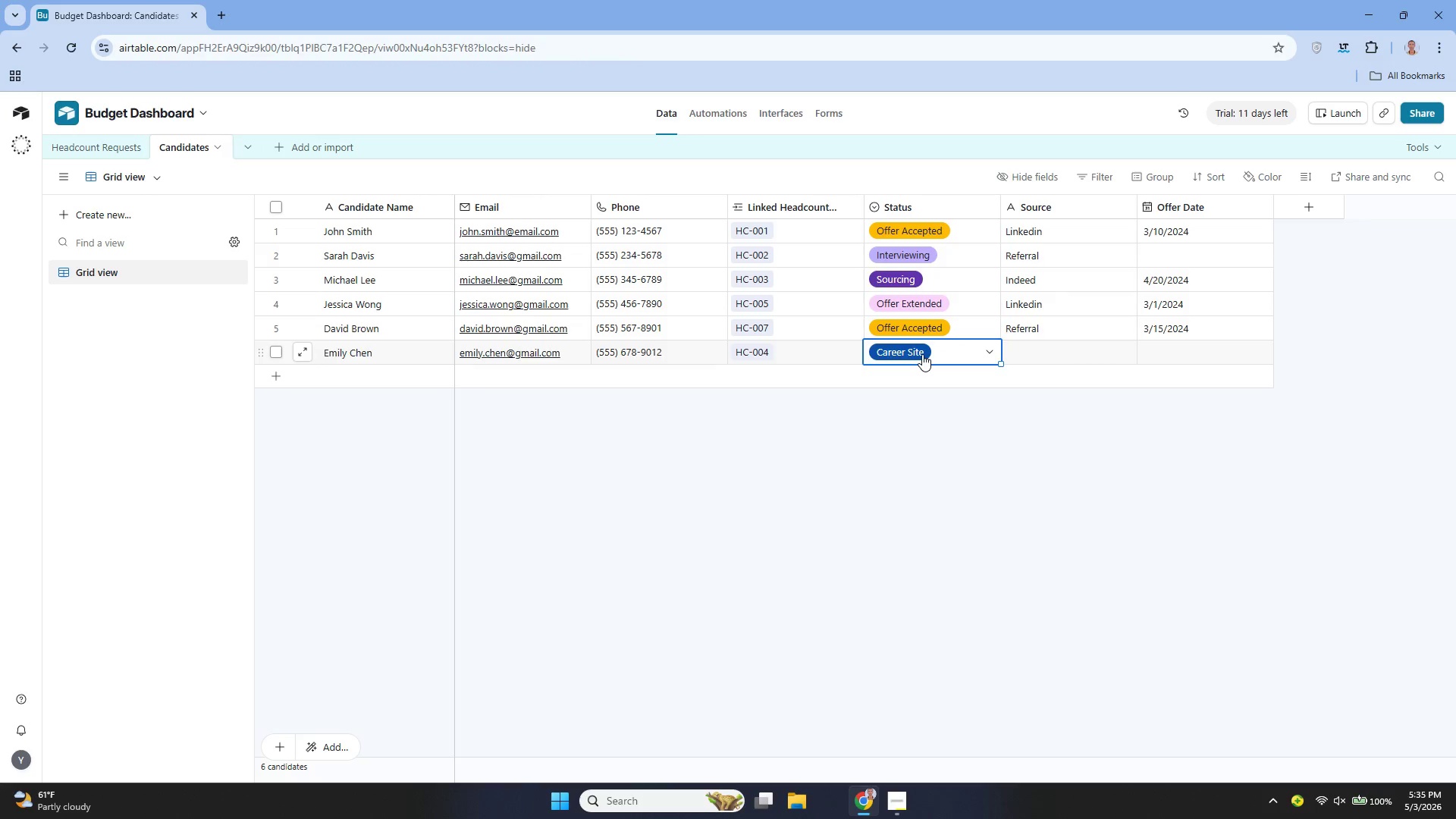 
double_click([922, 354])
 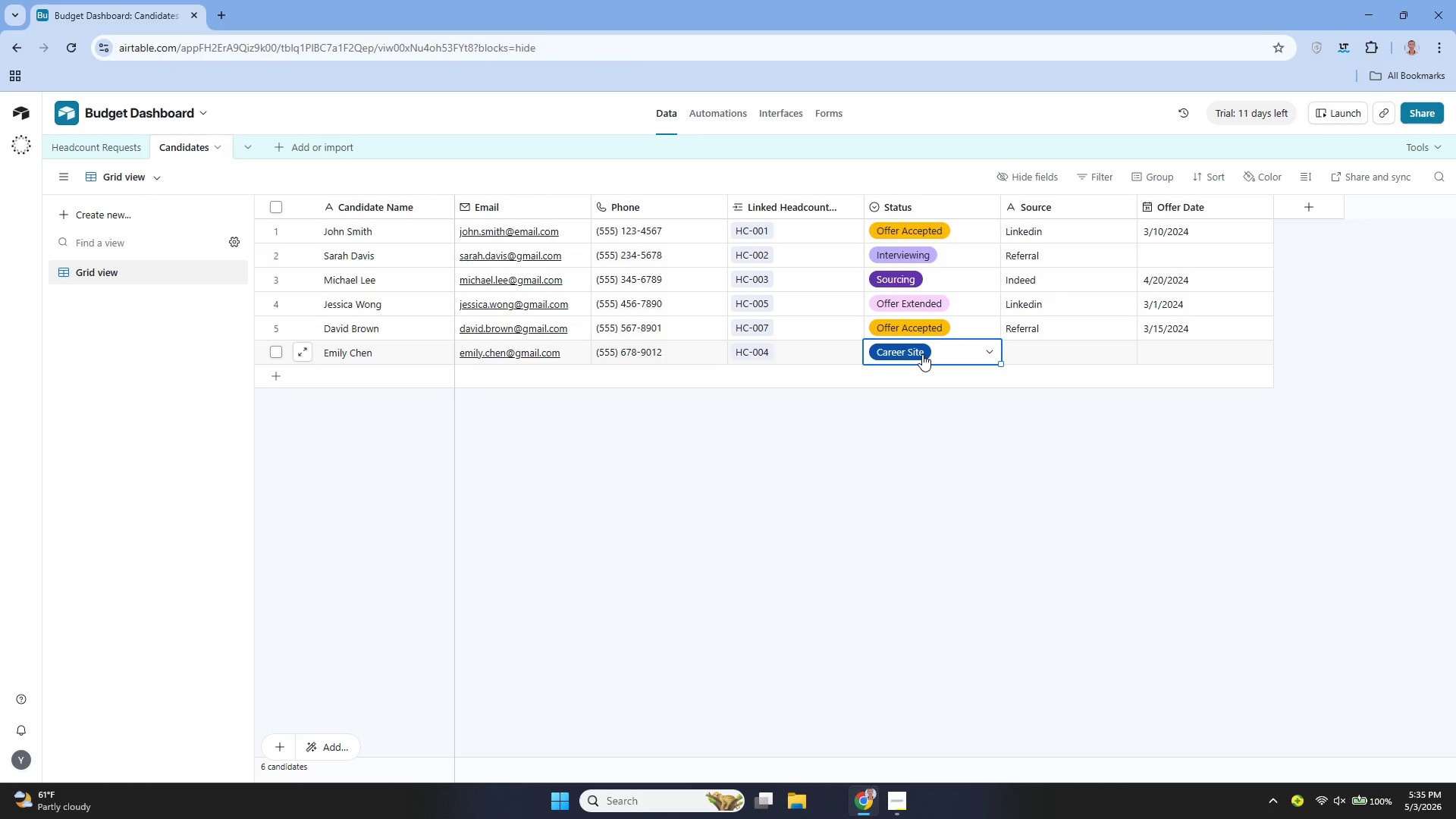 
triple_click([922, 354])
 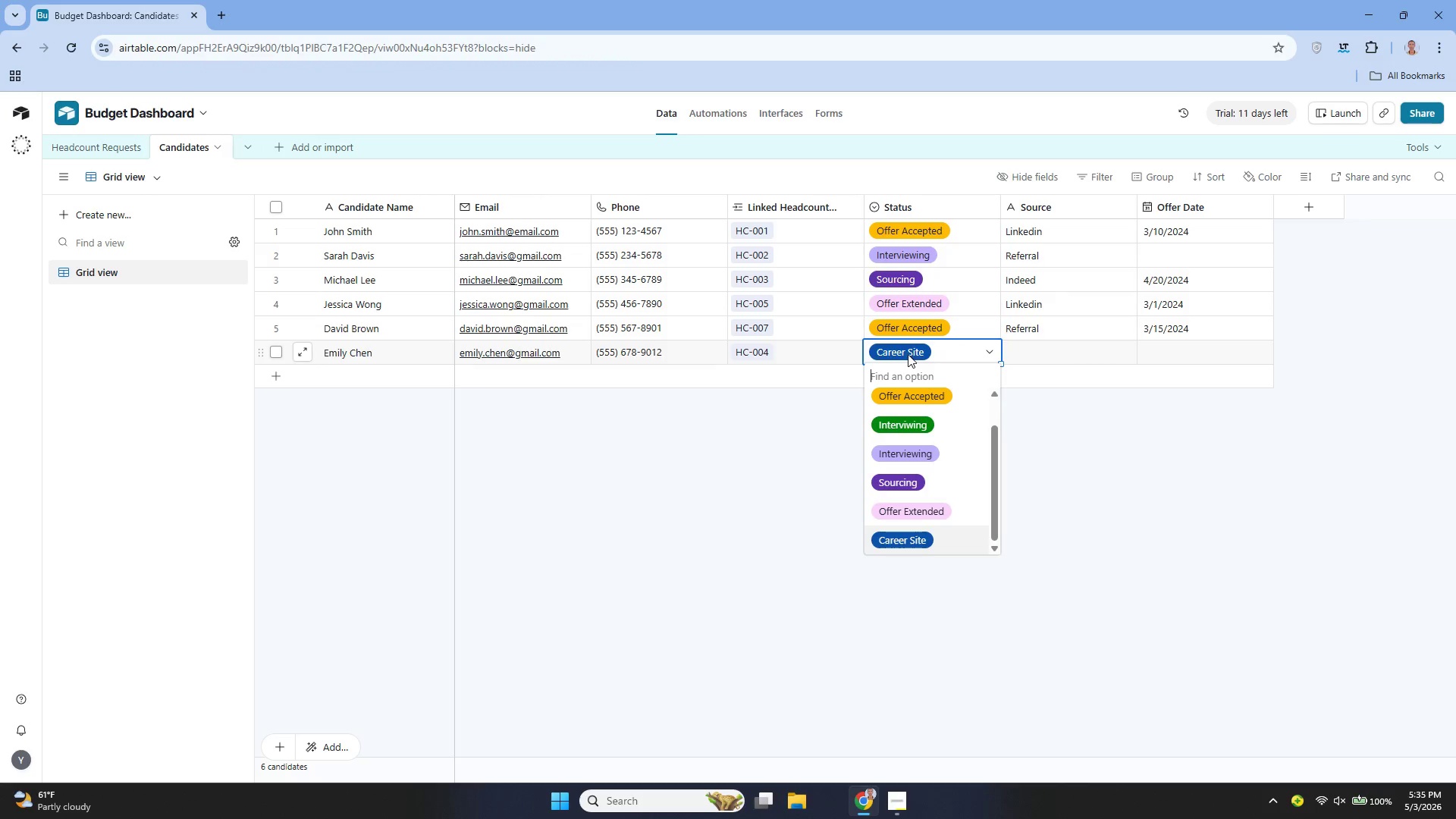 
left_click([905, 352])
 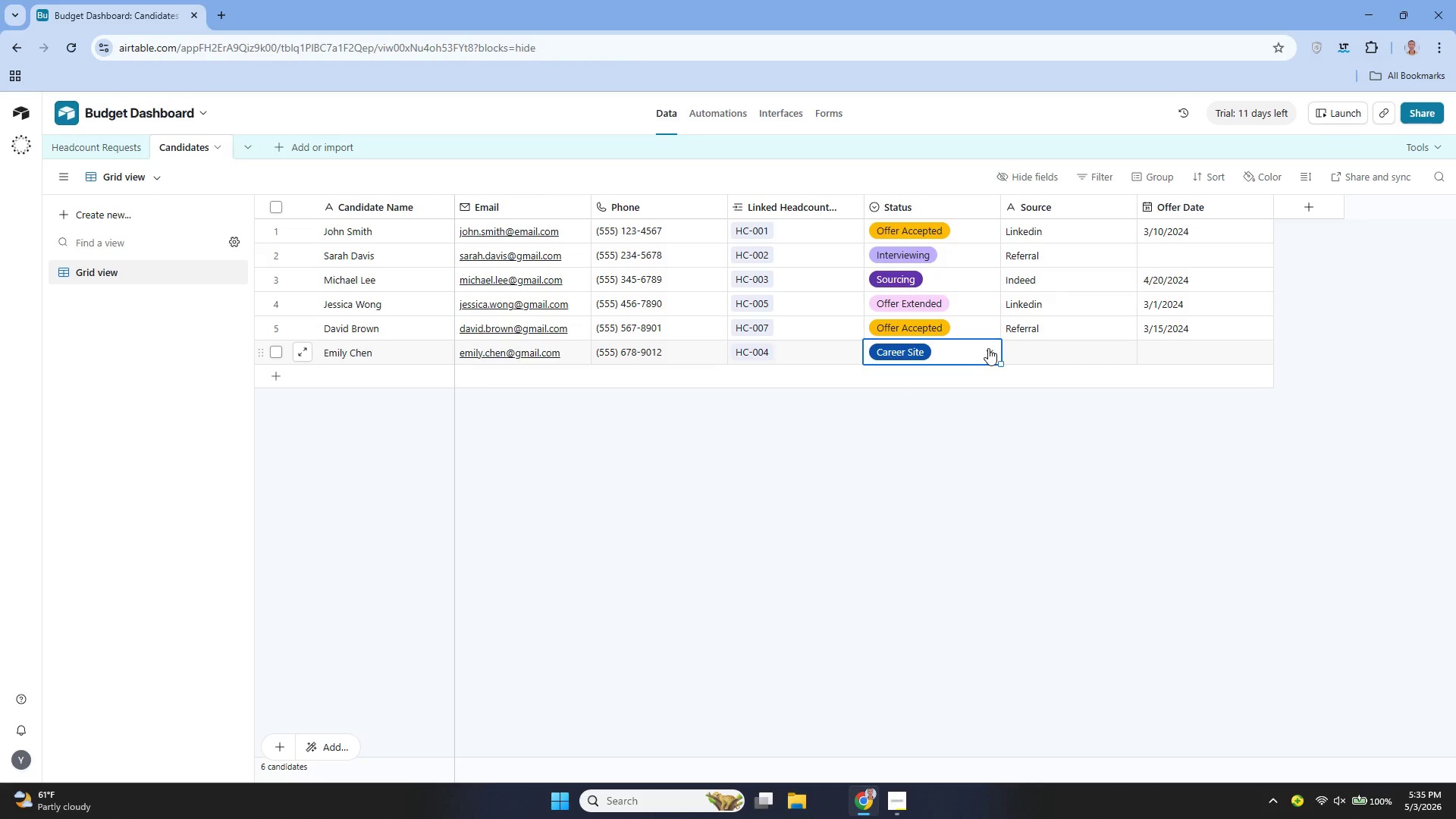 
left_click([989, 348])
 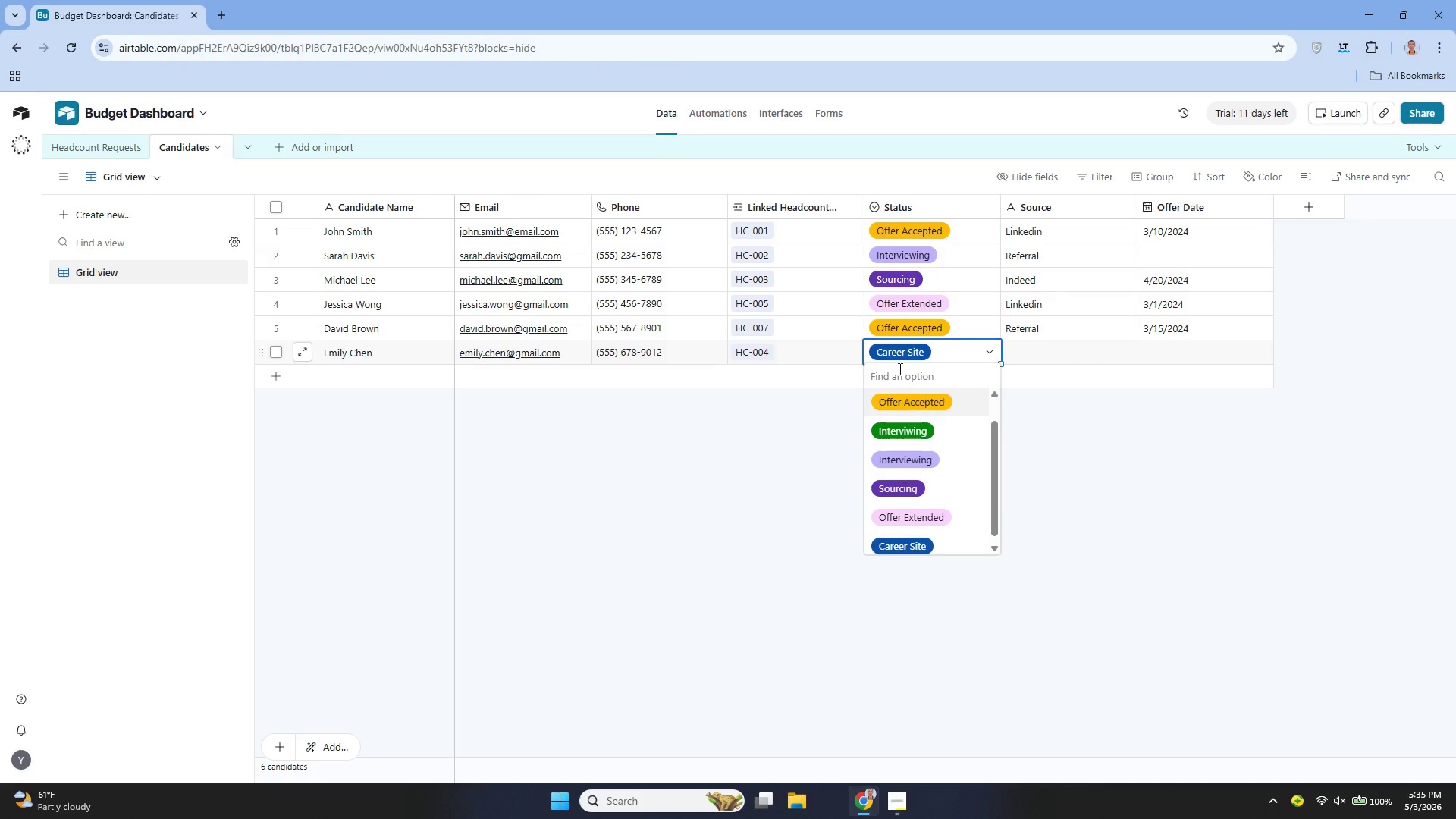 
double_click([895, 353])
 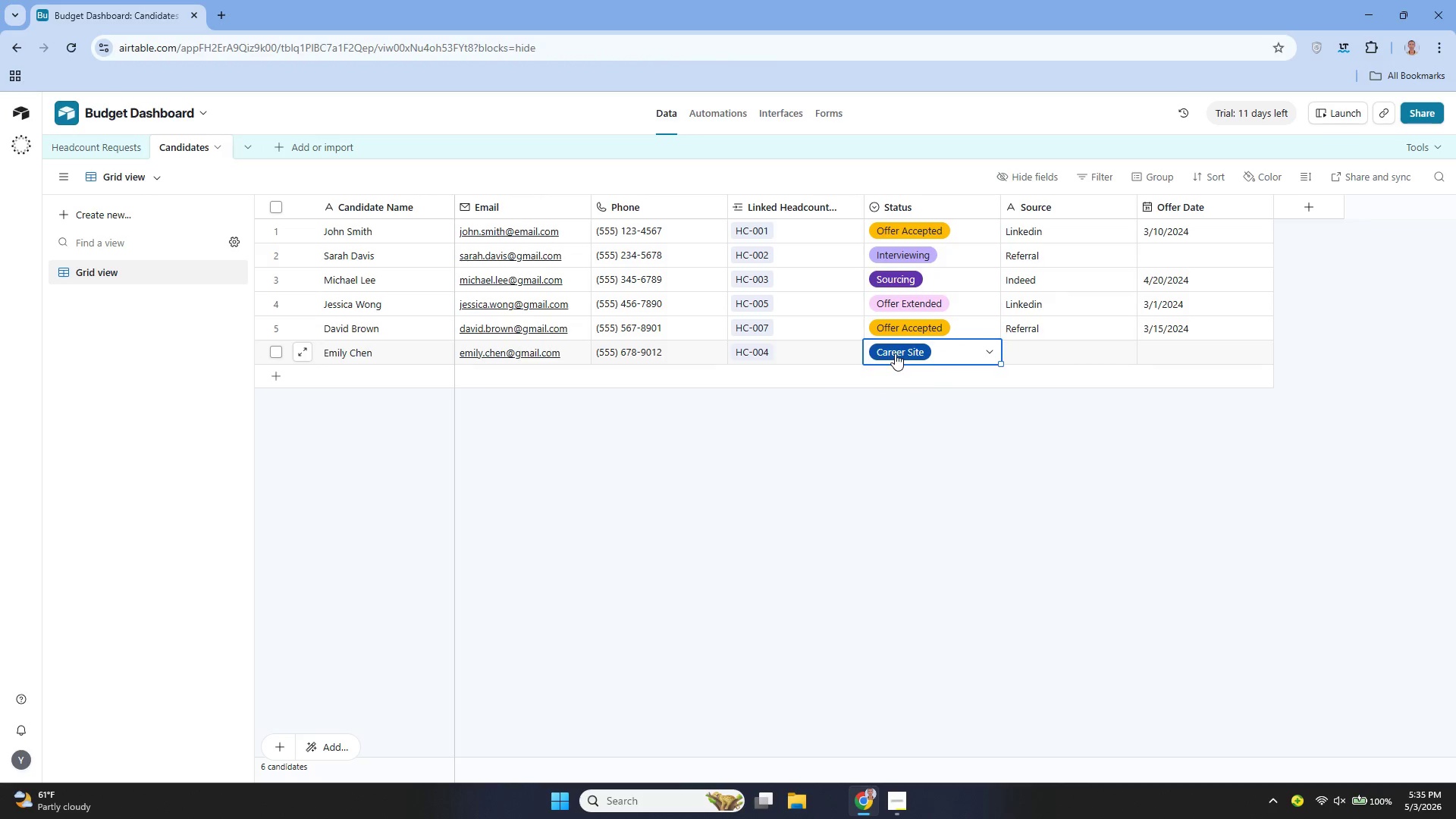 
triple_click([895, 353])
 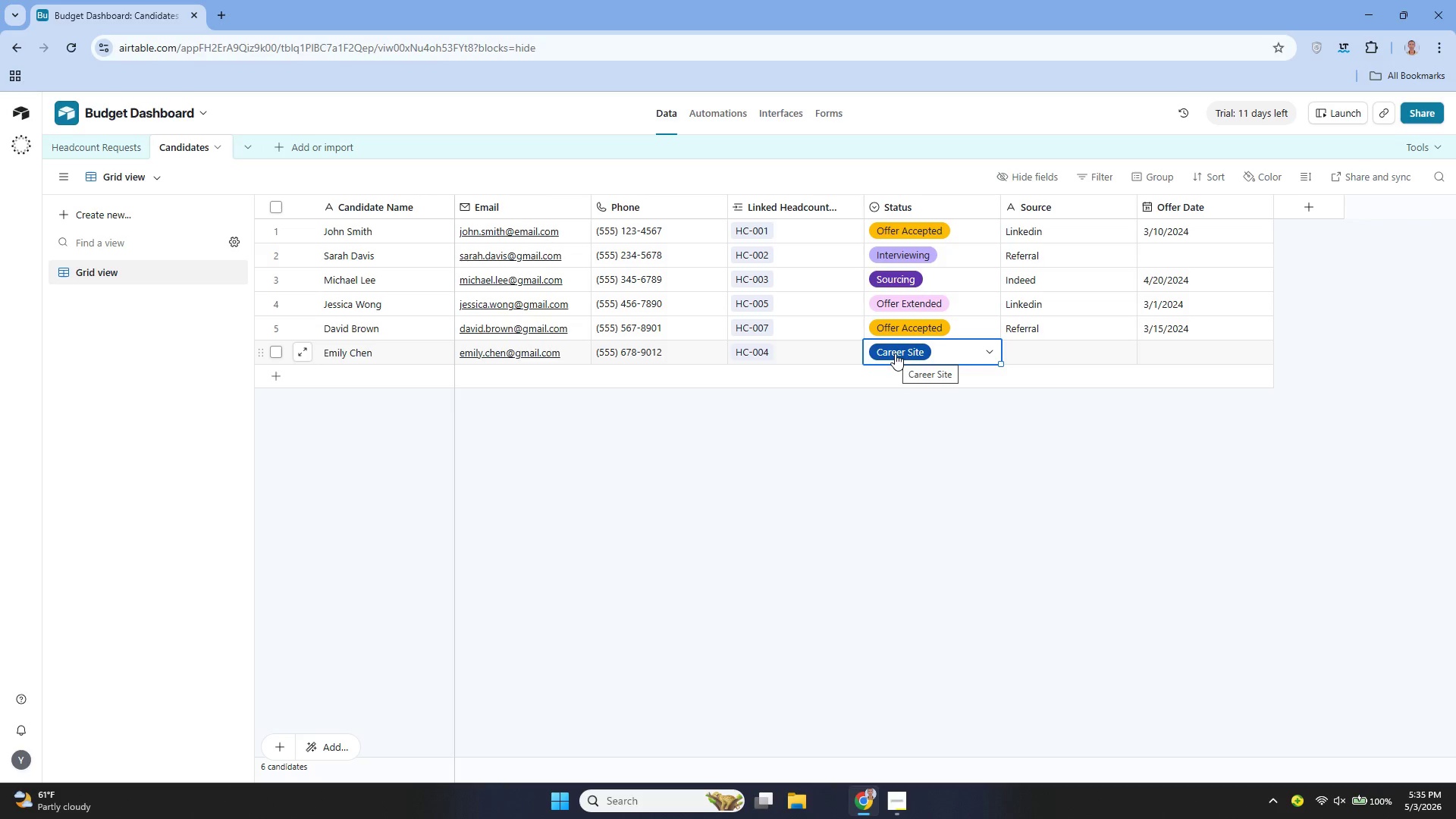 
key(Backspace)
 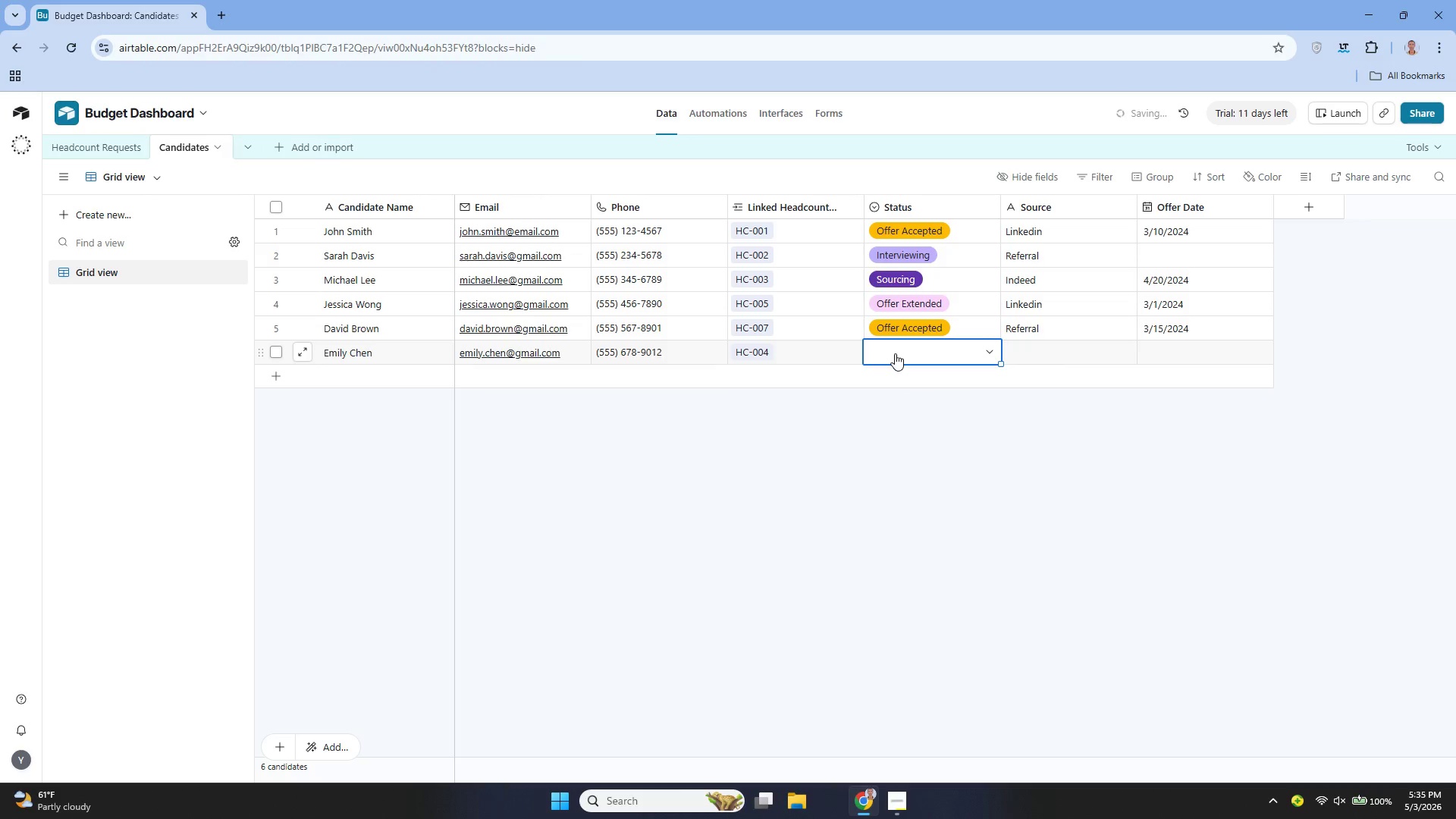 
key(Shift+ShiftLeft)
 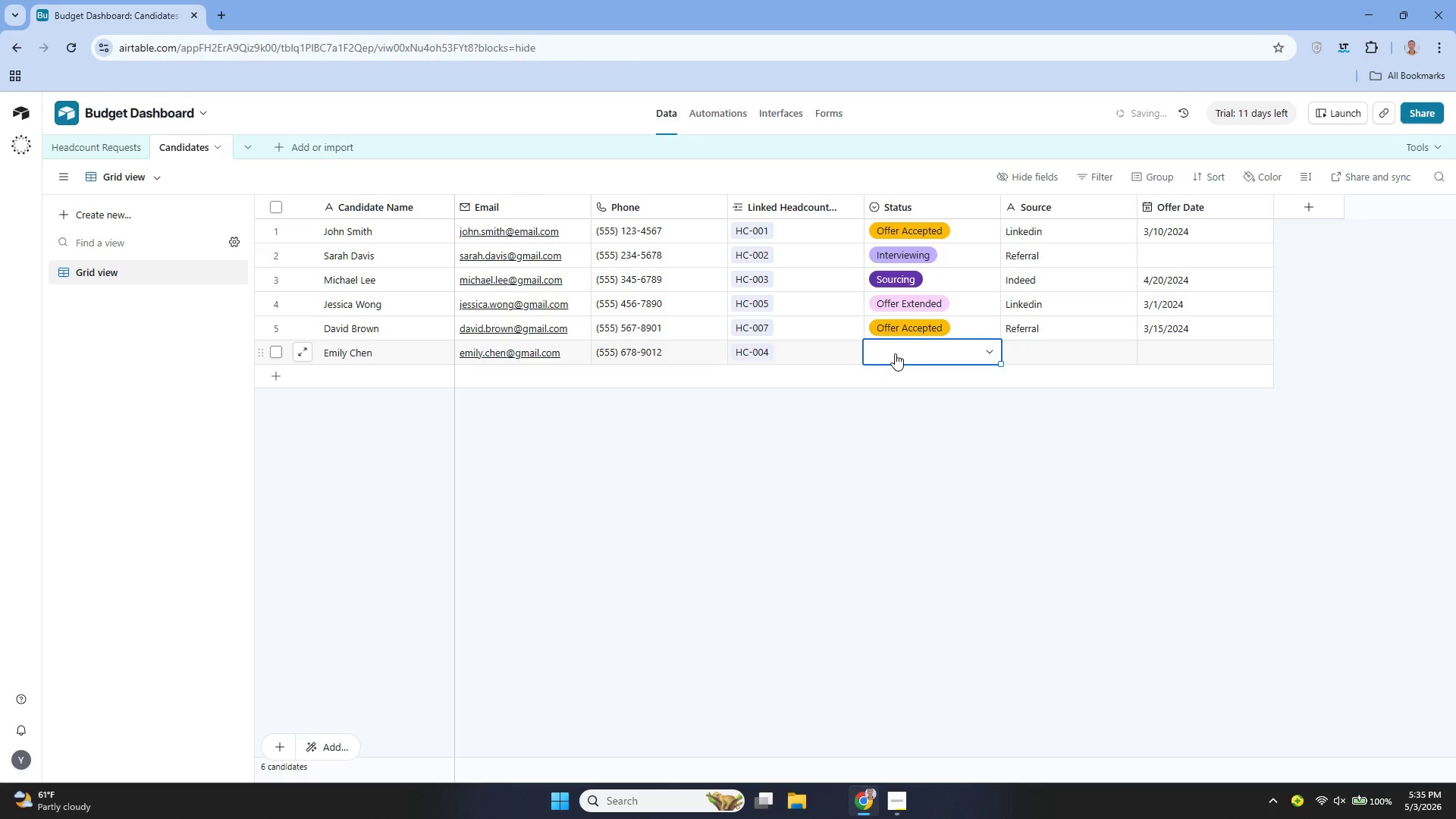 
key(Shift+I)
 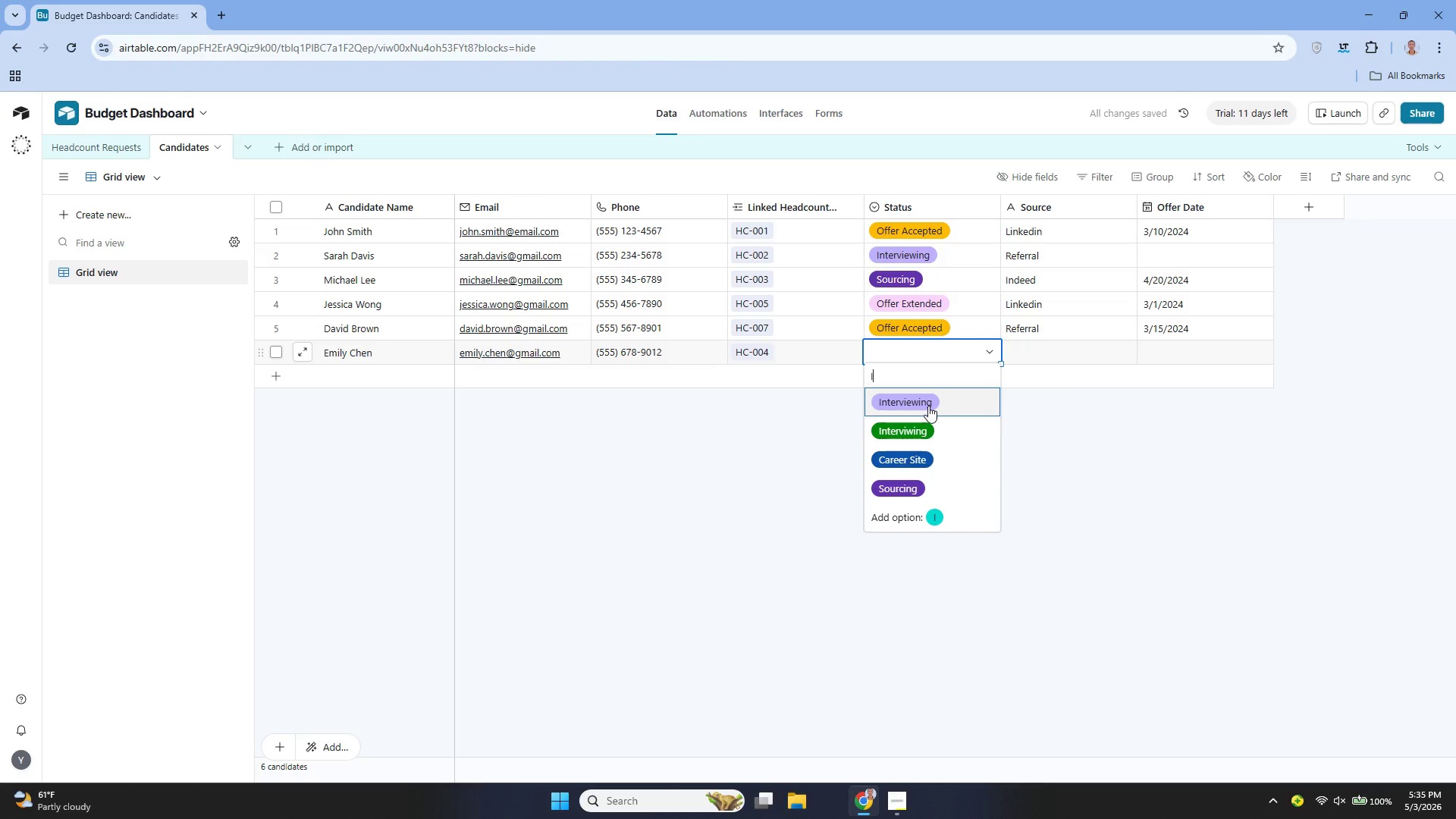 
left_click([928, 406])
 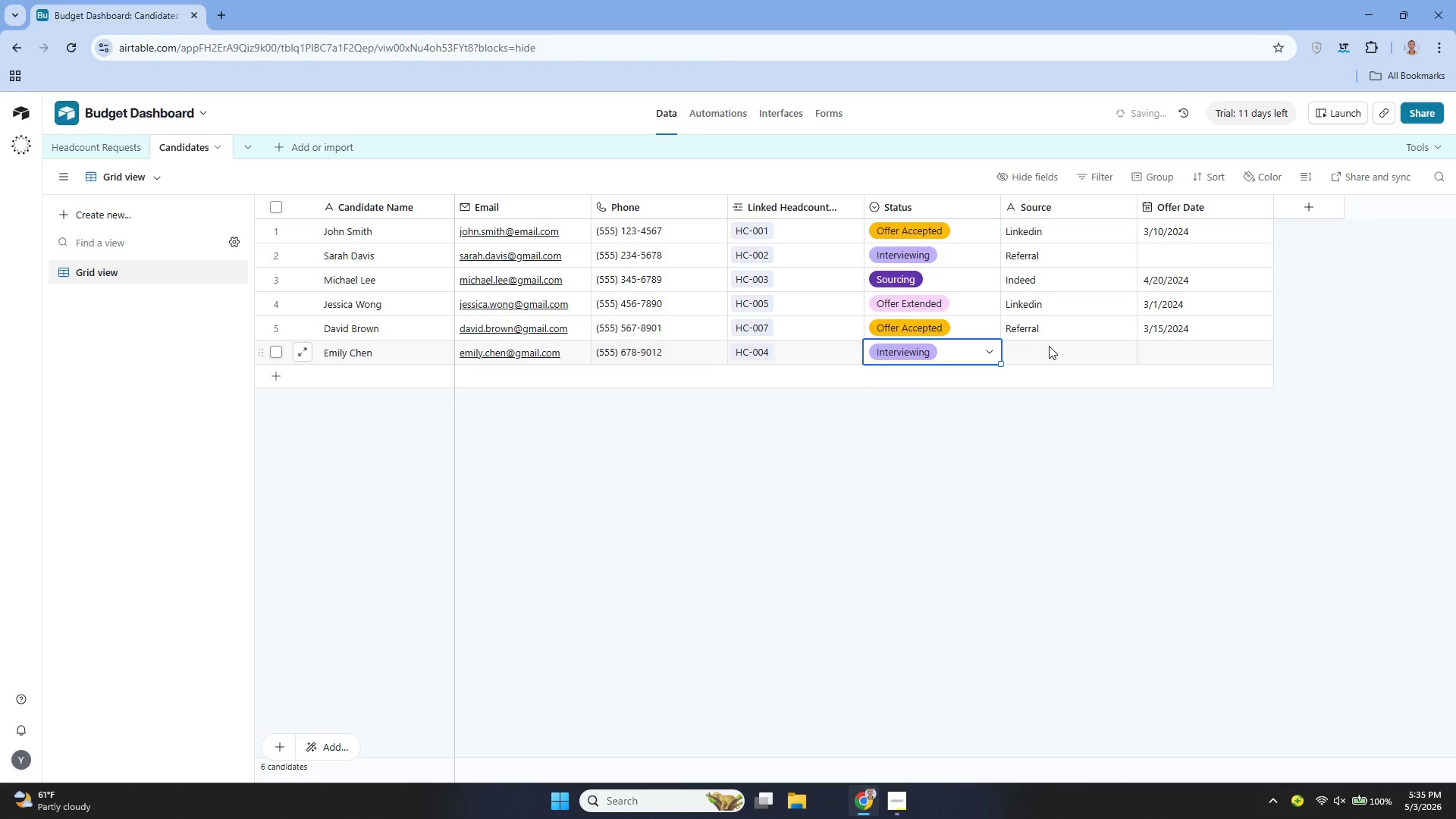 
left_click([1050, 346])
 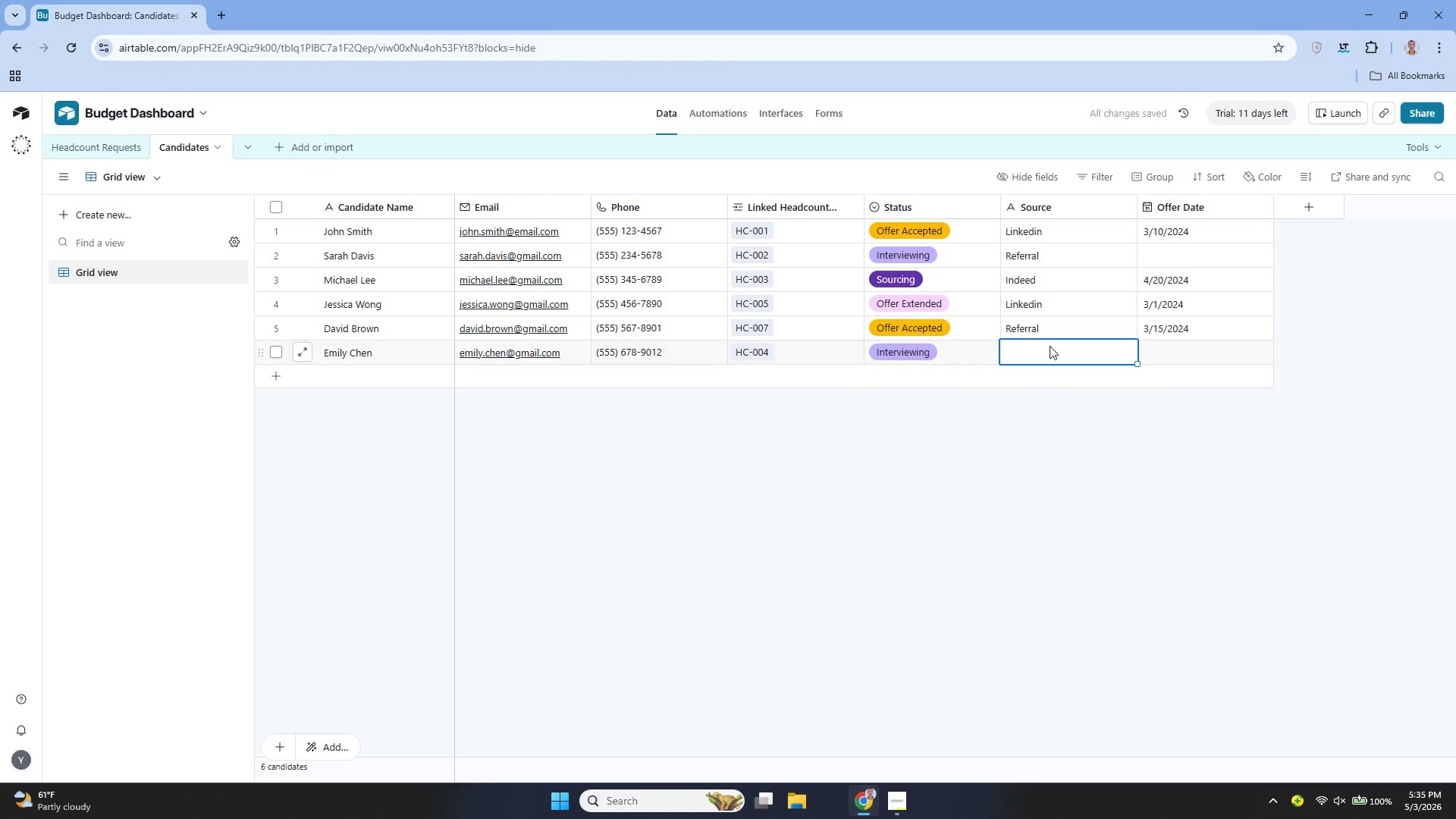 
type(Career Site)
key(Tab)
 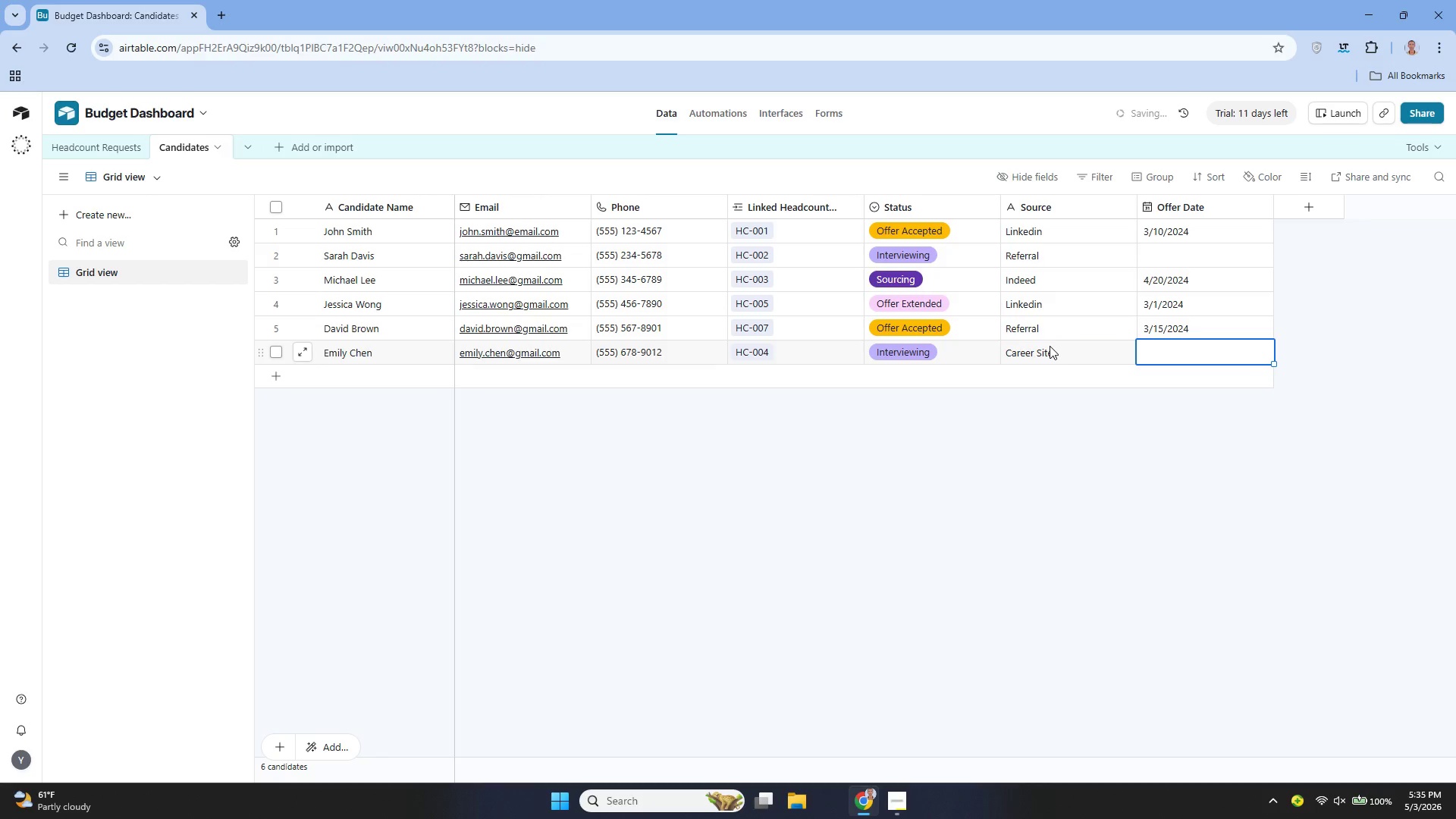 
wait(6.11)
 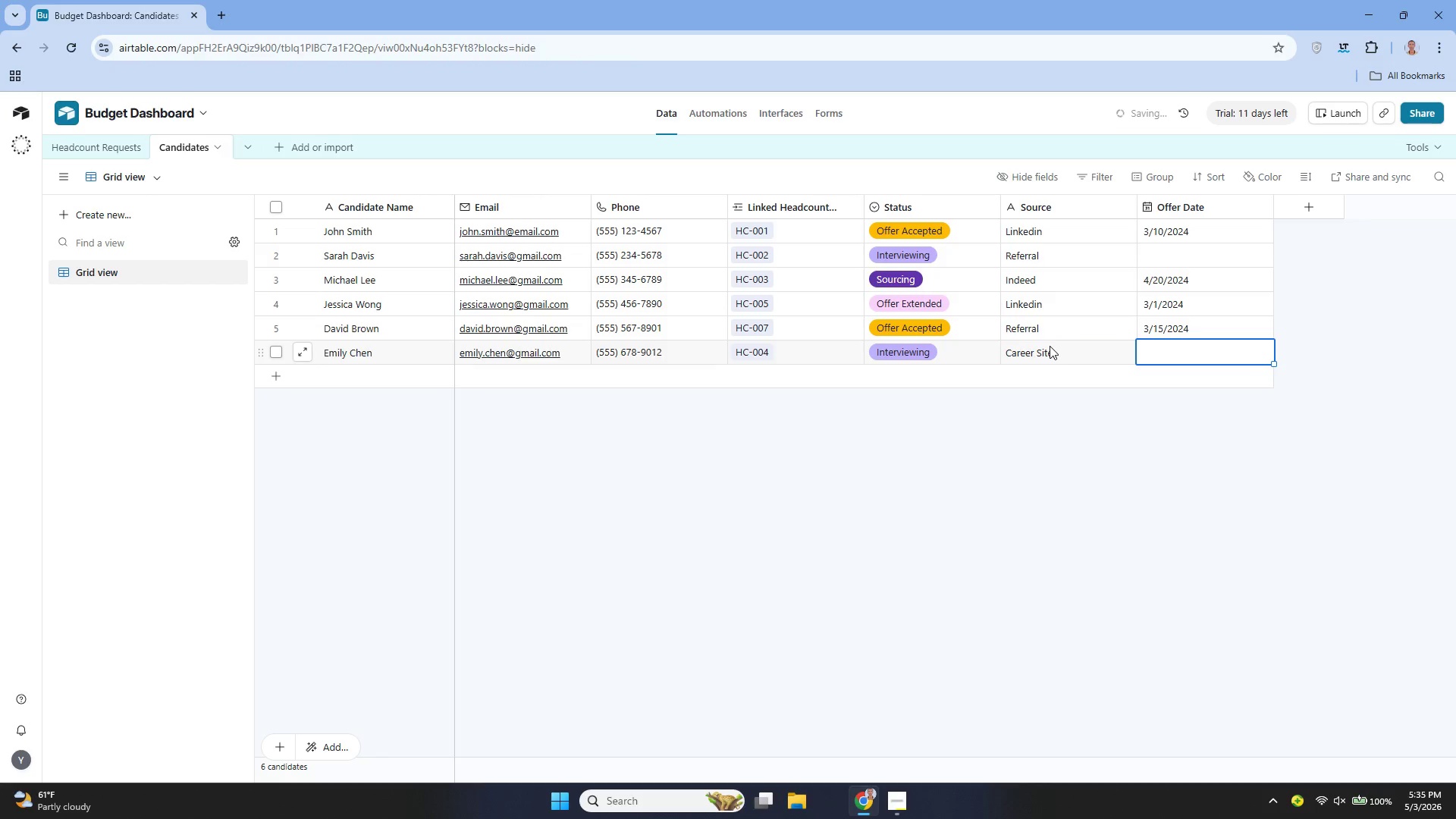 
type(3/17/2024)
 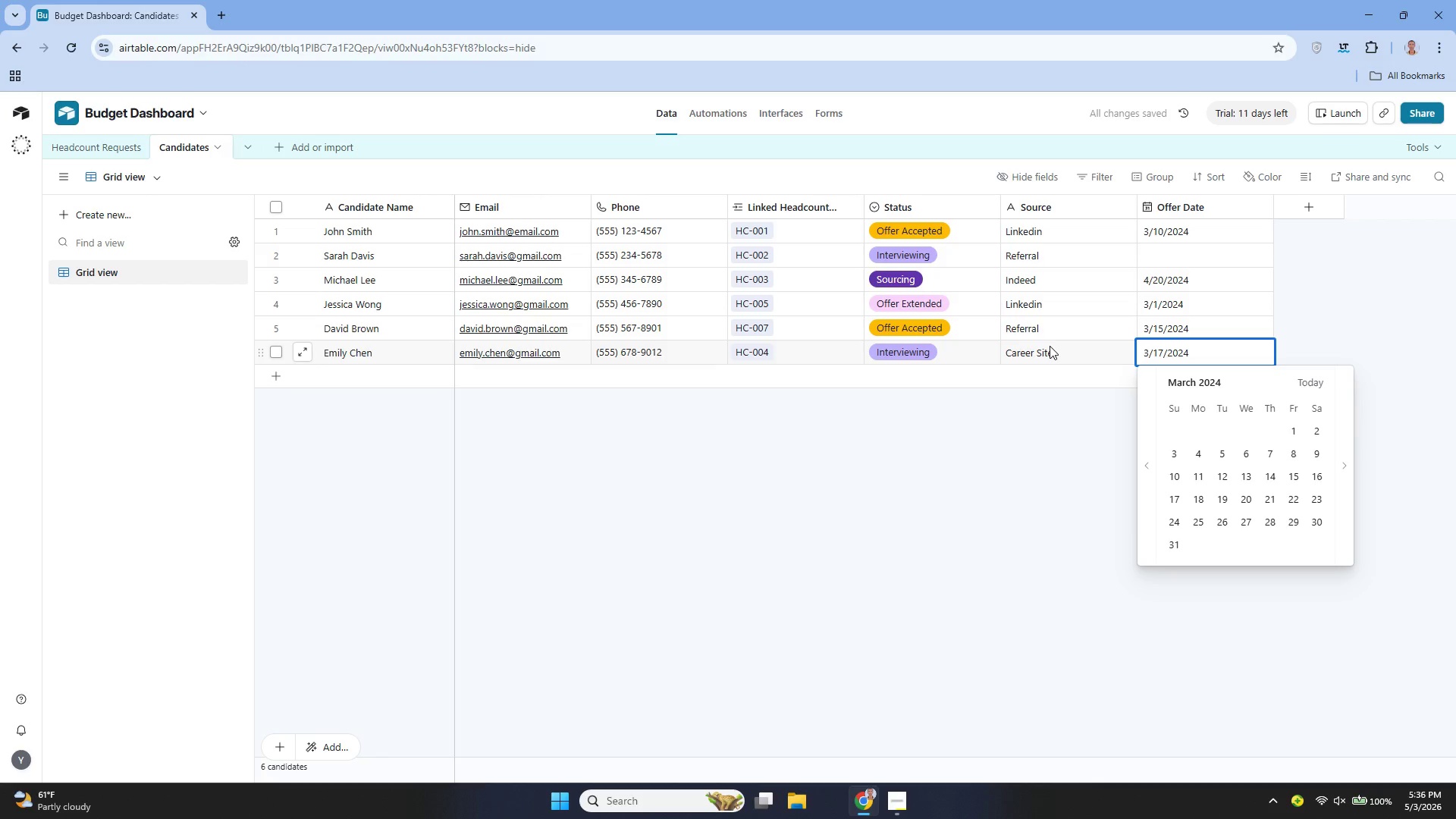 
key(Enter)
 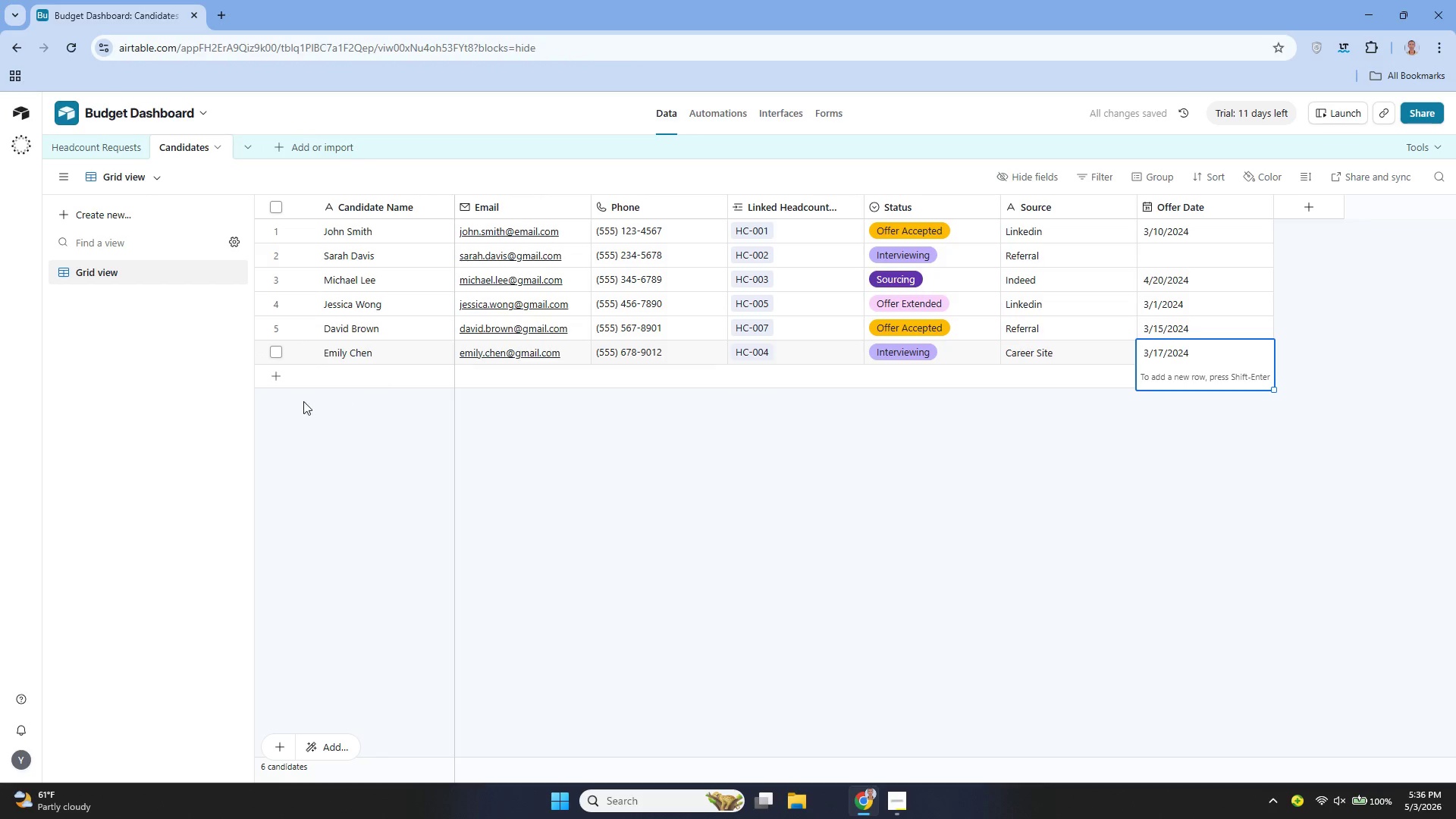 
left_click([301, 377])
 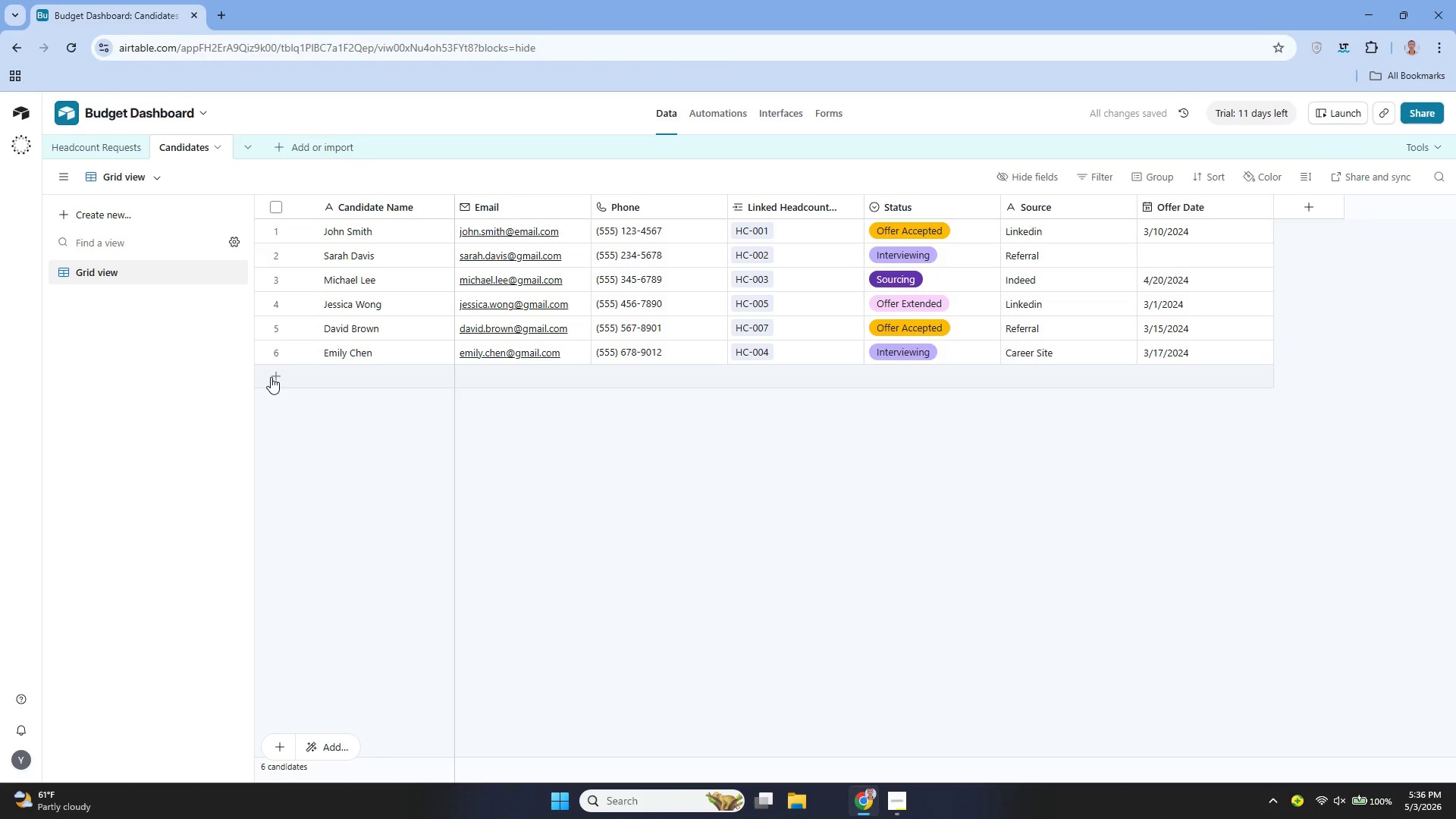 
left_click([271, 377])
 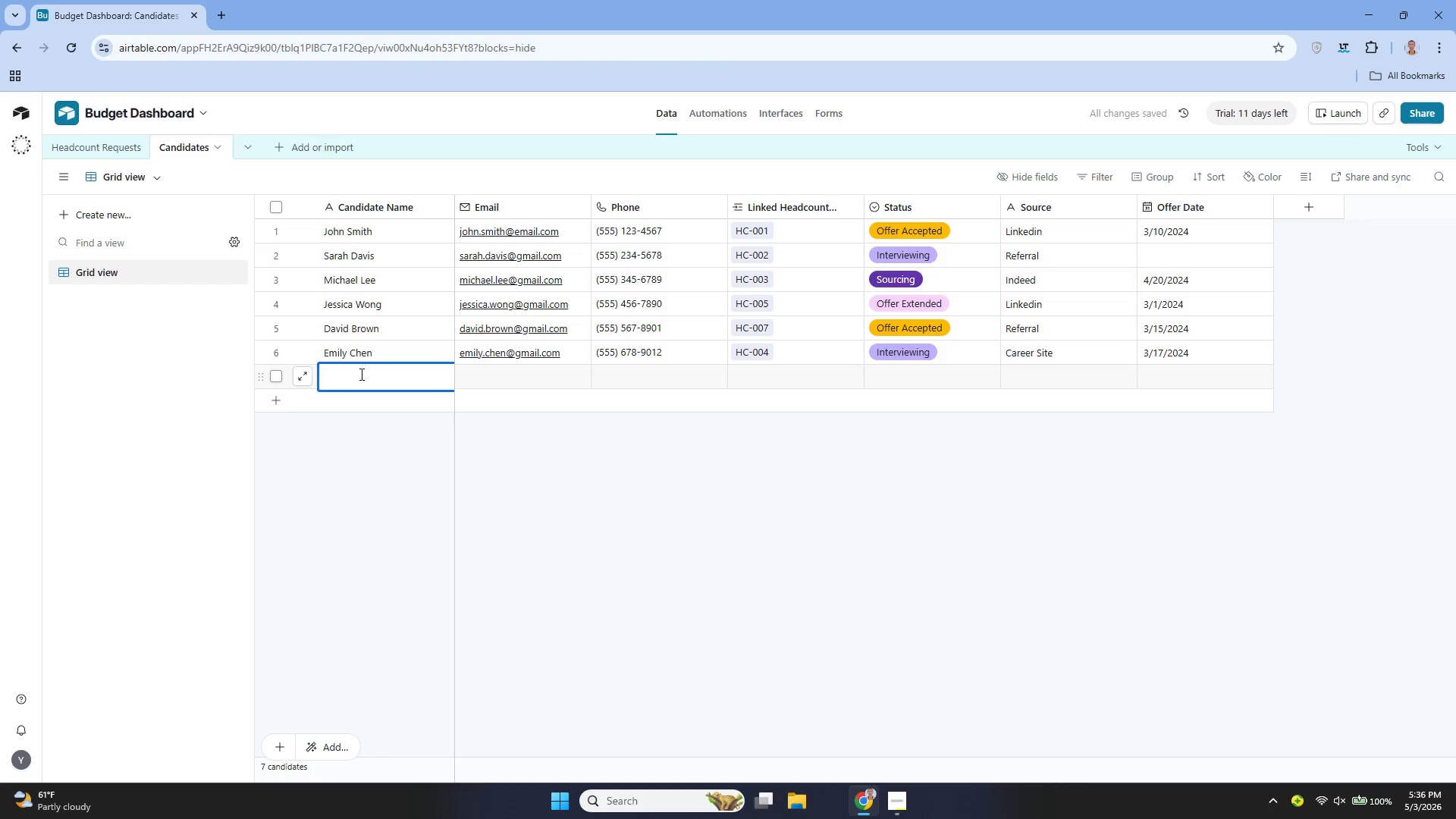 
type(Robert Taylor)
key(Tab)
type(robert.taylor@gmail.com)
key(Tab)
 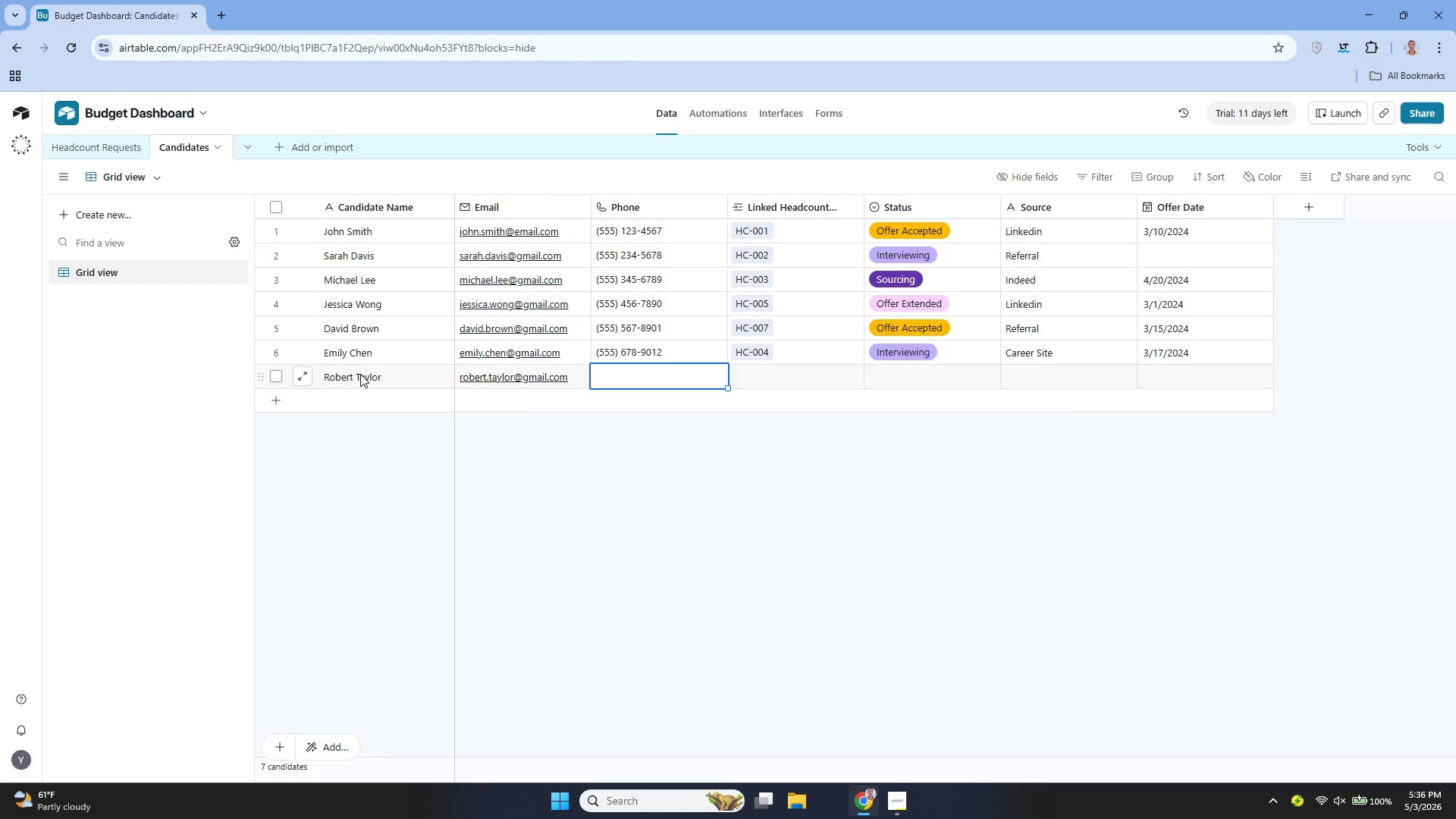 
type((555) 678)
key(Backspace)
key(Backspace)
key(Backspace)
type(789-9012)
key(Tab)
 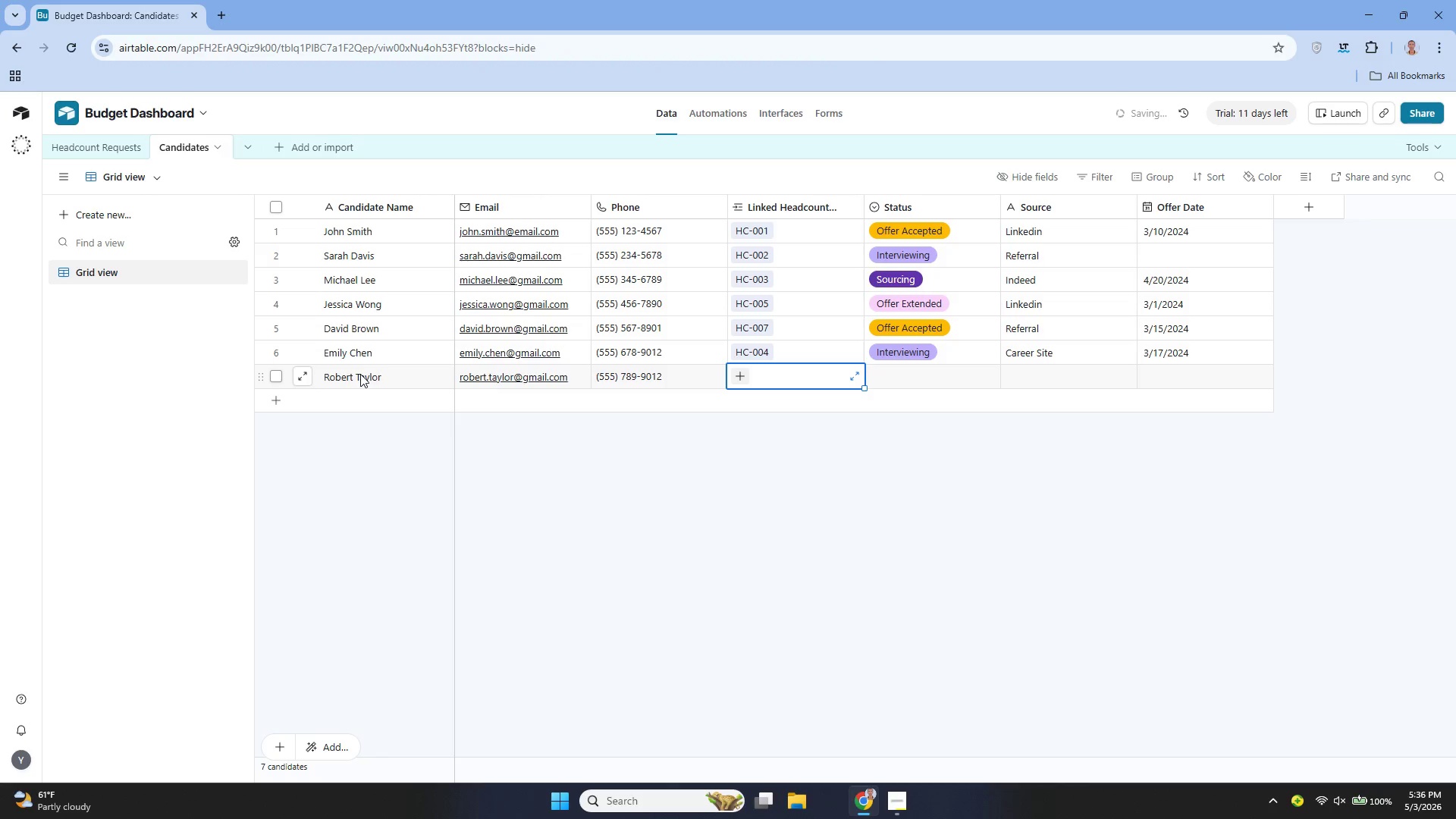 
left_click([733, 369])
 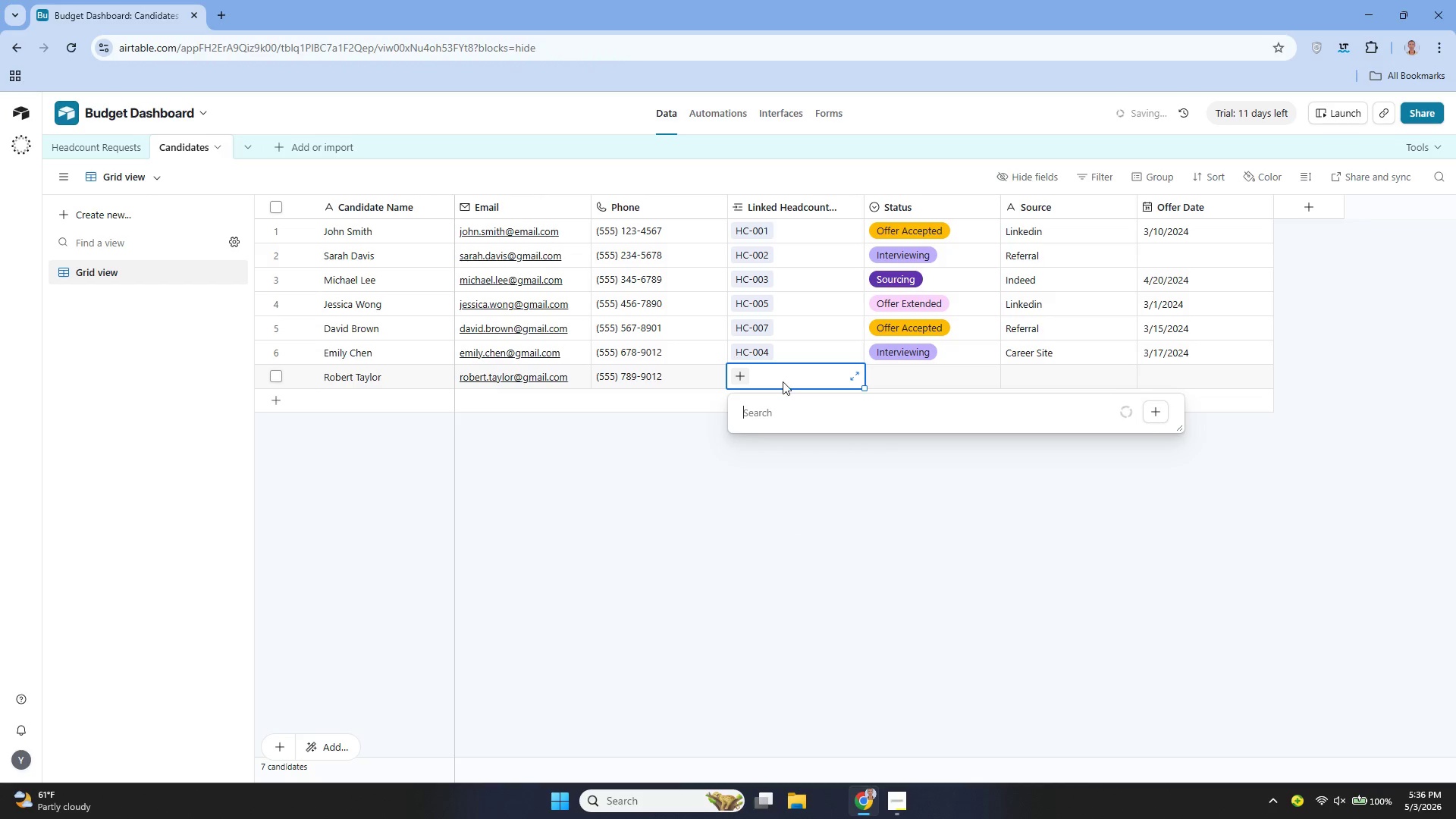 
left_click([781, 378])
 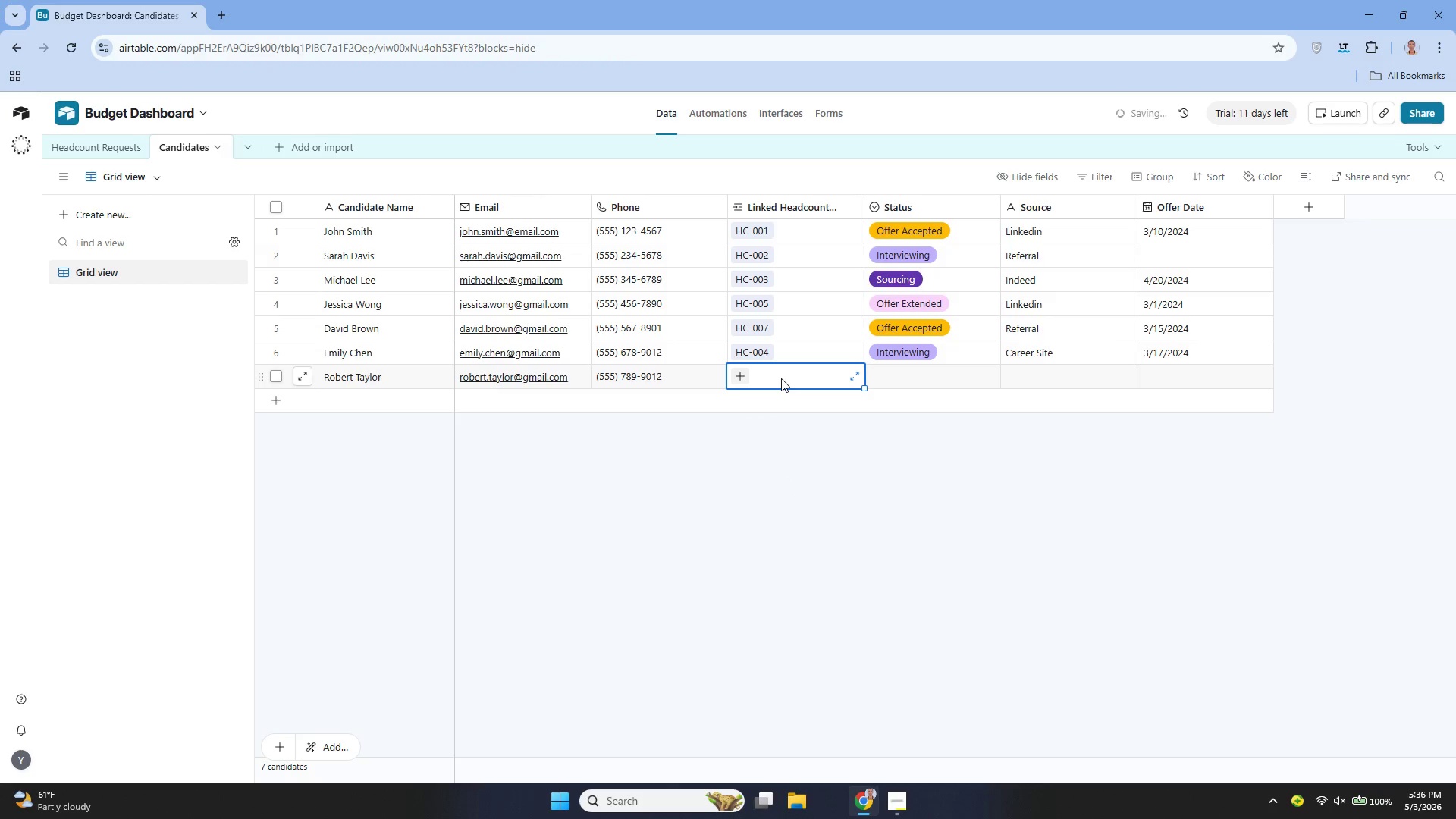 
left_click([781, 378])
 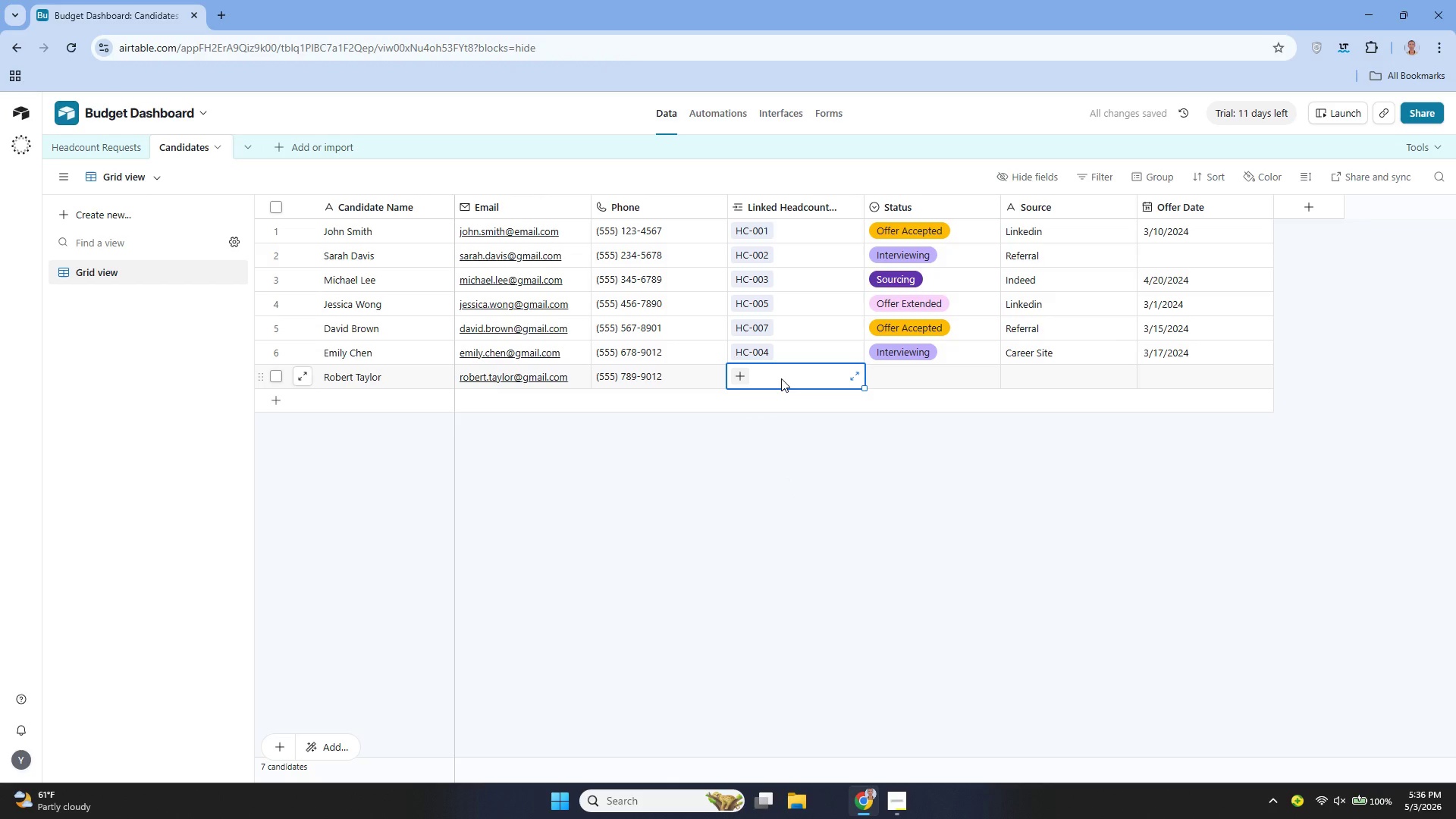 
key(Shift+H)
 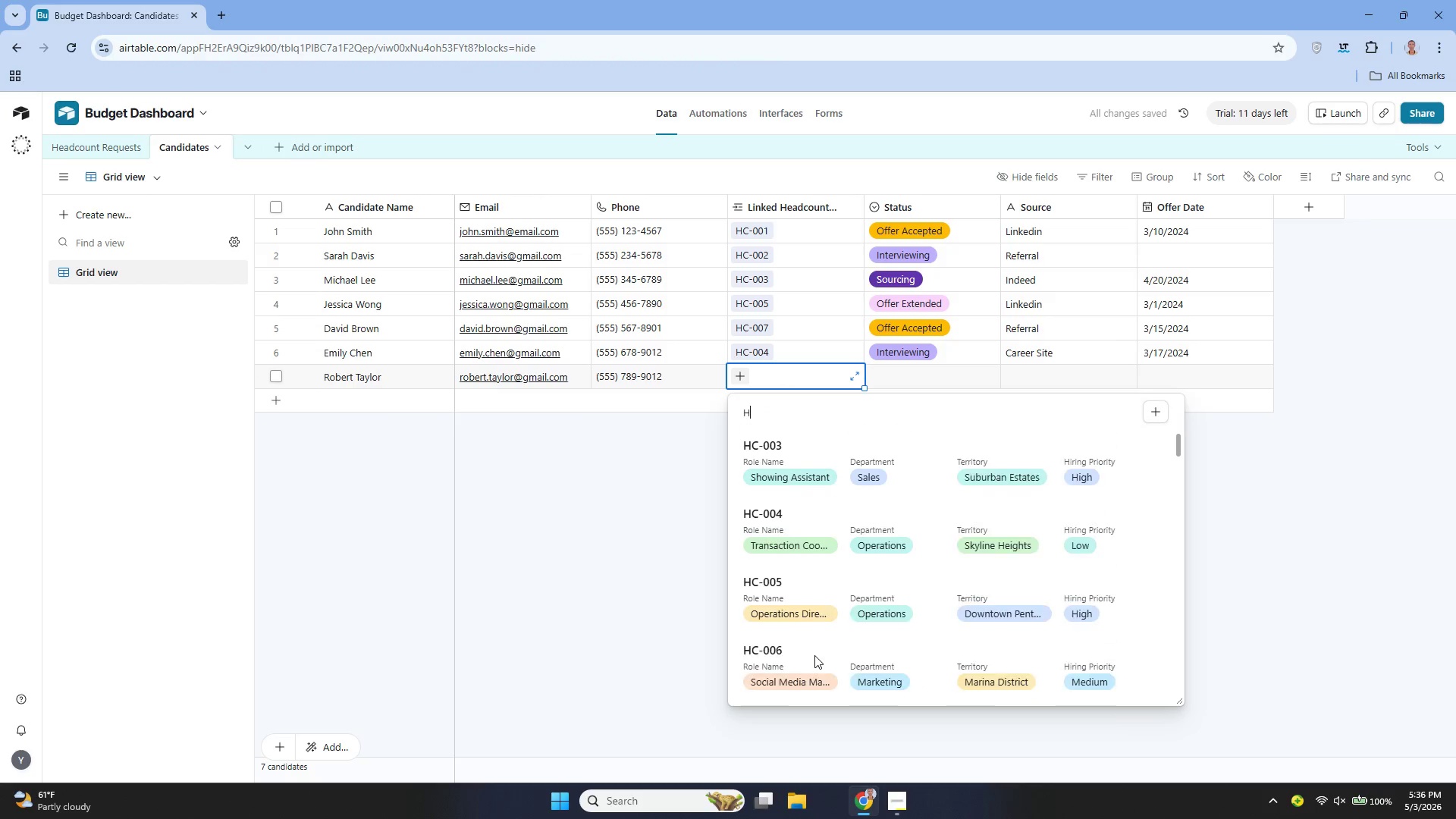 
left_click([784, 642])
 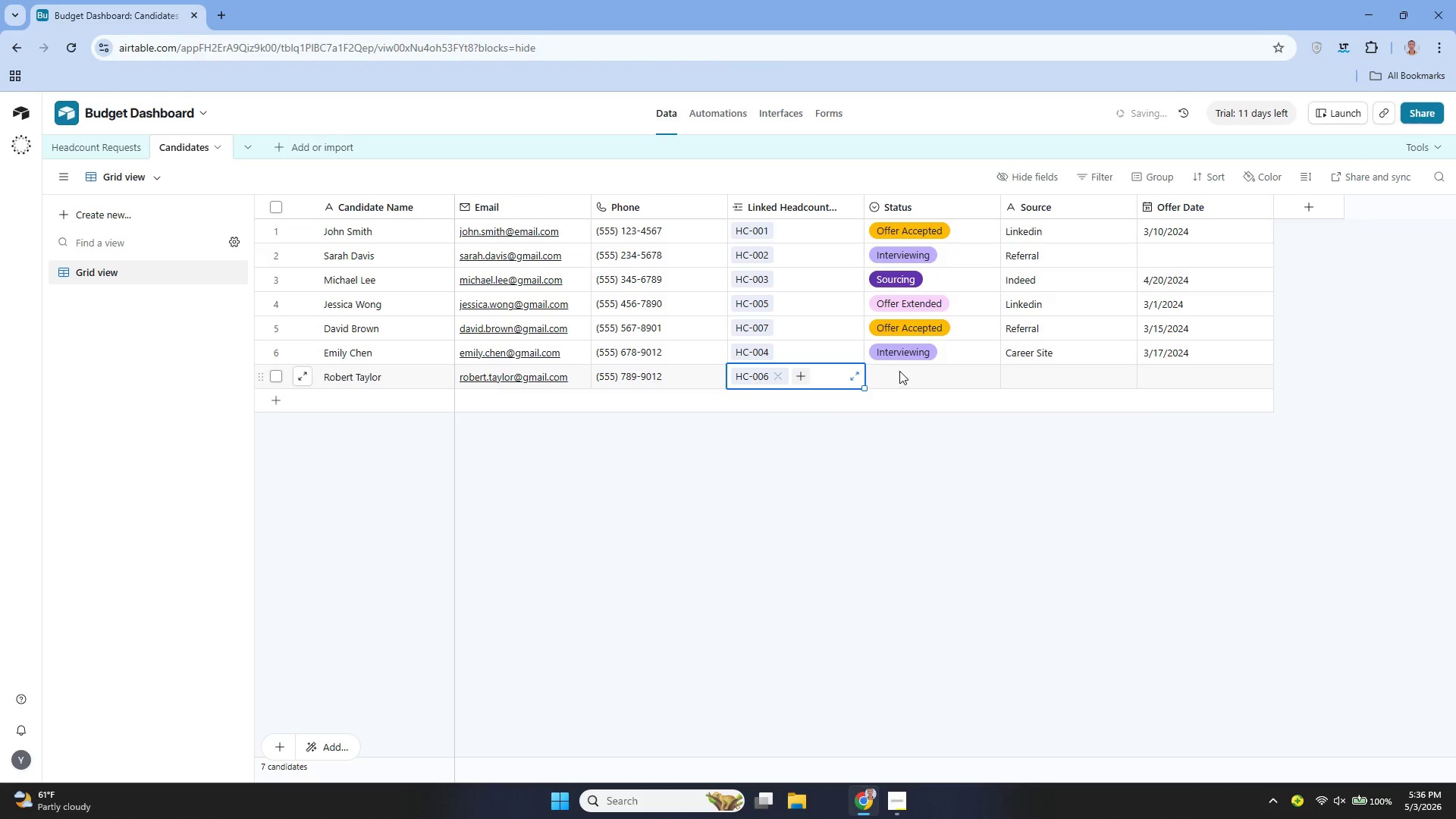 
left_click([901, 371])
 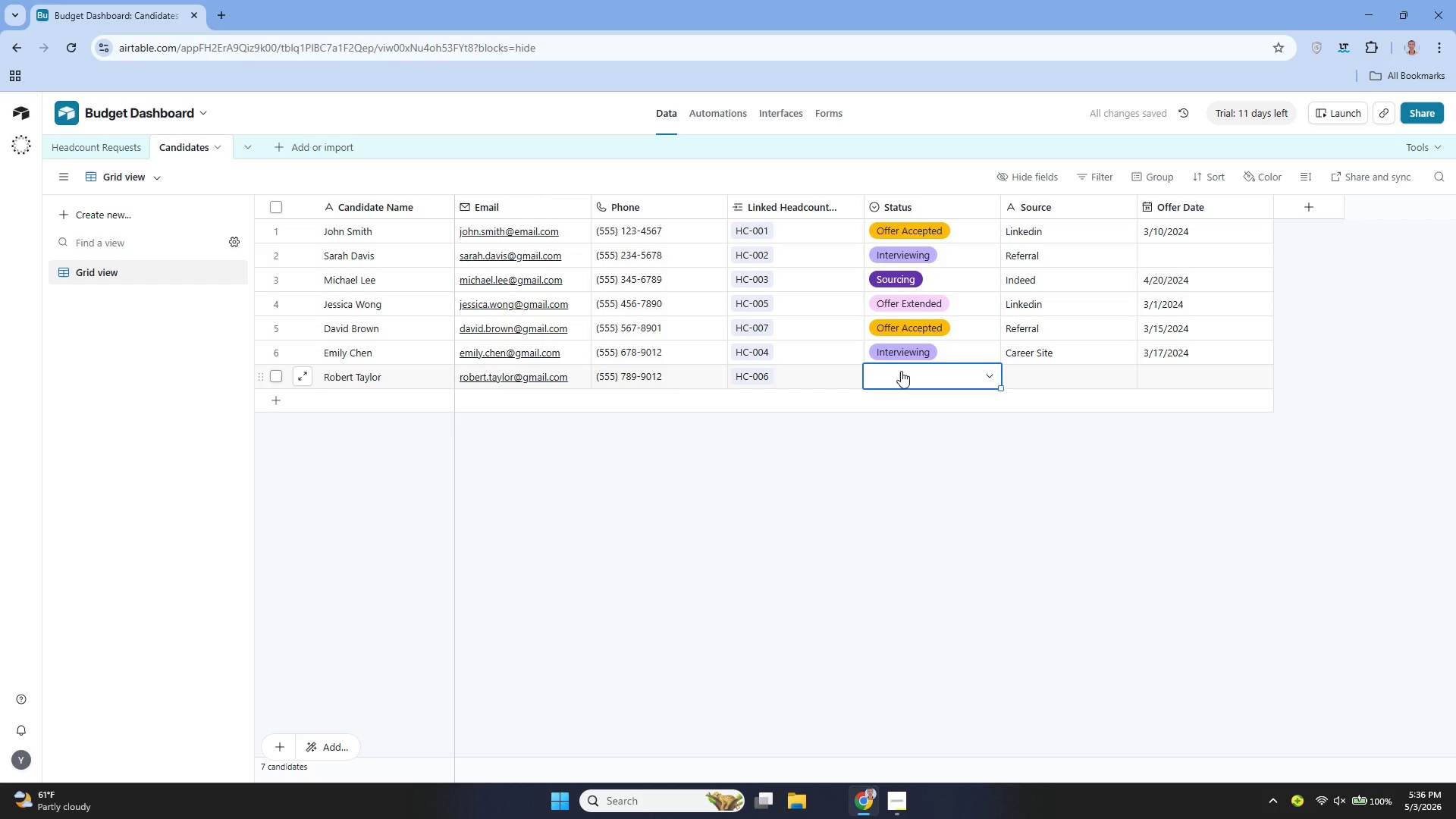 
wait(5.47)
 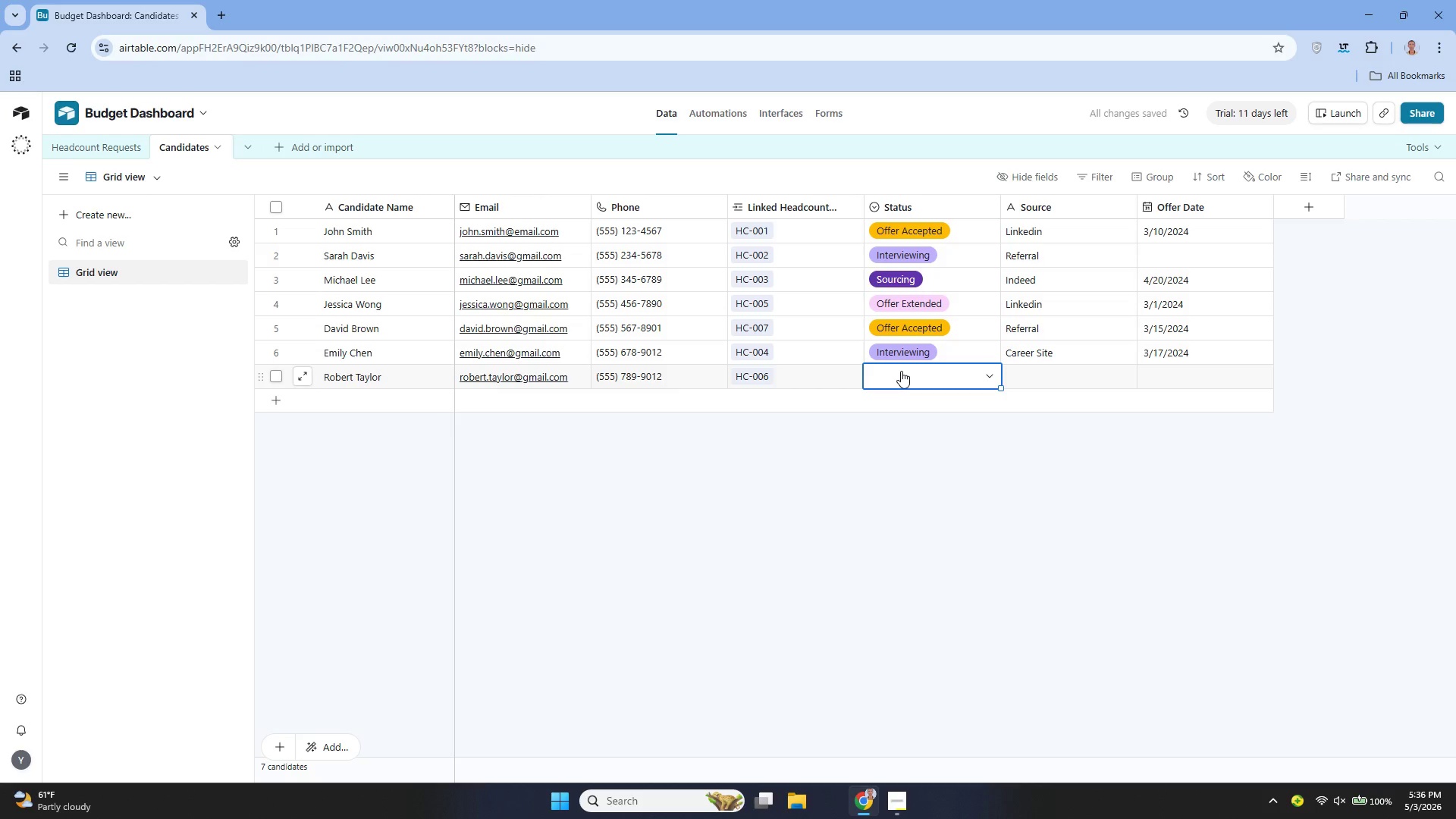 
hold_key(key=ShiftLeft, duration=1.41)
 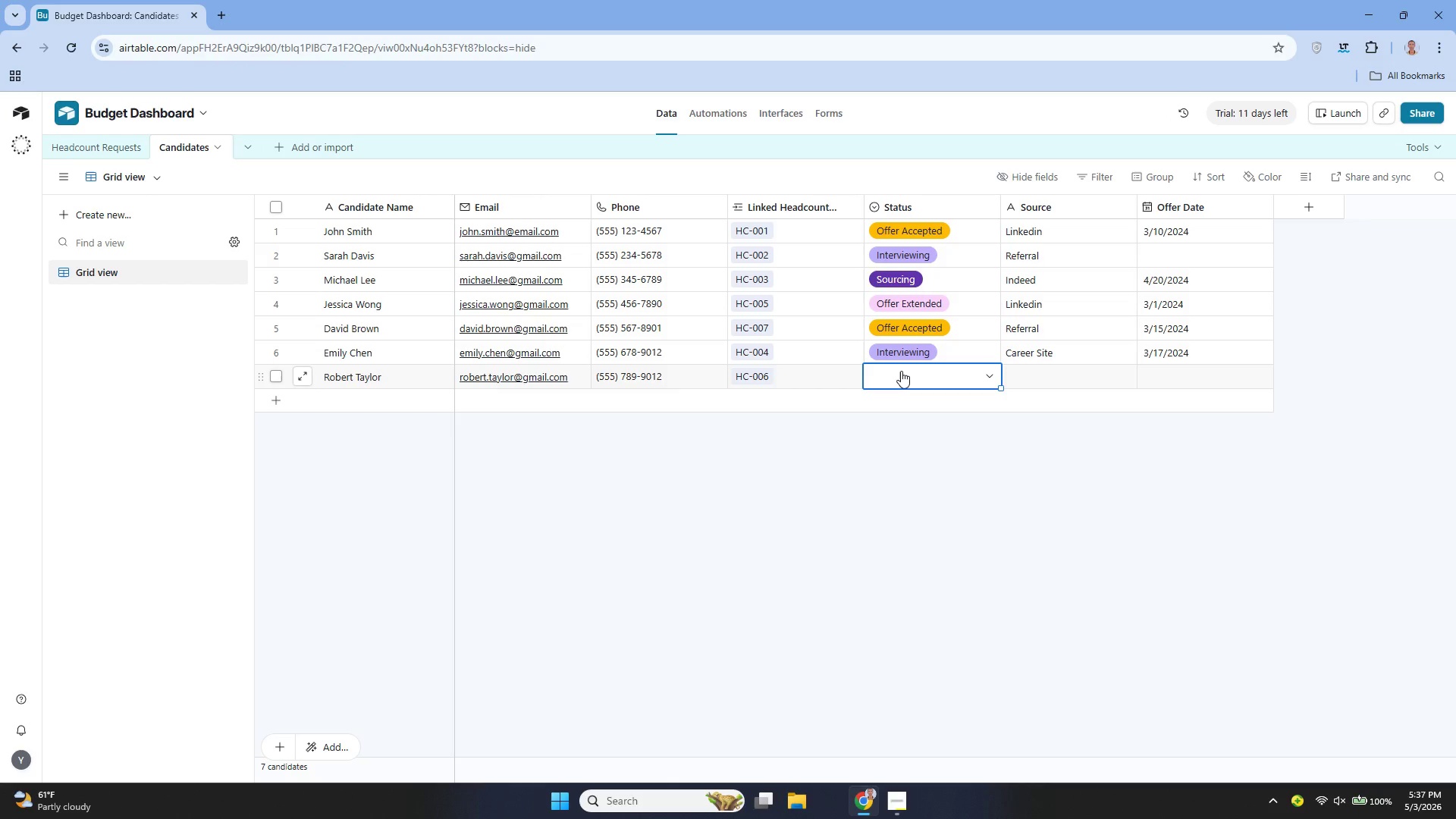 
wait(6.27)
 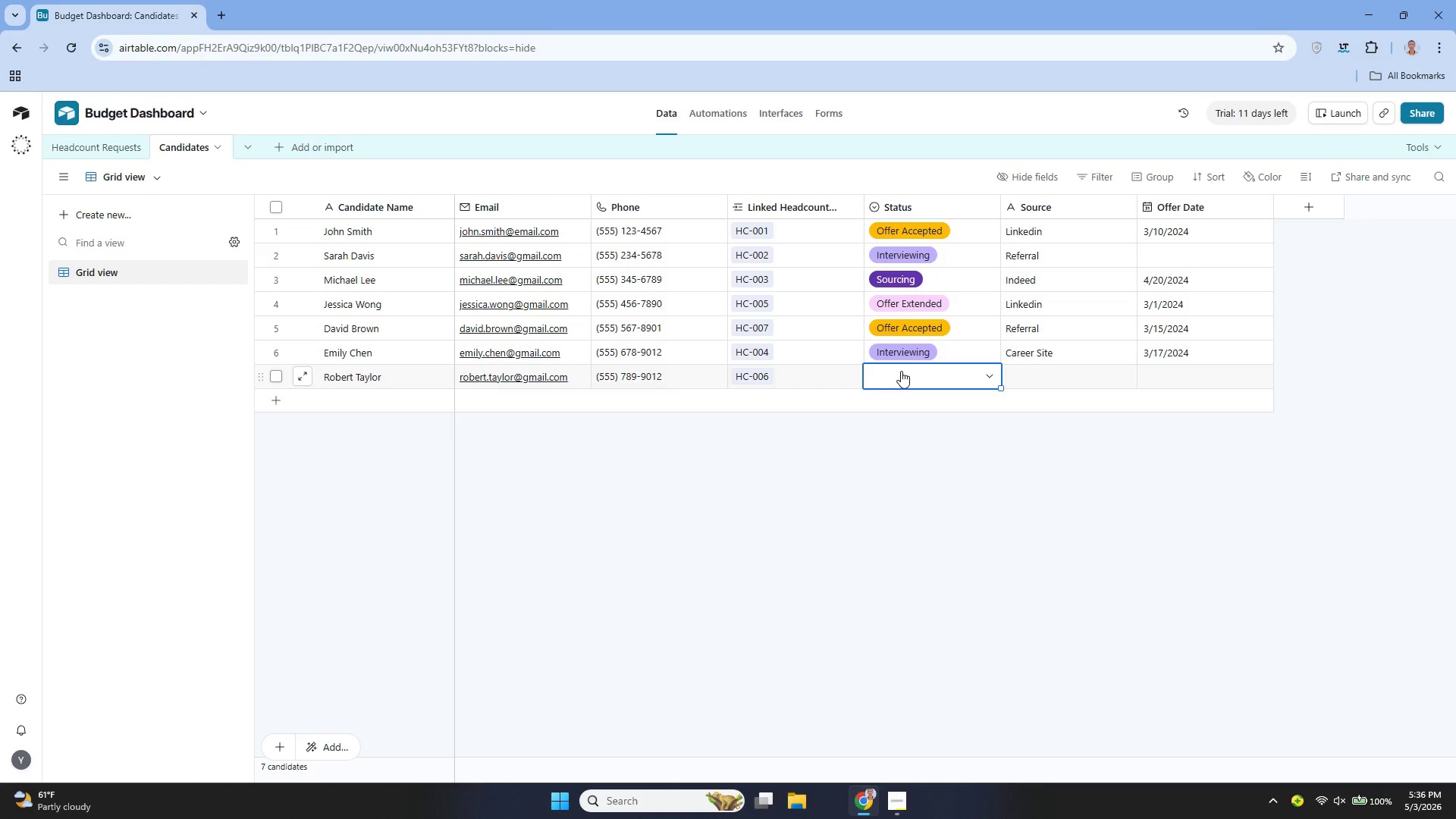 
key(Shift+O)
 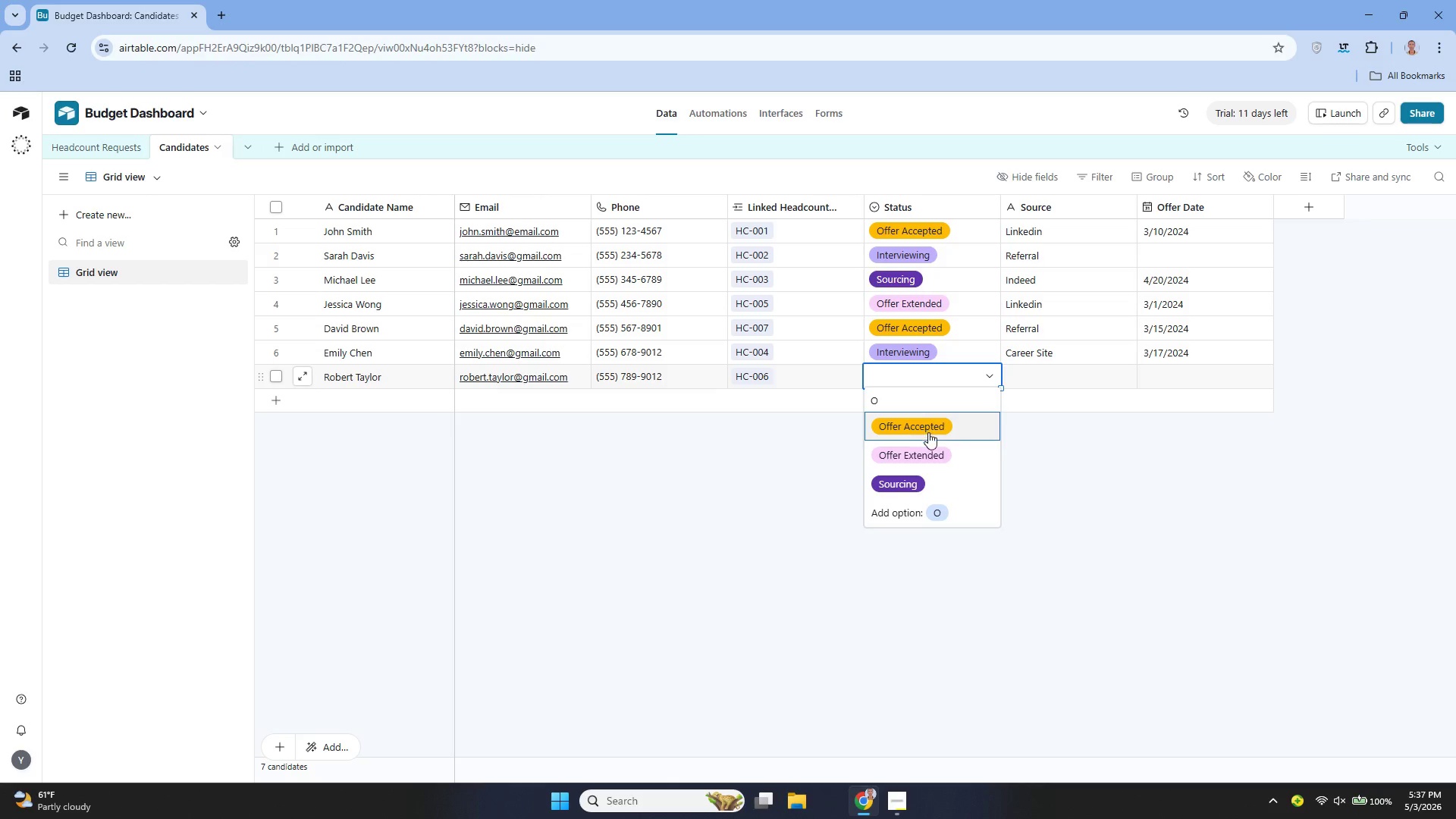 
left_click([934, 435])
 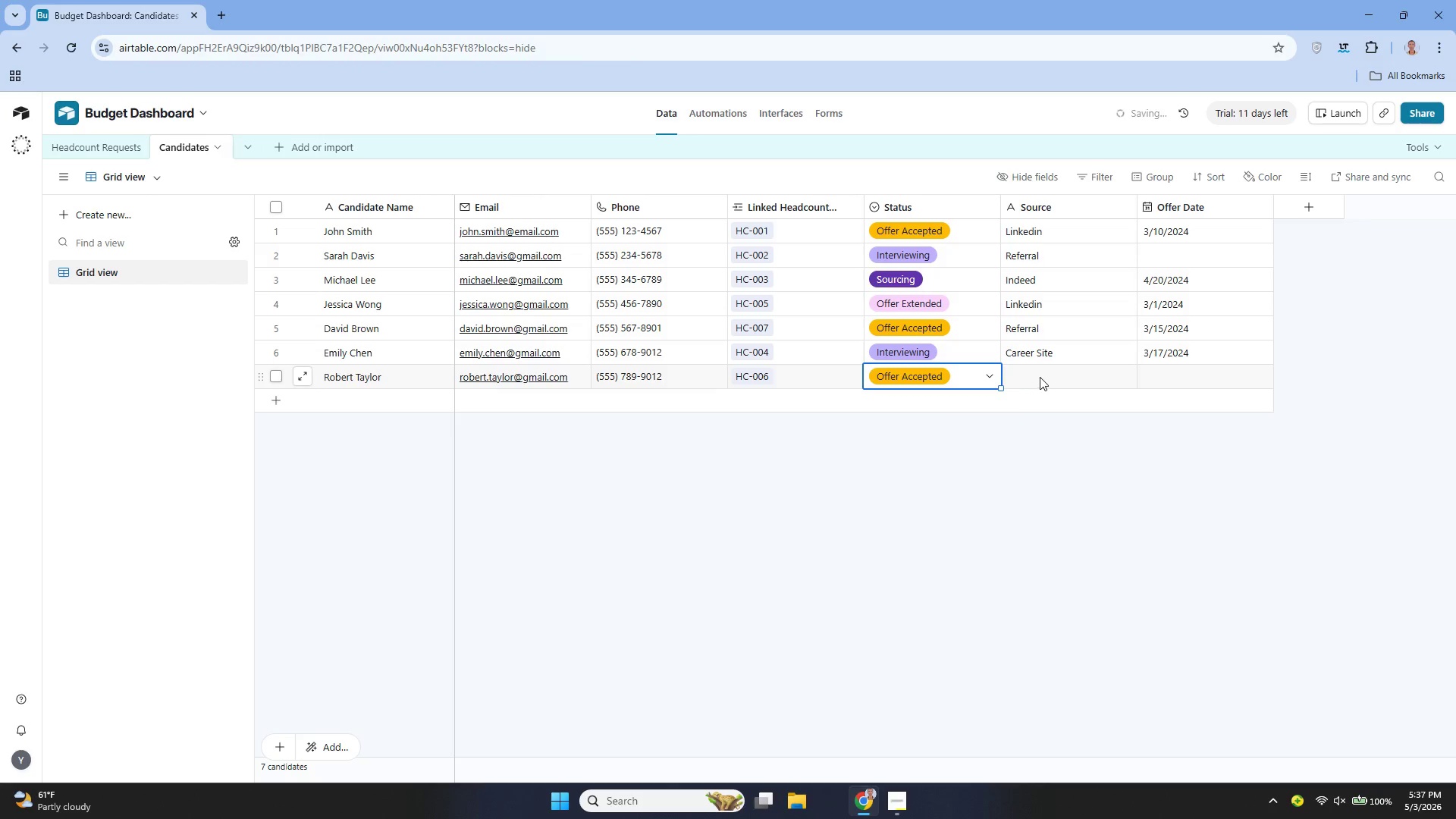 
left_click([1040, 377])
 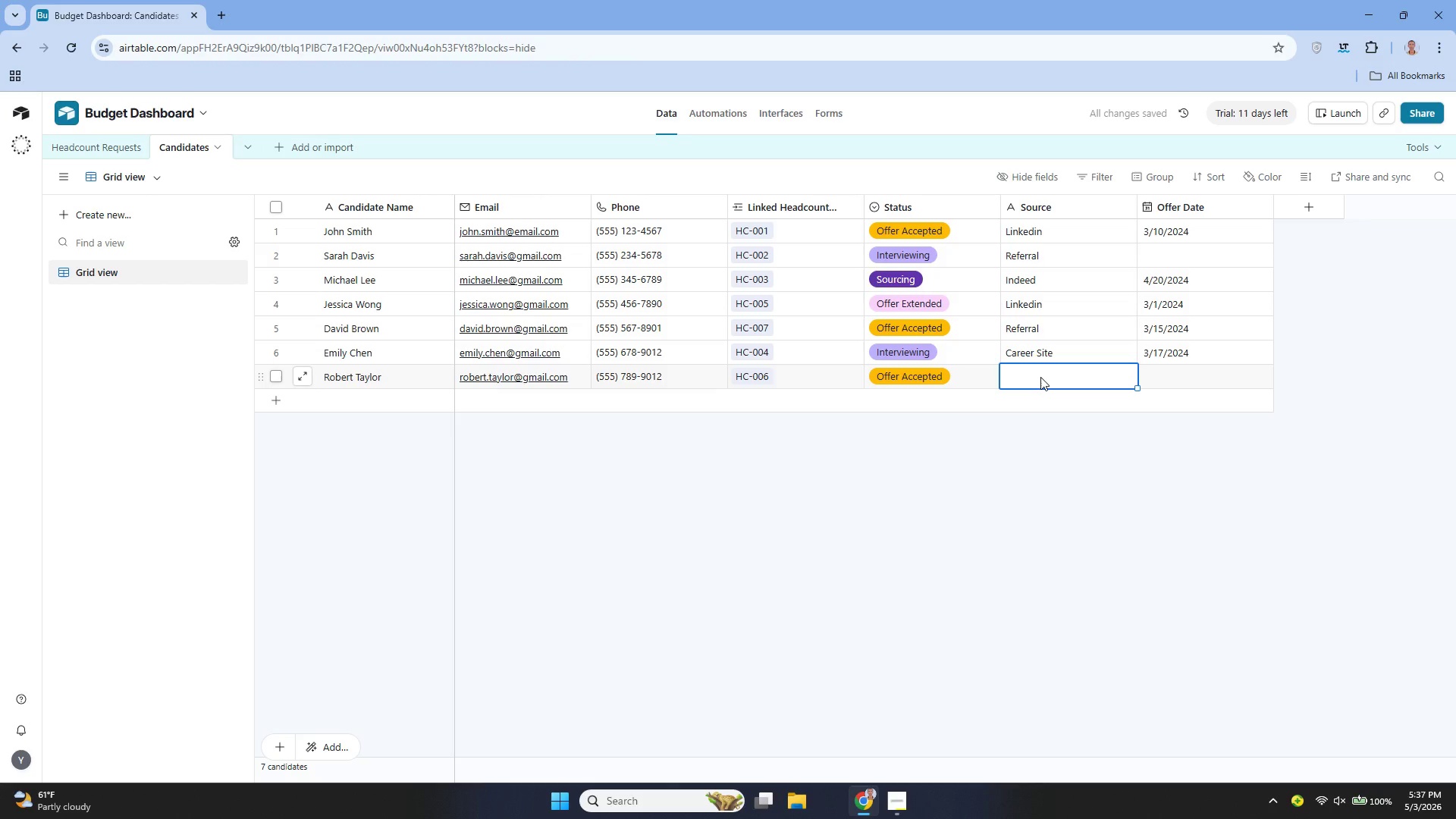 
type(Linkedin)
 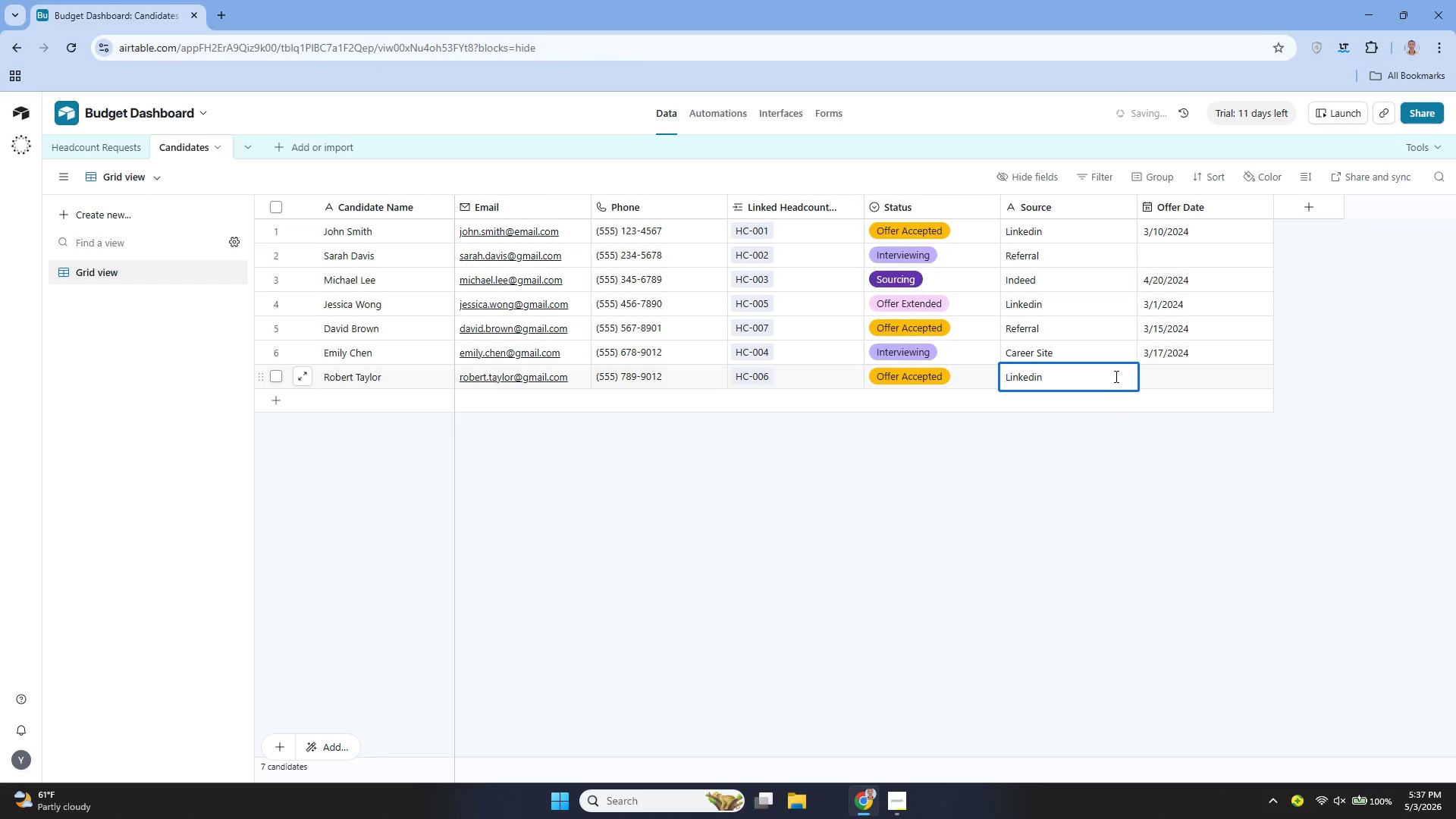 
left_click([1166, 375])
 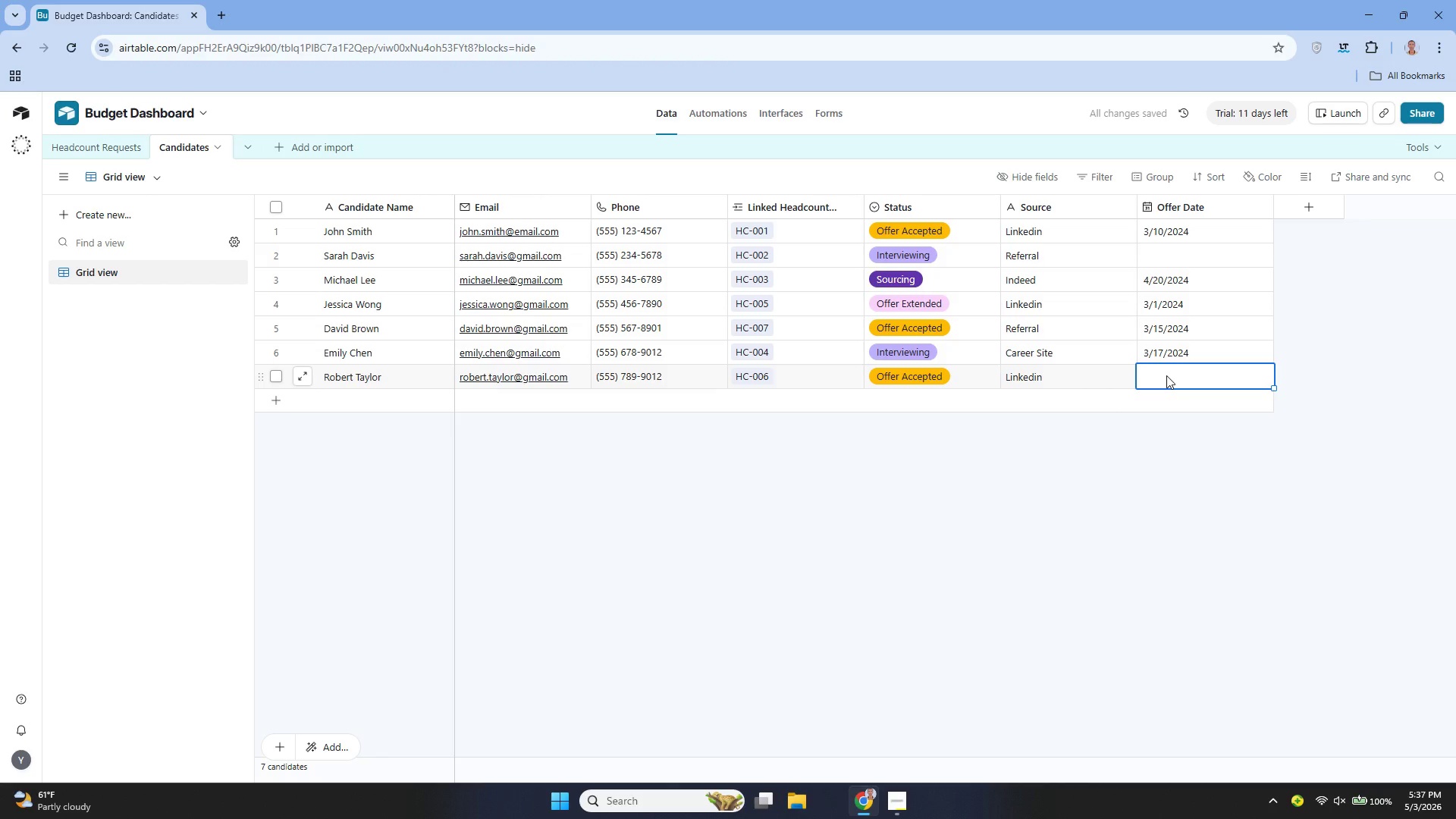 
key(2)
 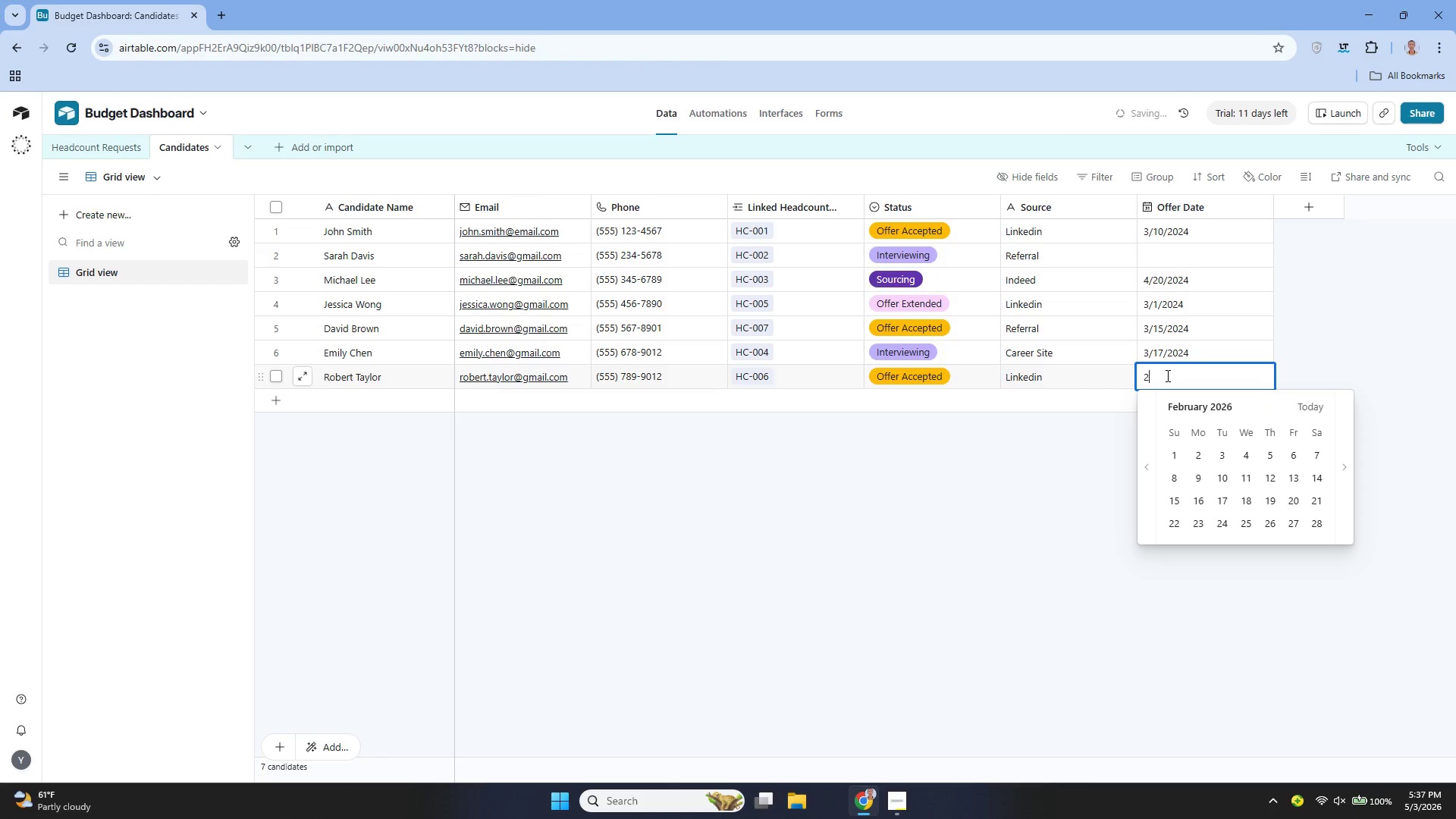 
key(Backspace)
 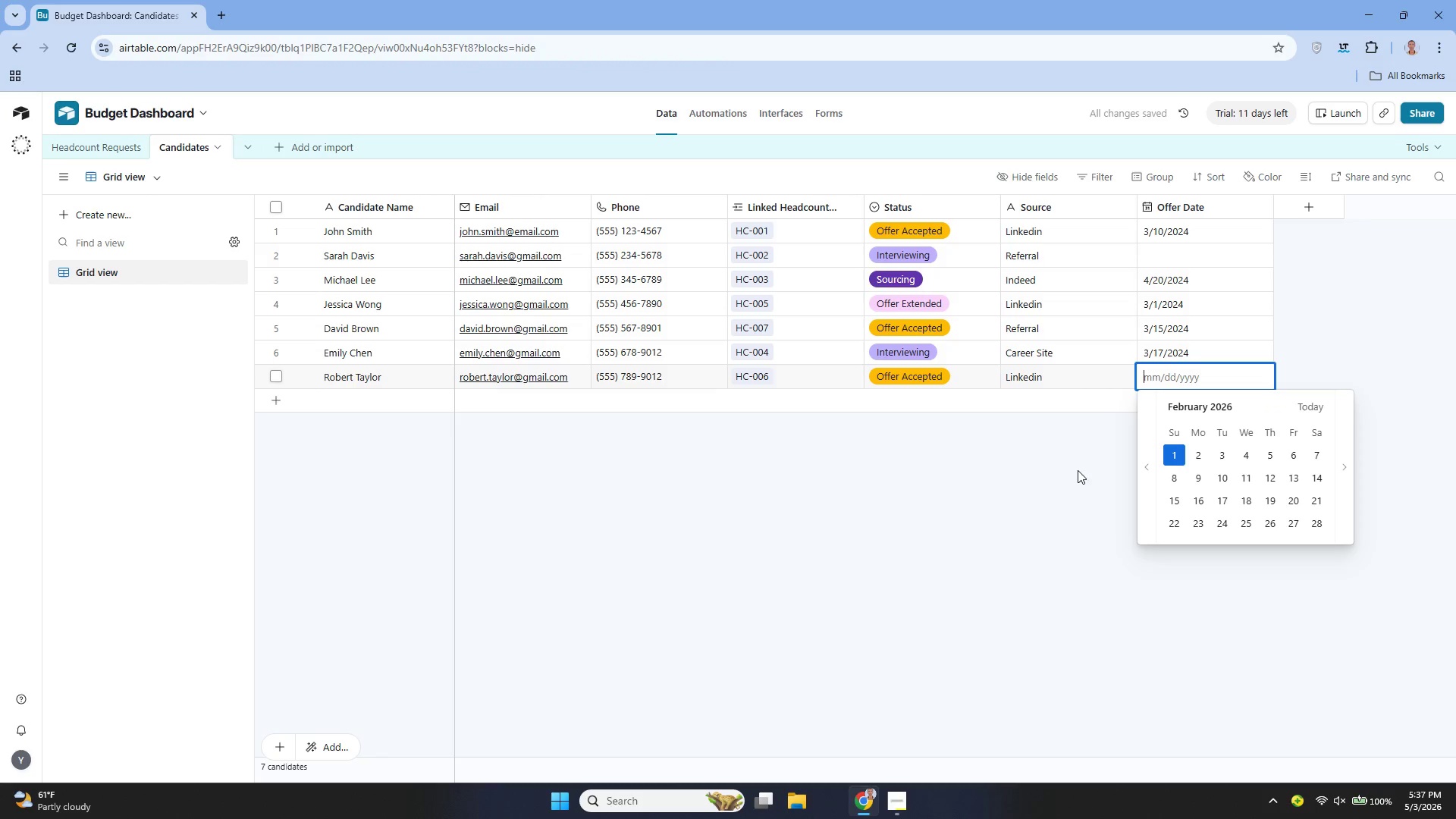 
left_click([1075, 472])
 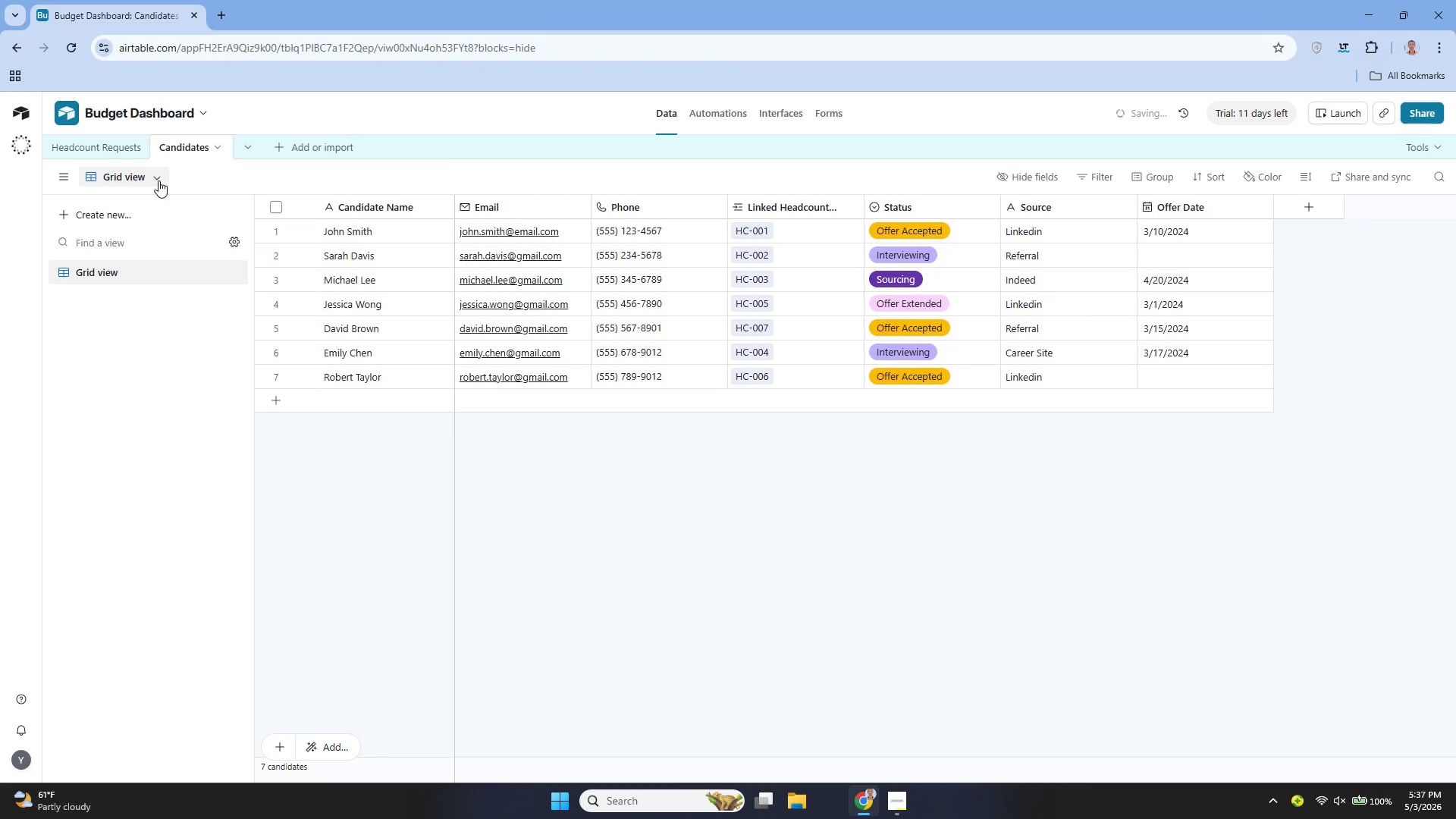 
left_click([108, 140])
 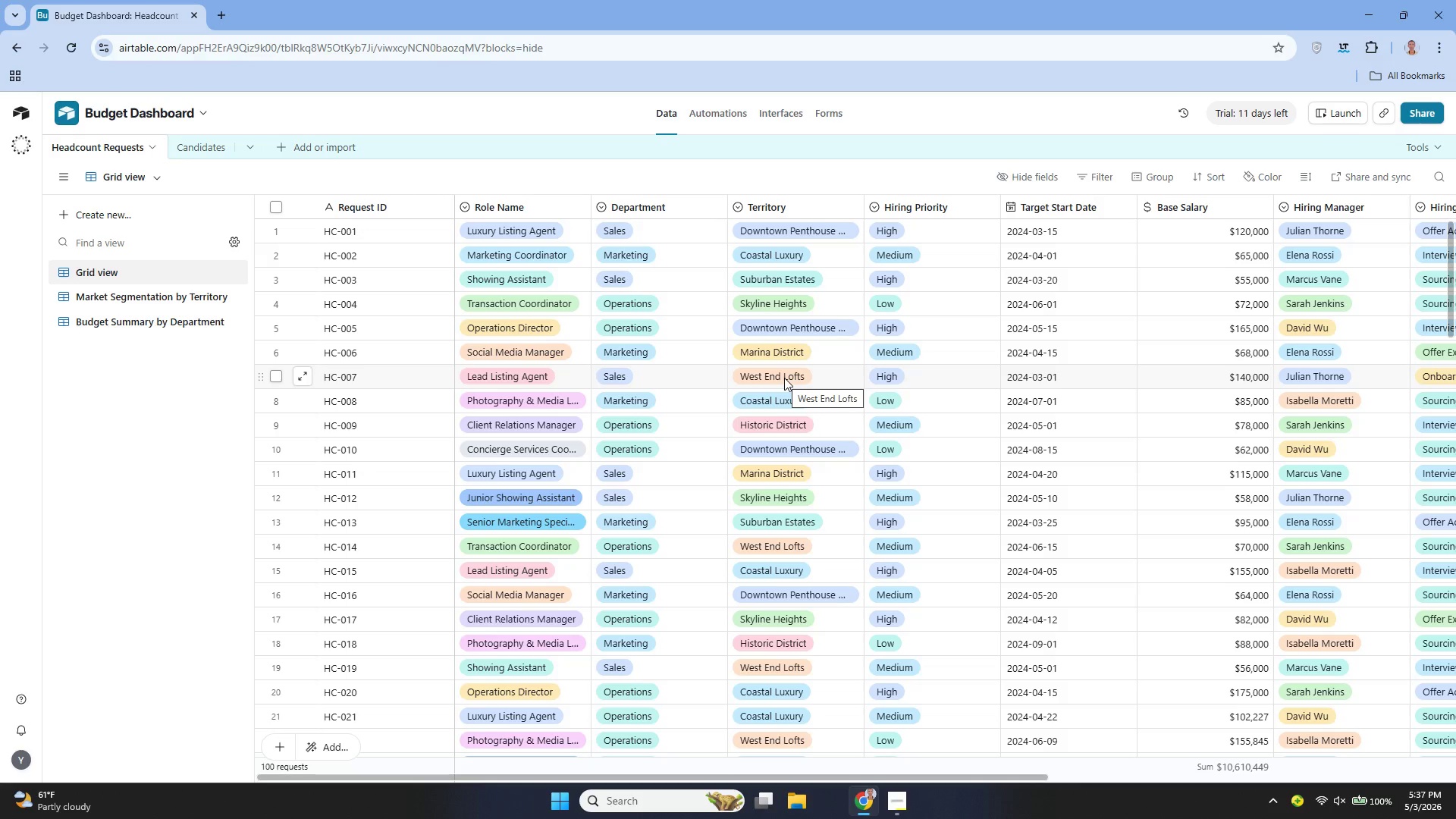 
wait(24.8)
 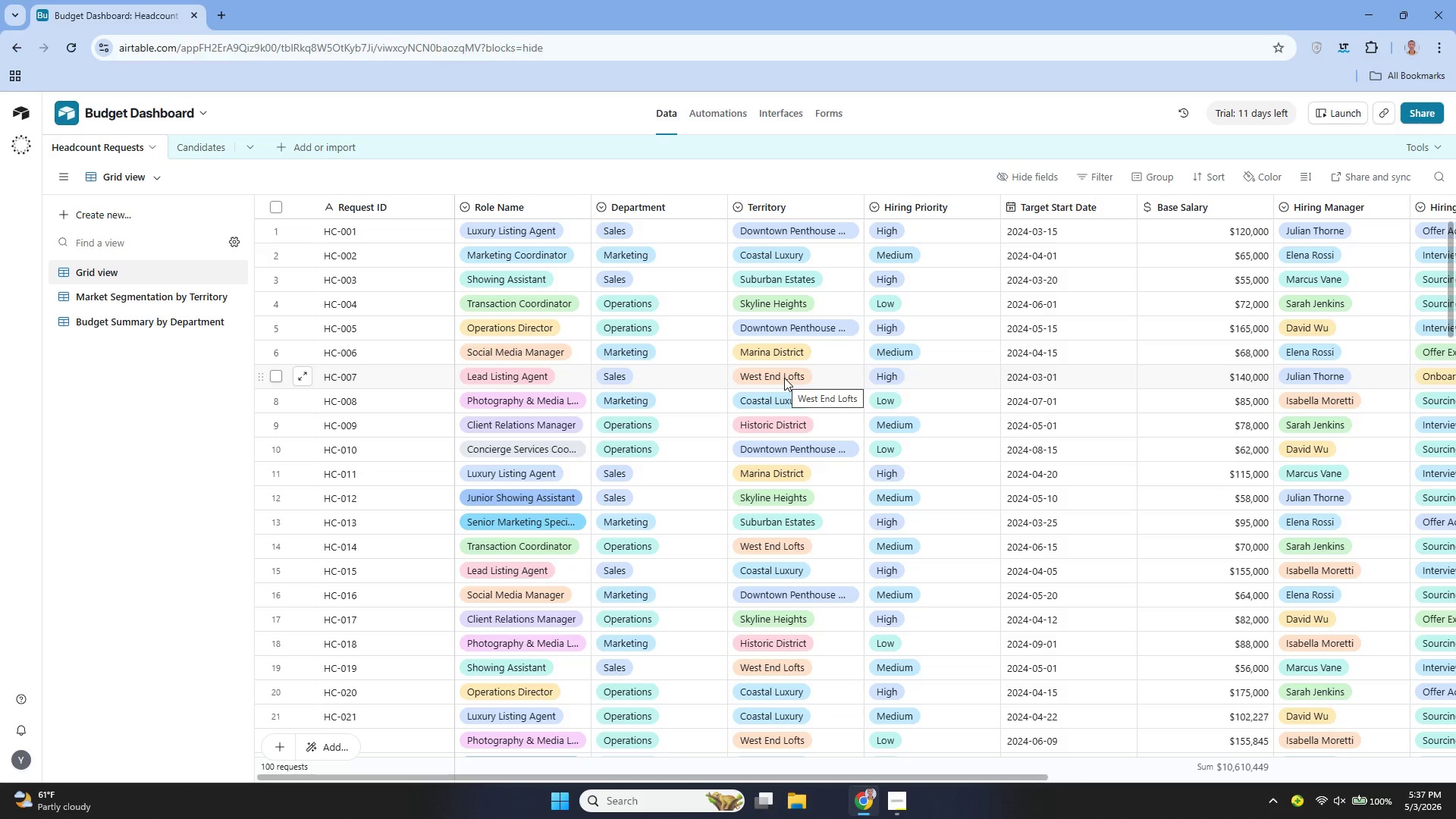 
left_click([769, 109])
 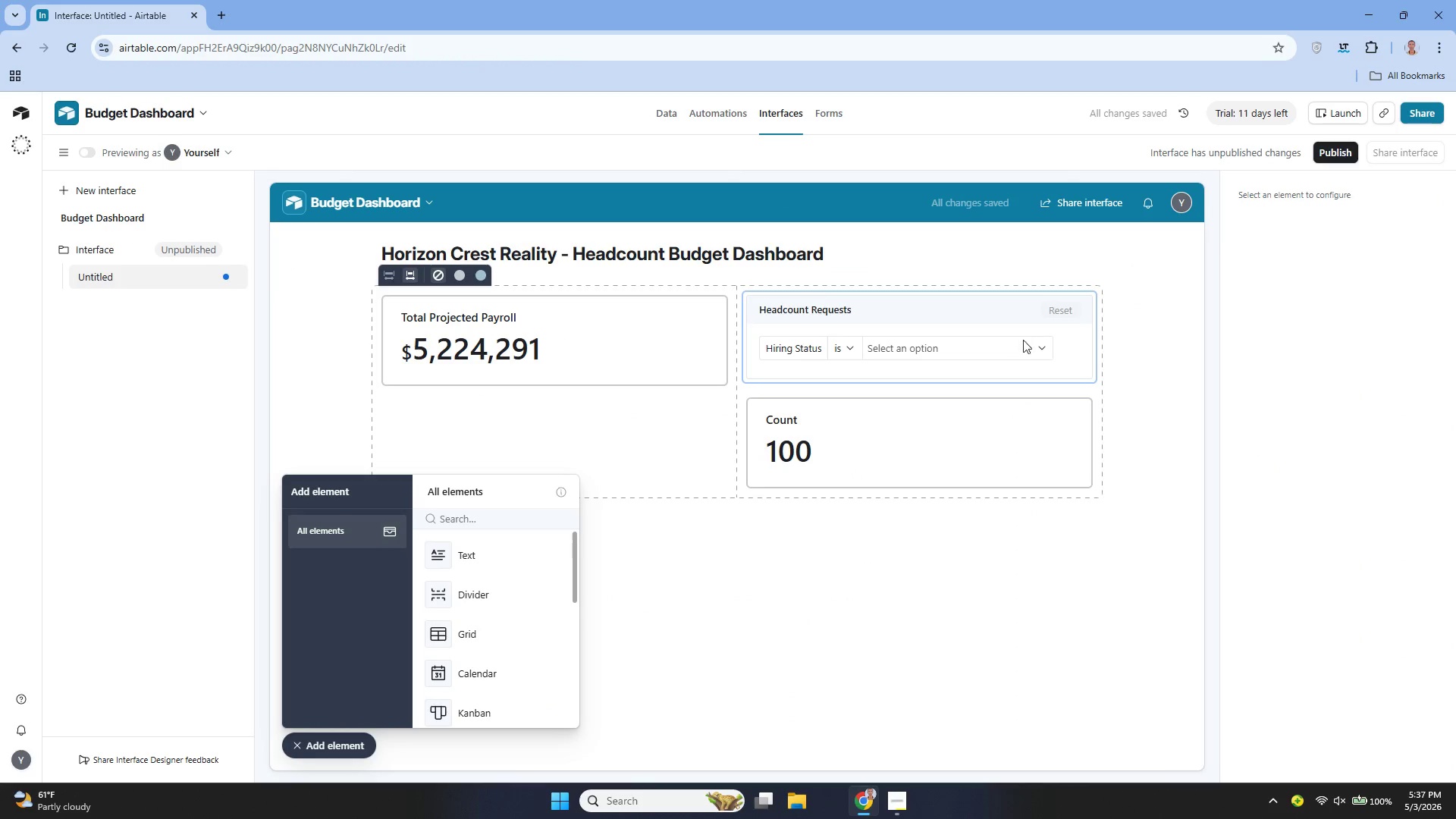 
wait(8.72)
 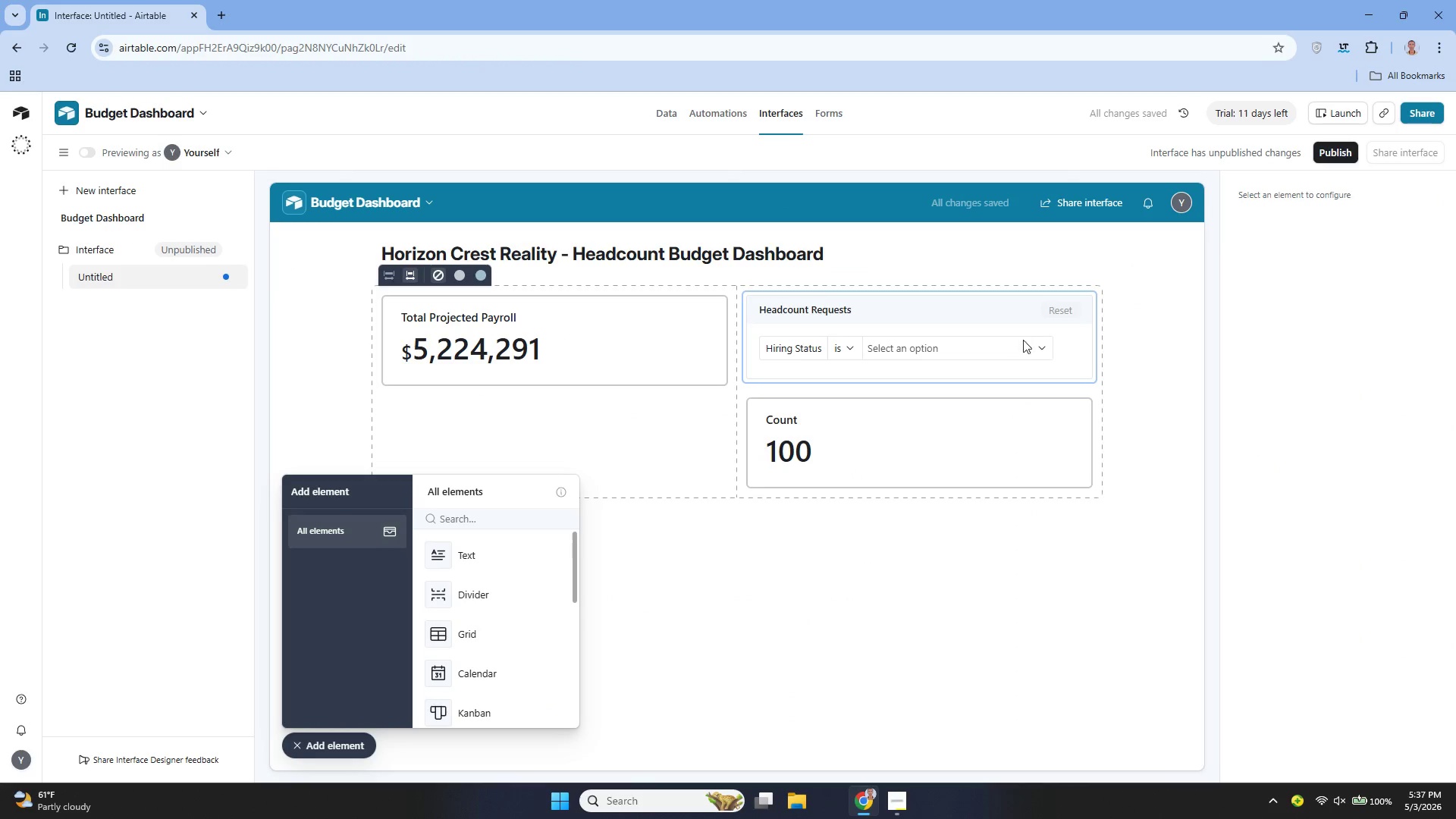 
left_click([854, 349])
 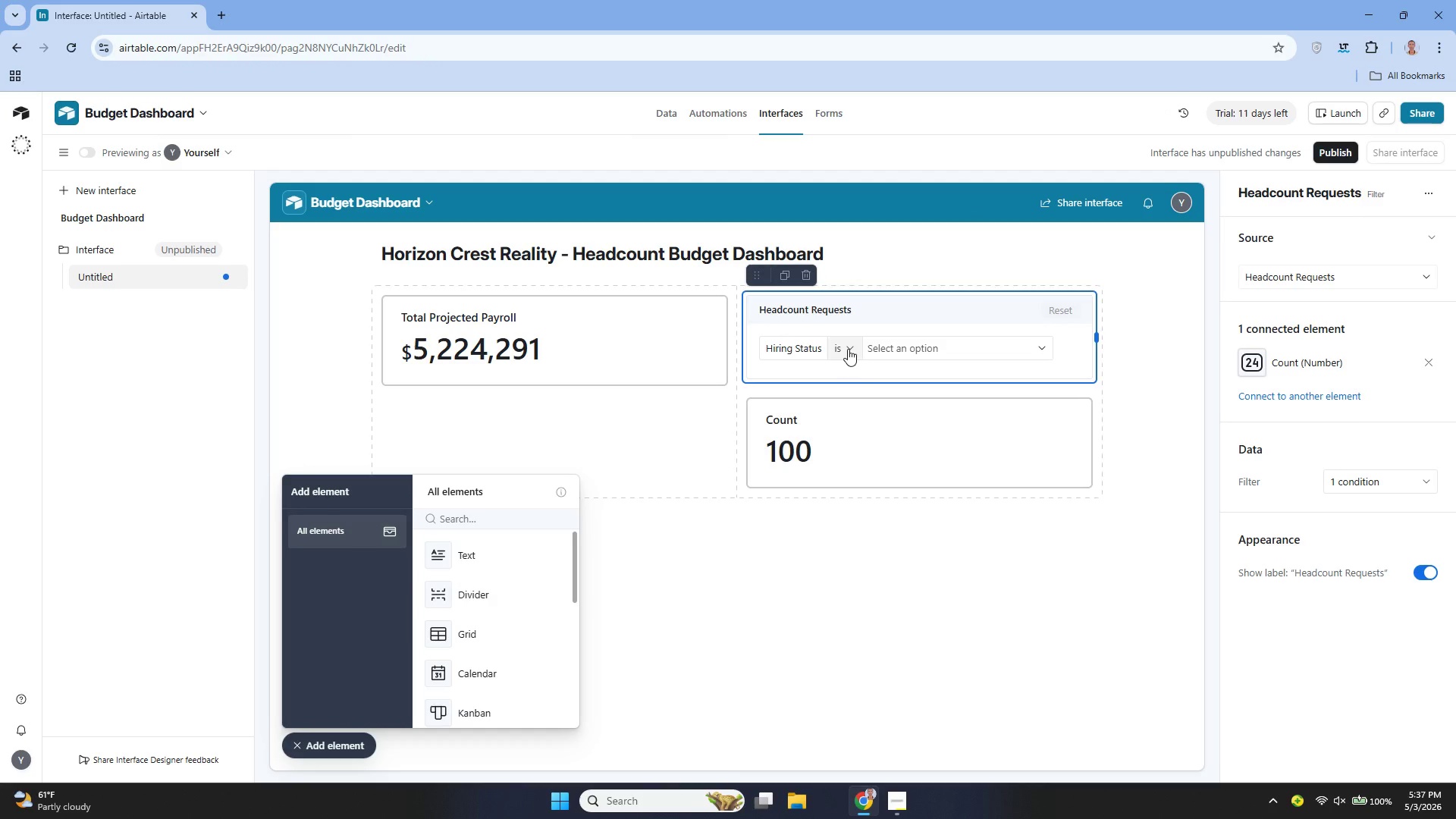 
left_click([848, 349])
 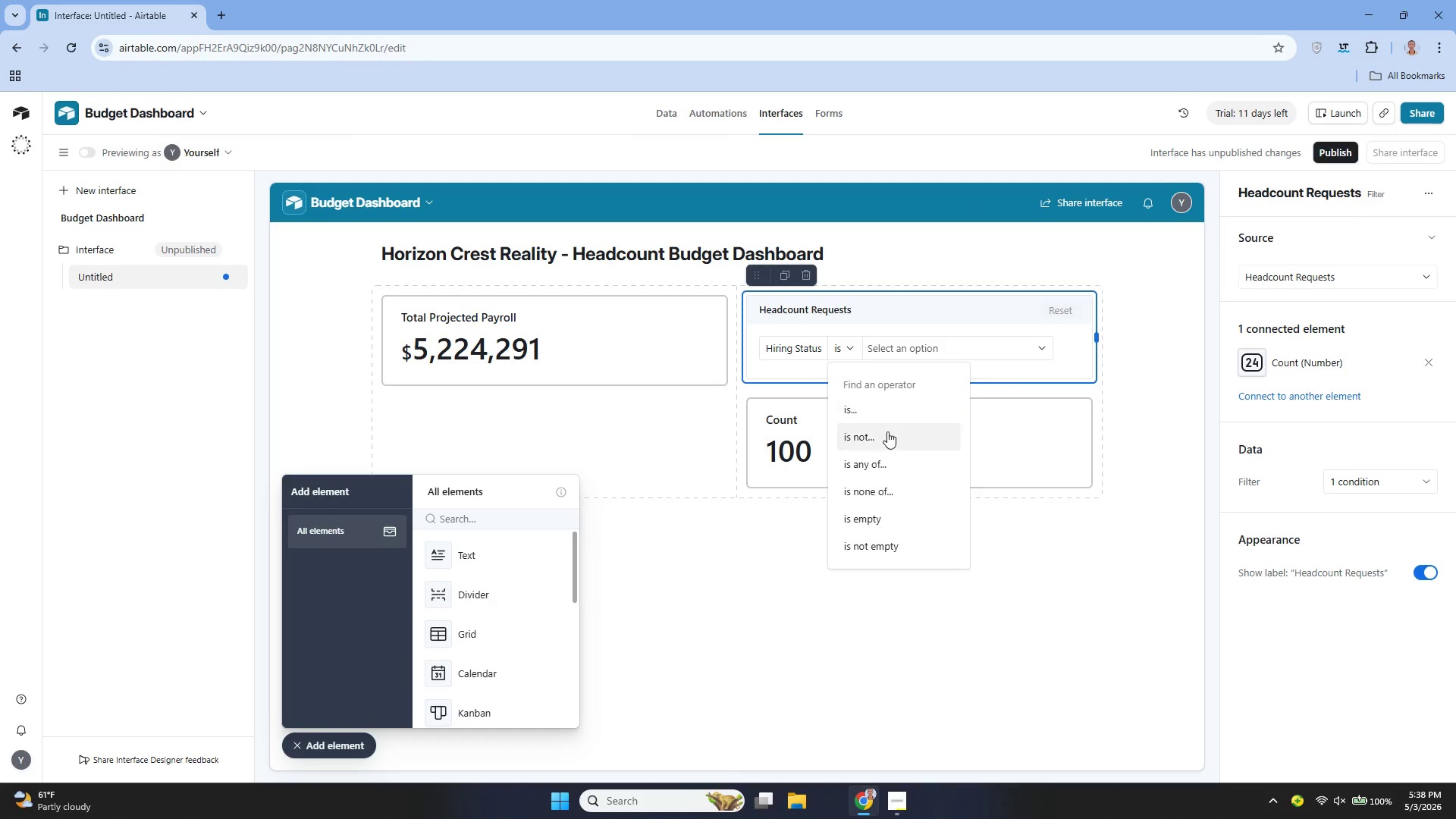 
left_click([892, 437])
 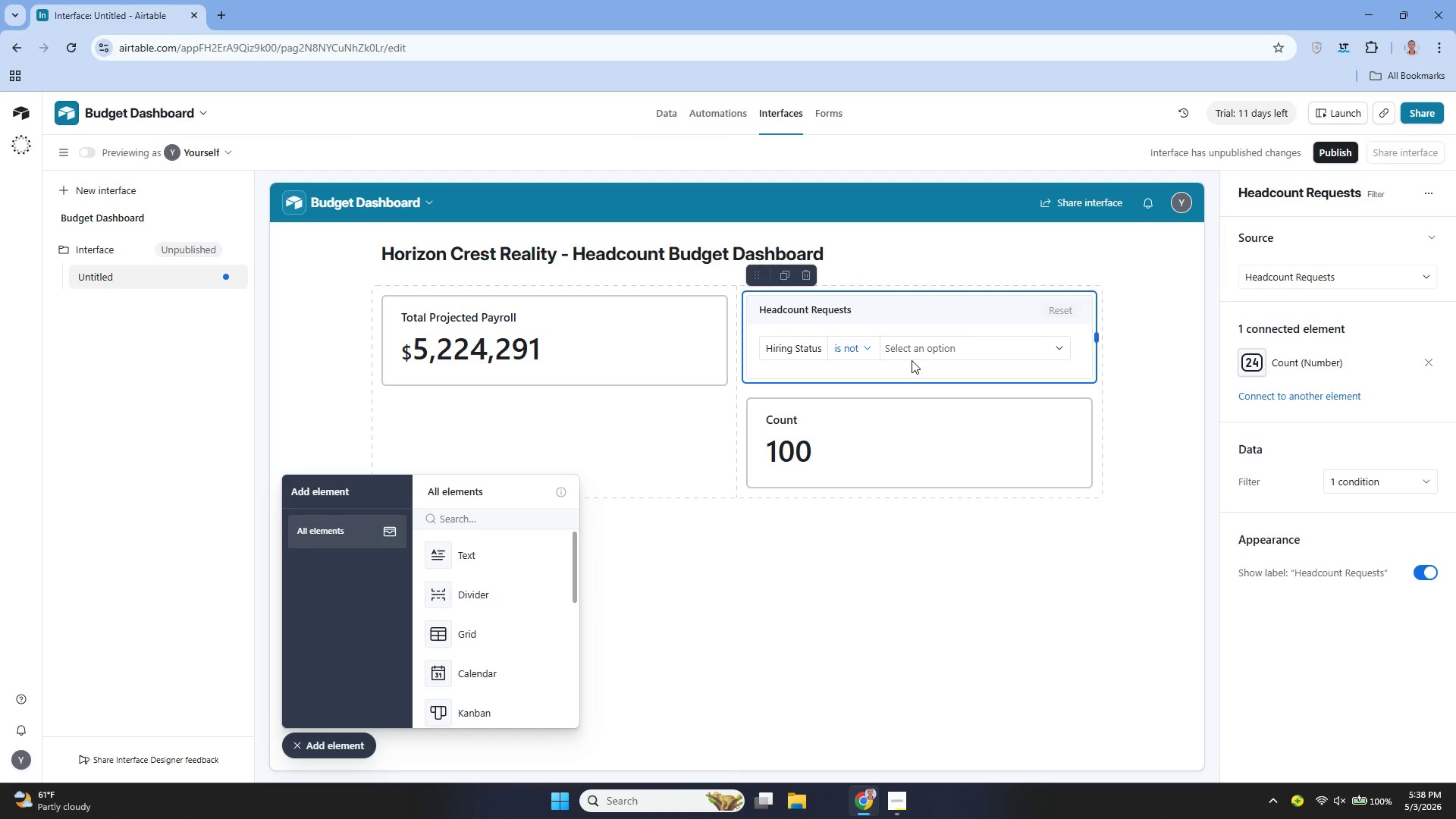 
left_click([917, 351])
 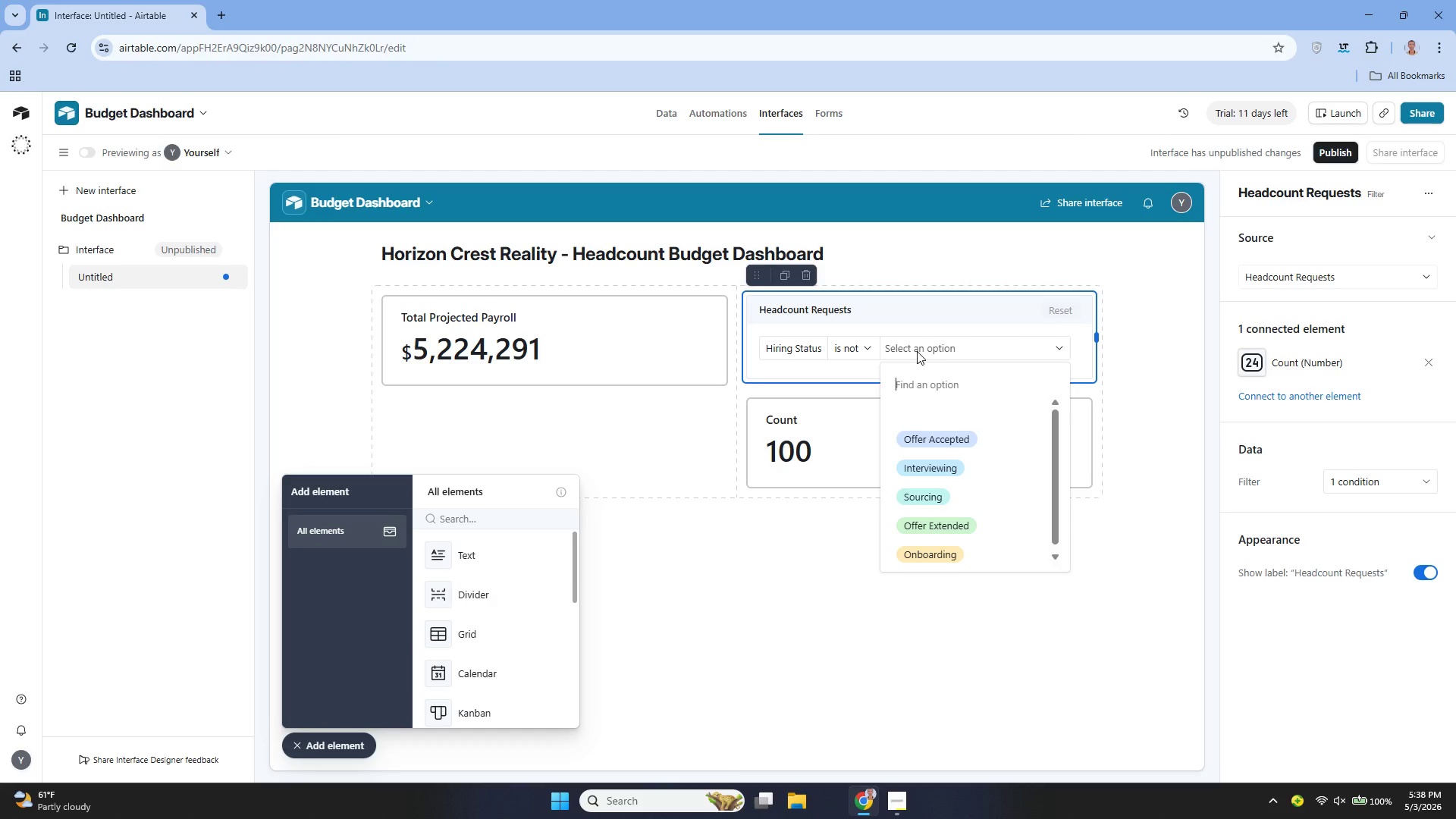 
left_click([949, 438])
 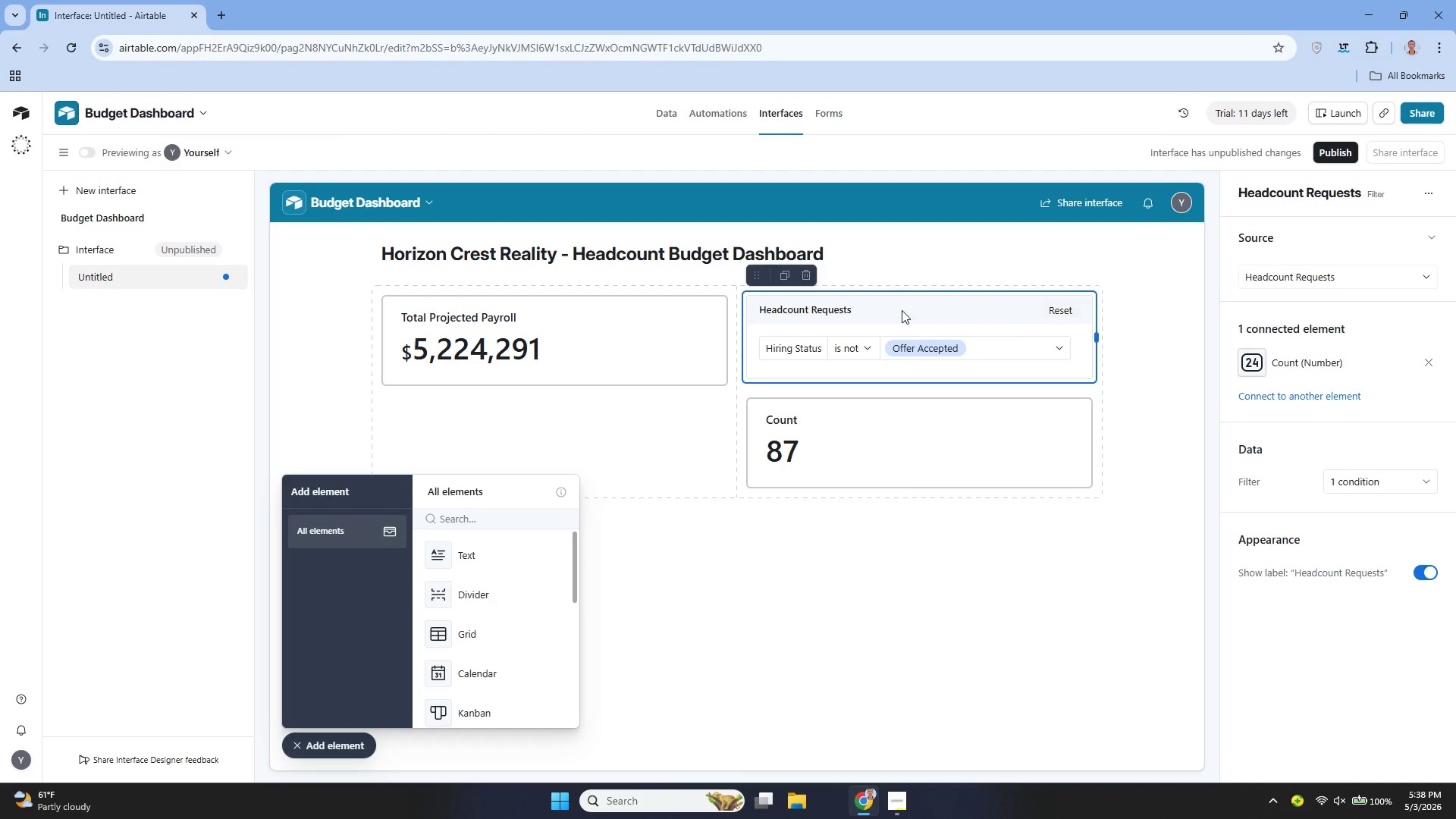 
left_click_drag(start_coordinate=[872, 318], to_coordinate=[886, 394])
 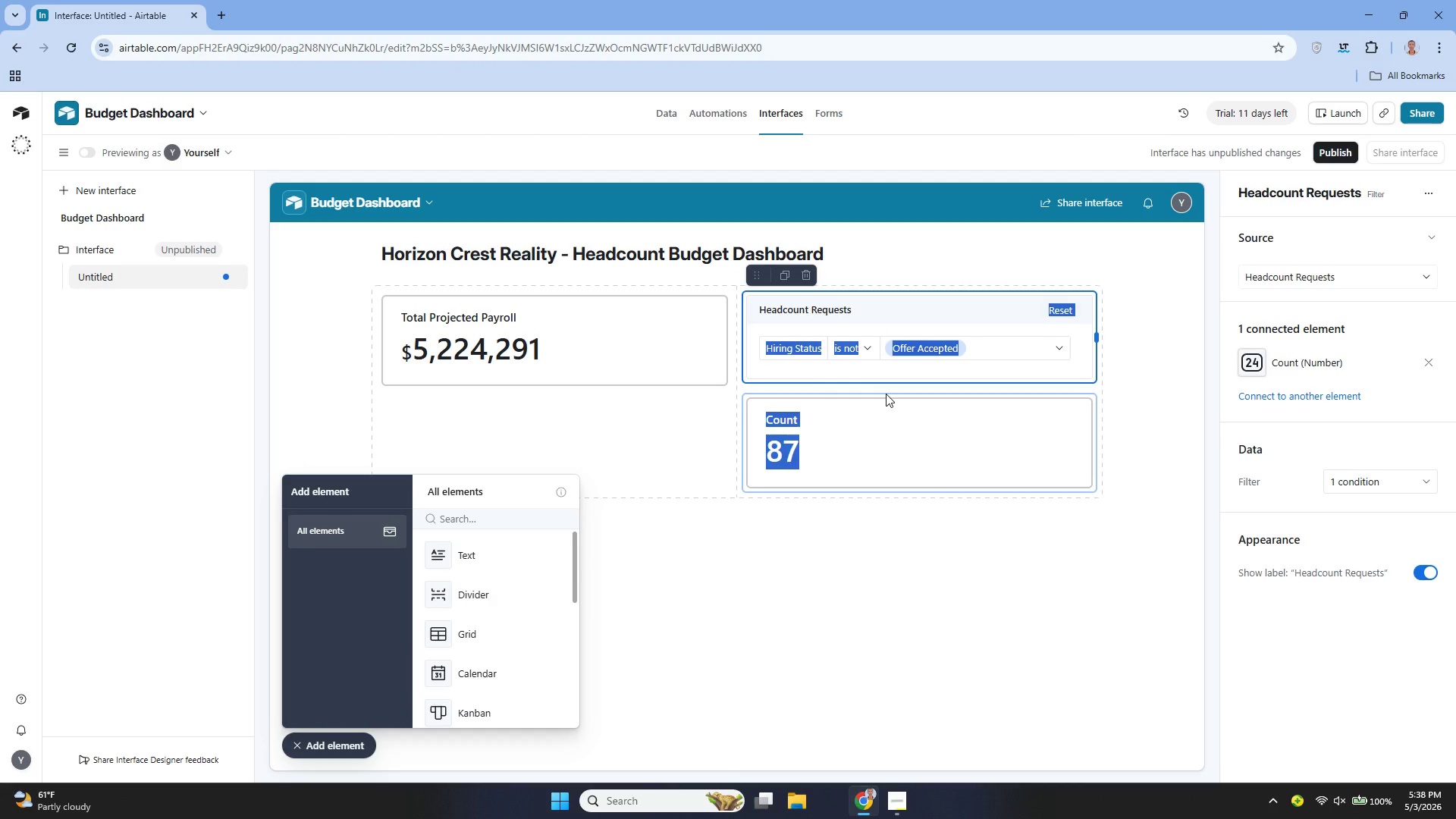 
left_click([886, 394])
 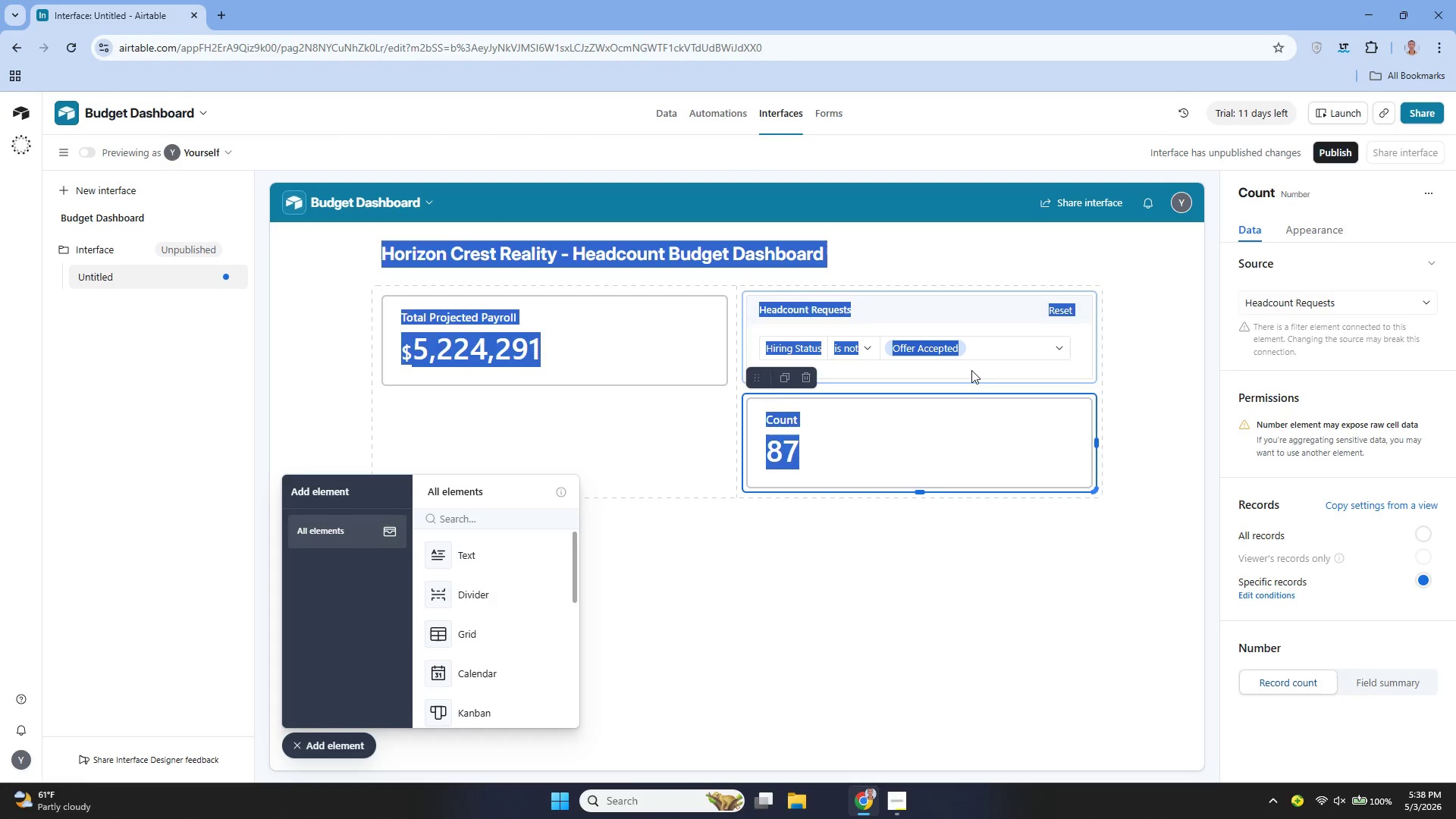 
left_click([995, 570])
 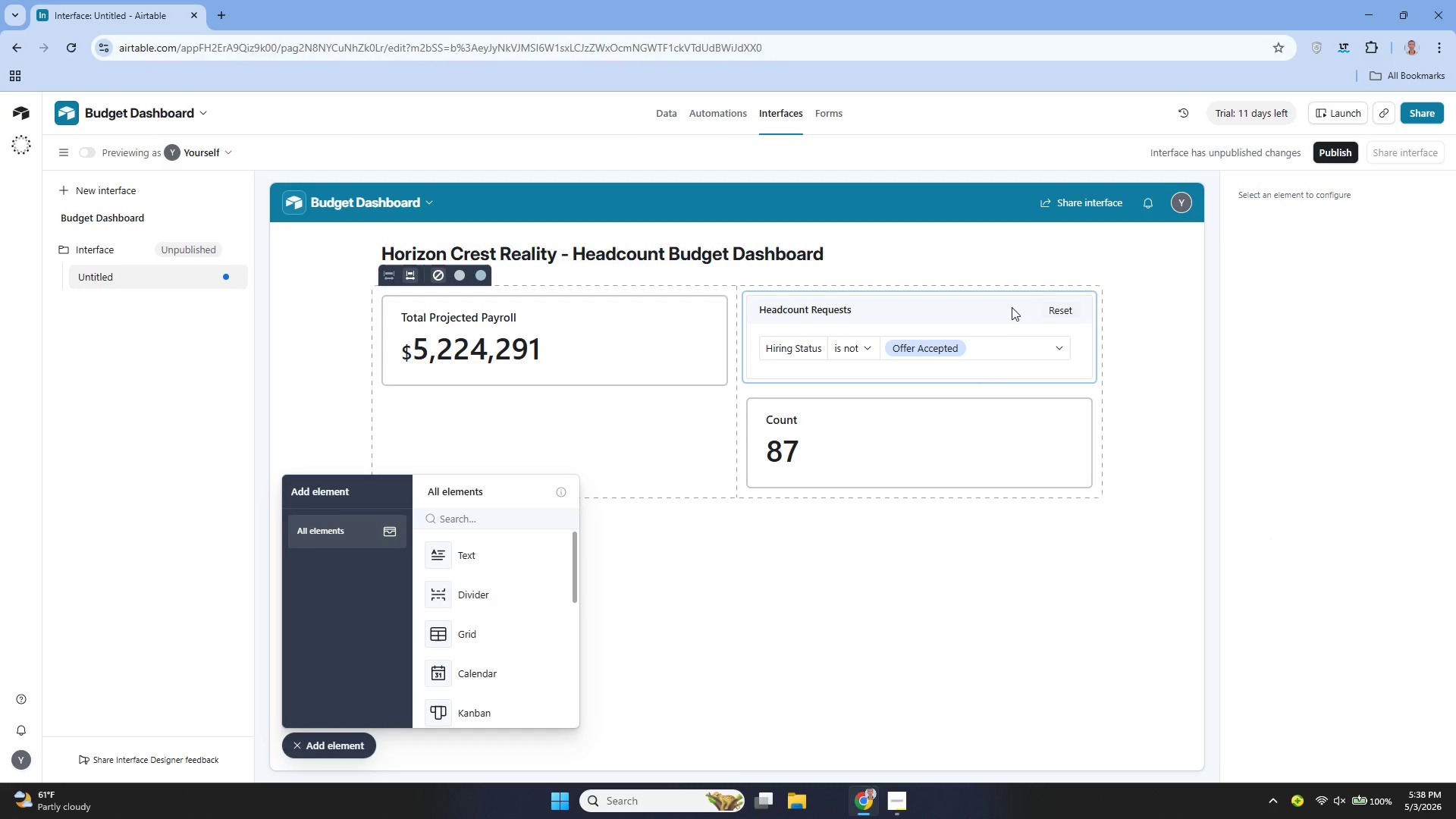 
left_click_drag(start_coordinate=[1010, 304], to_coordinate=[761, 461])
 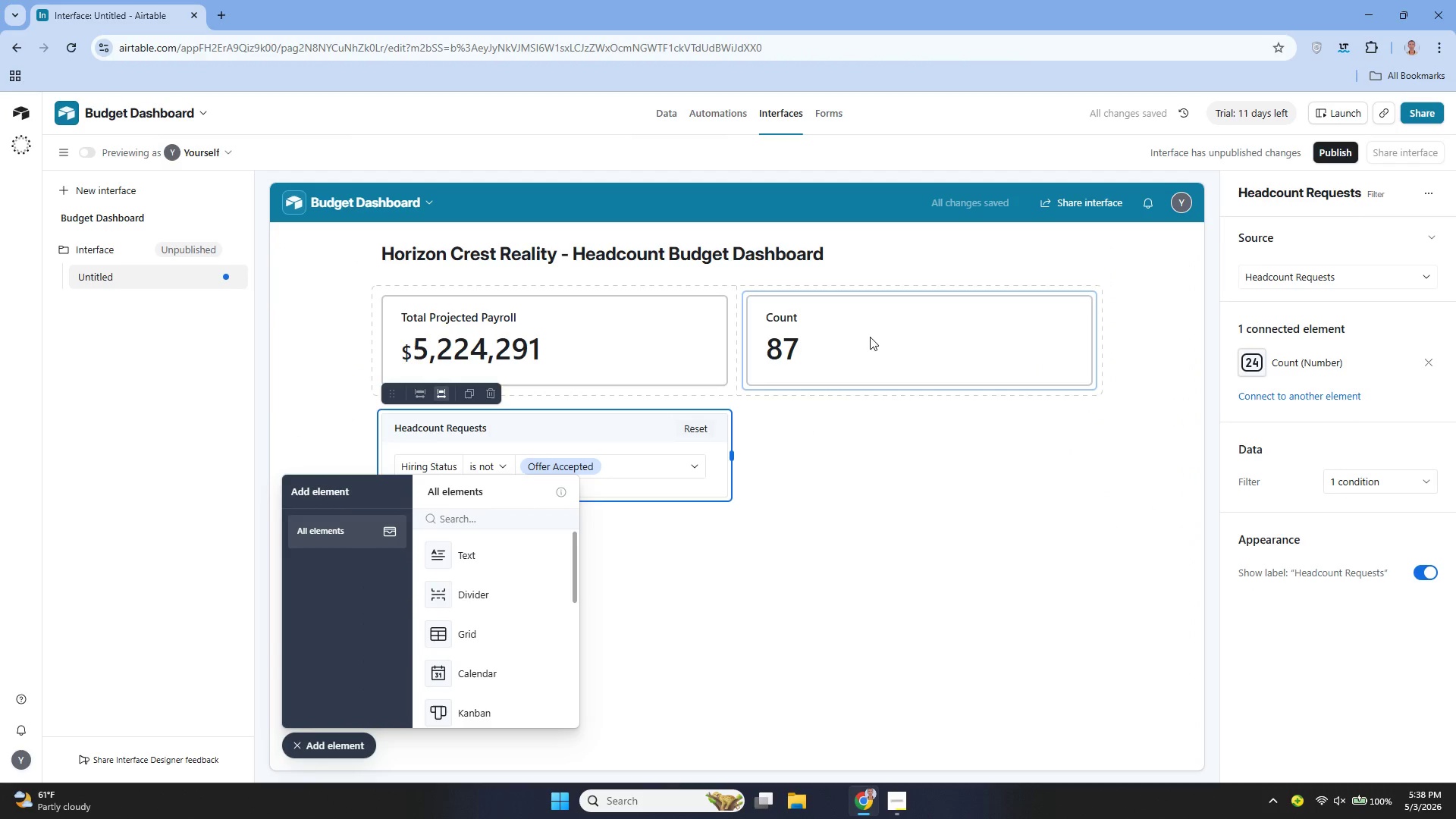 
left_click_drag(start_coordinate=[871, 336], to_coordinate=[900, 445])
 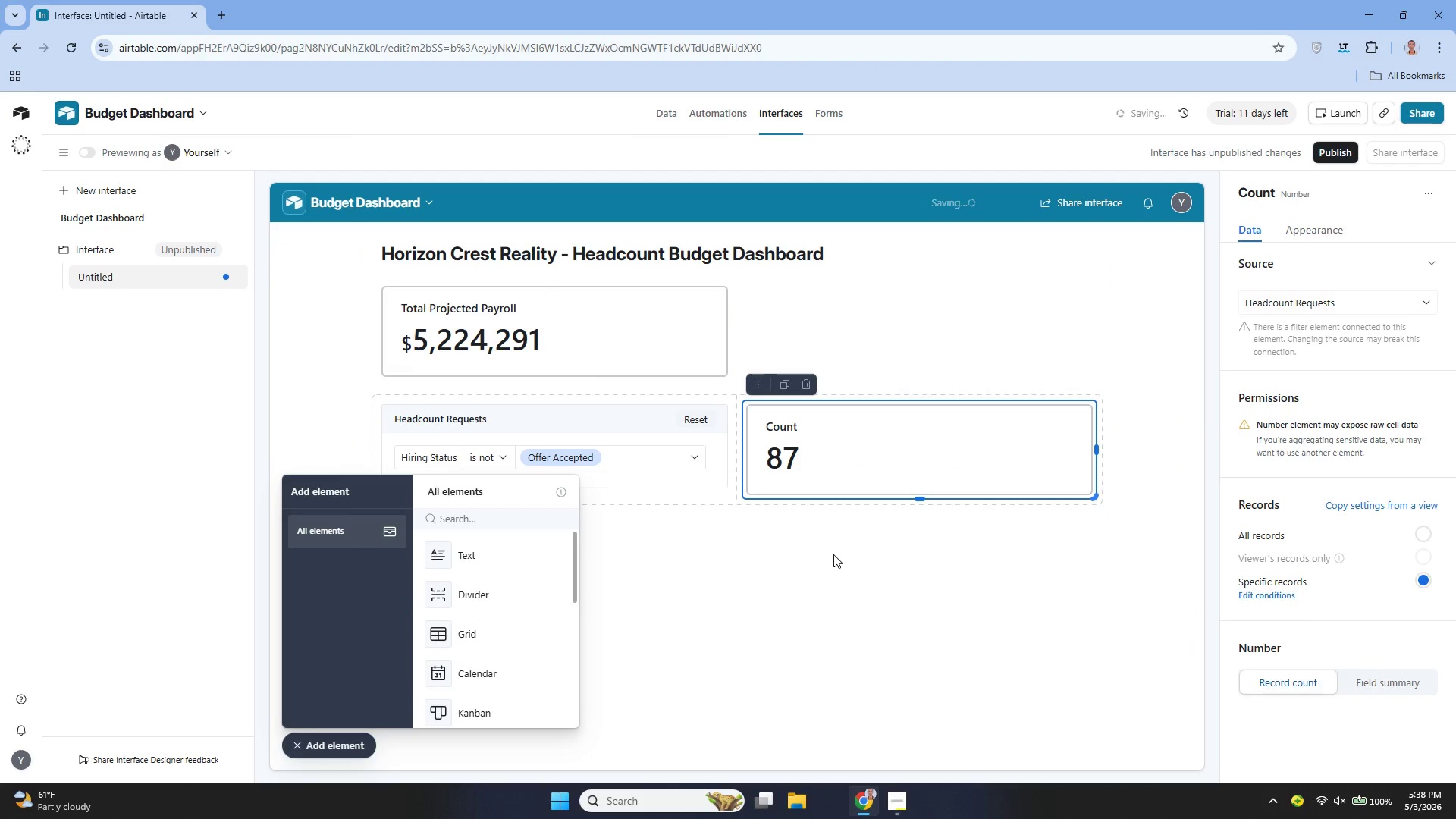 
left_click([833, 556])
 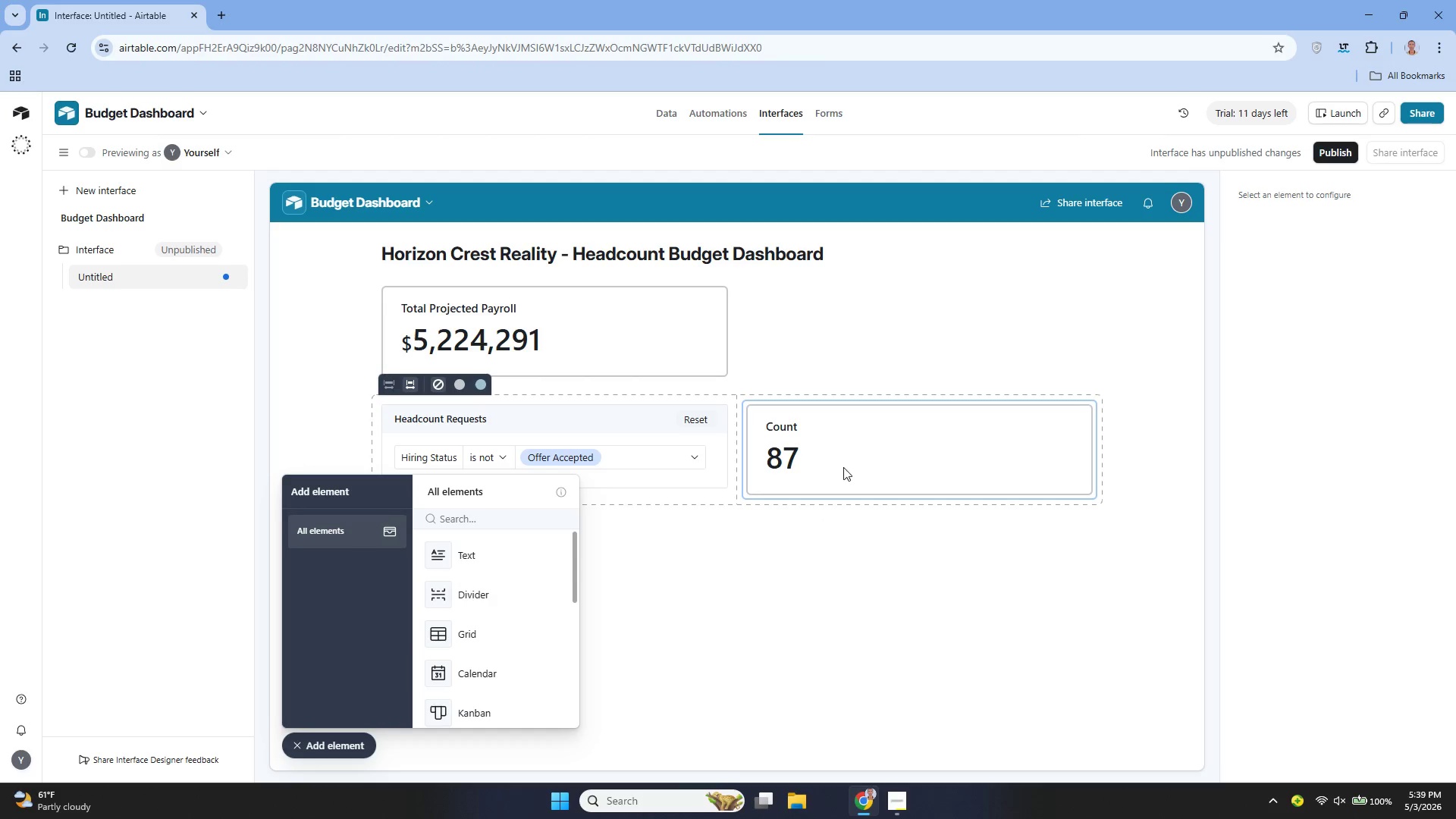 
wait(46.95)
 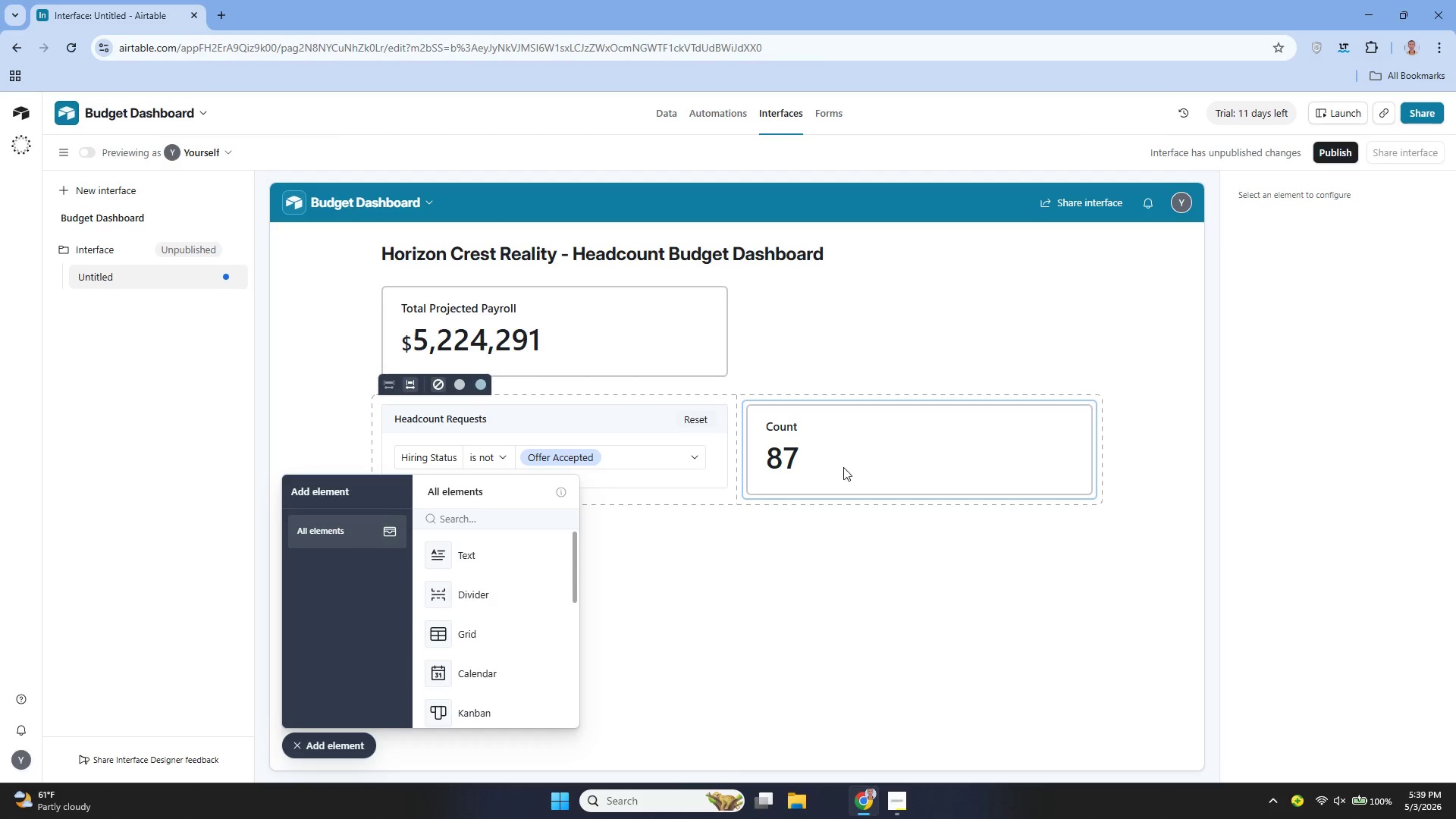 
left_click([686, 463])
 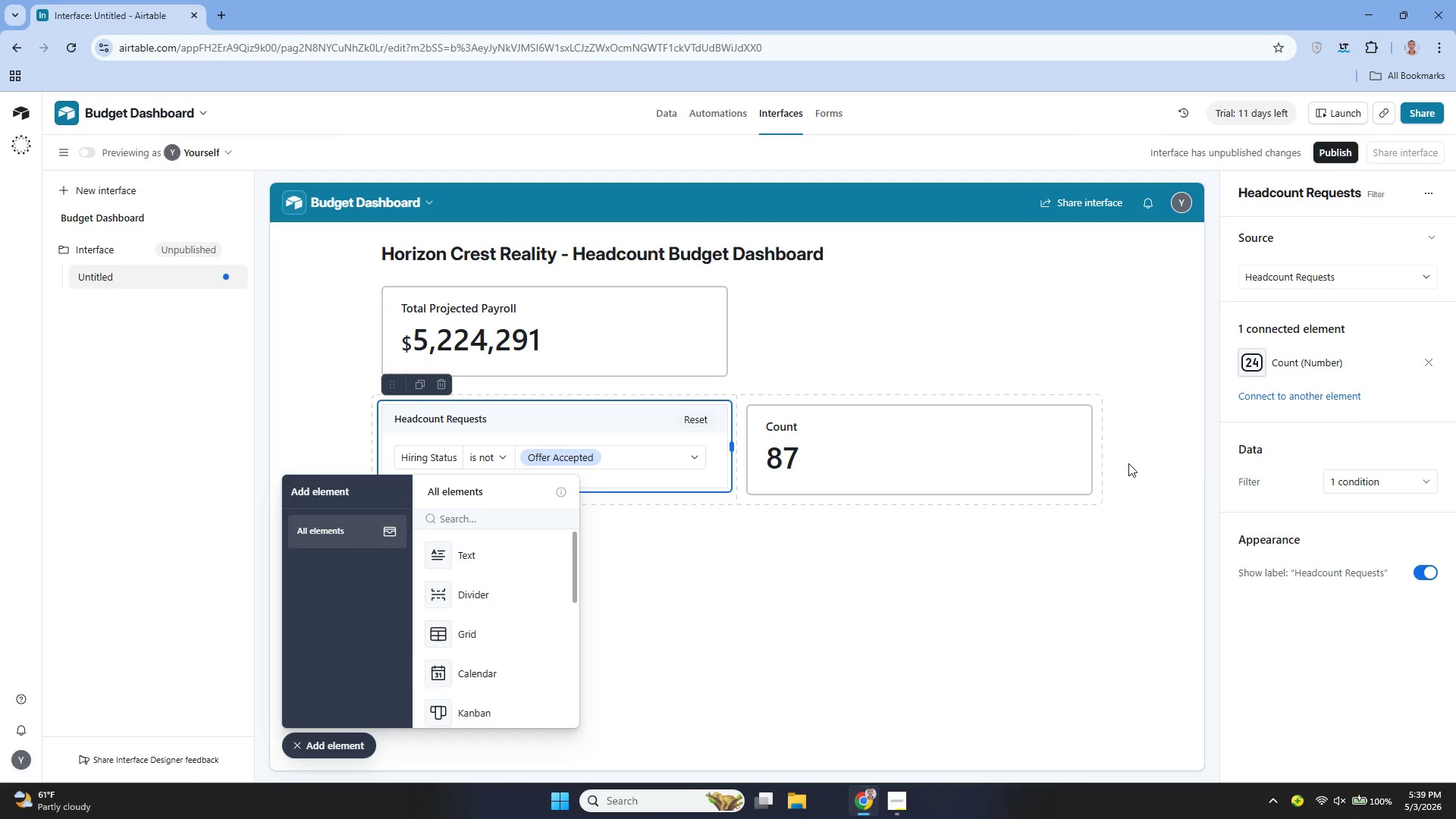 
left_click([1371, 476])
 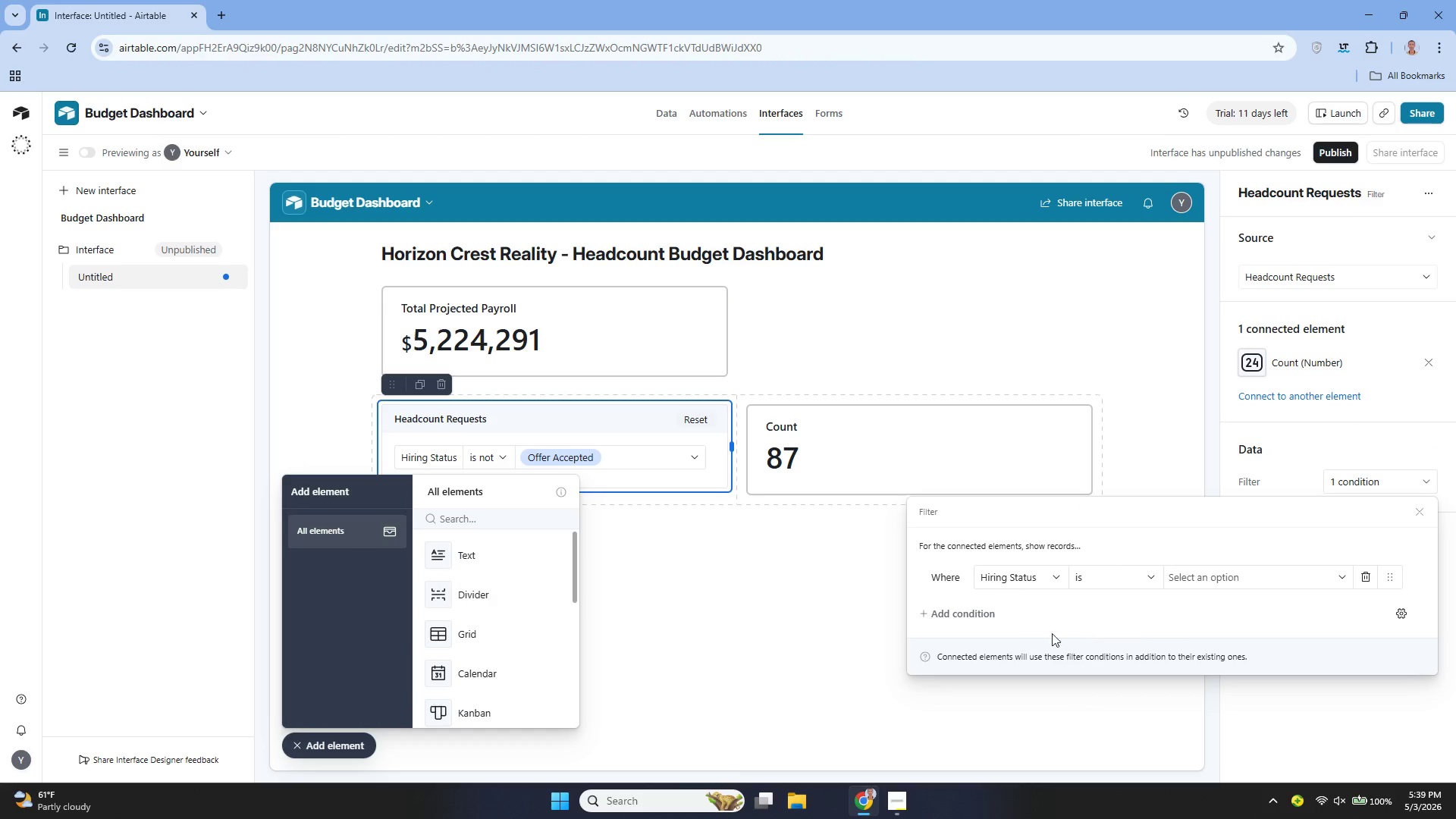 
left_click([993, 619])
 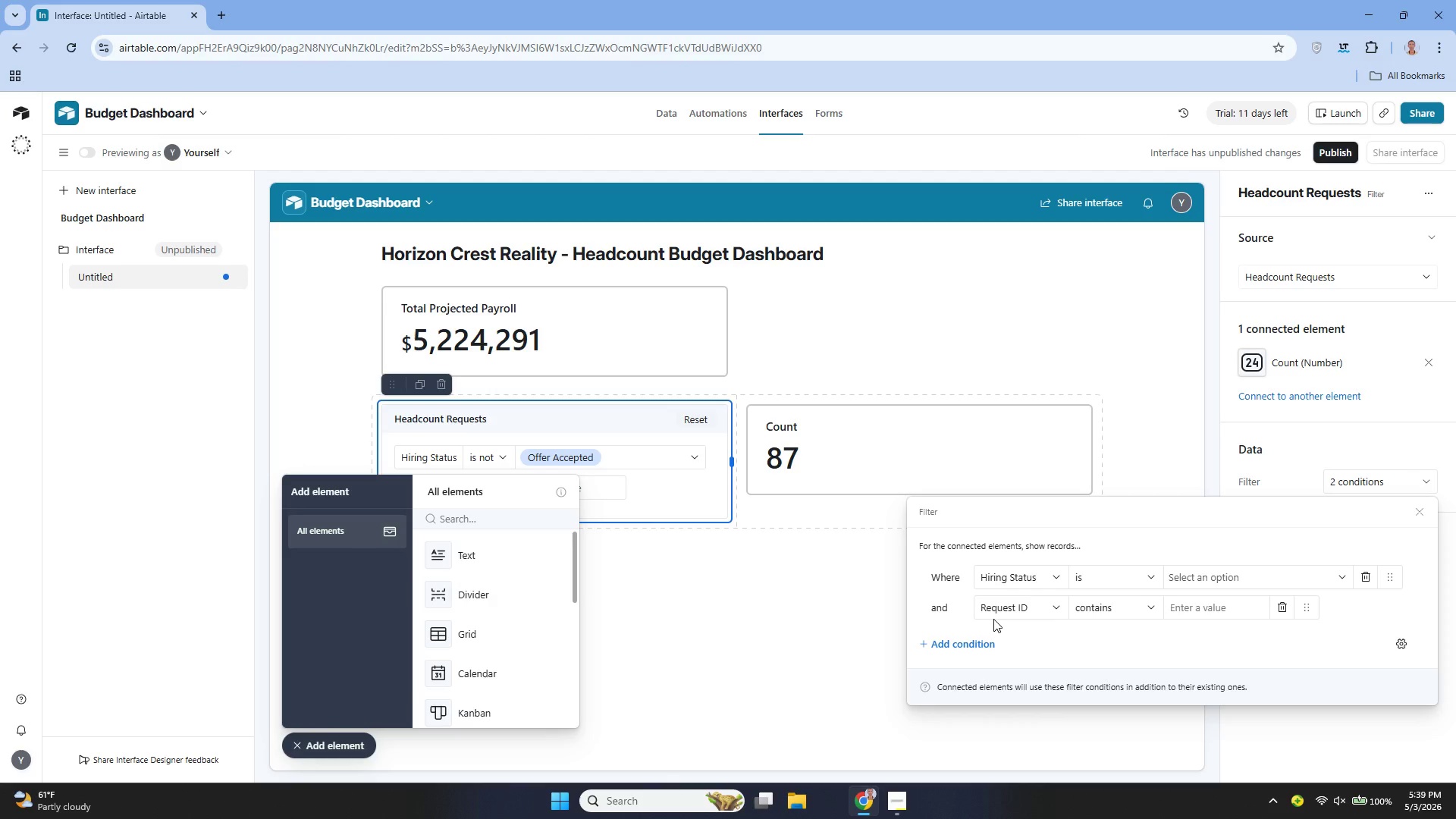 
wait(15.14)
 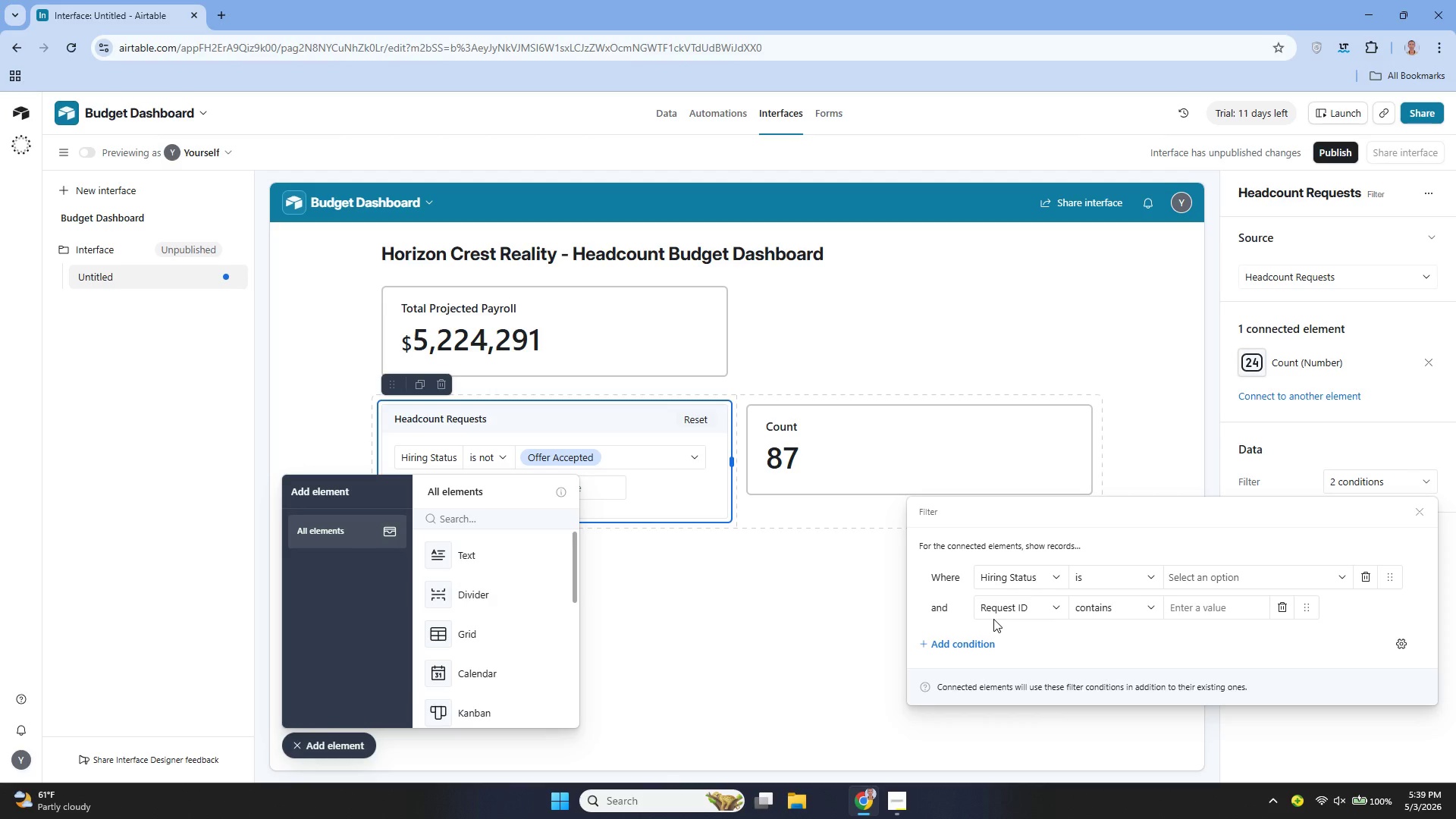 
left_click([1025, 611])
 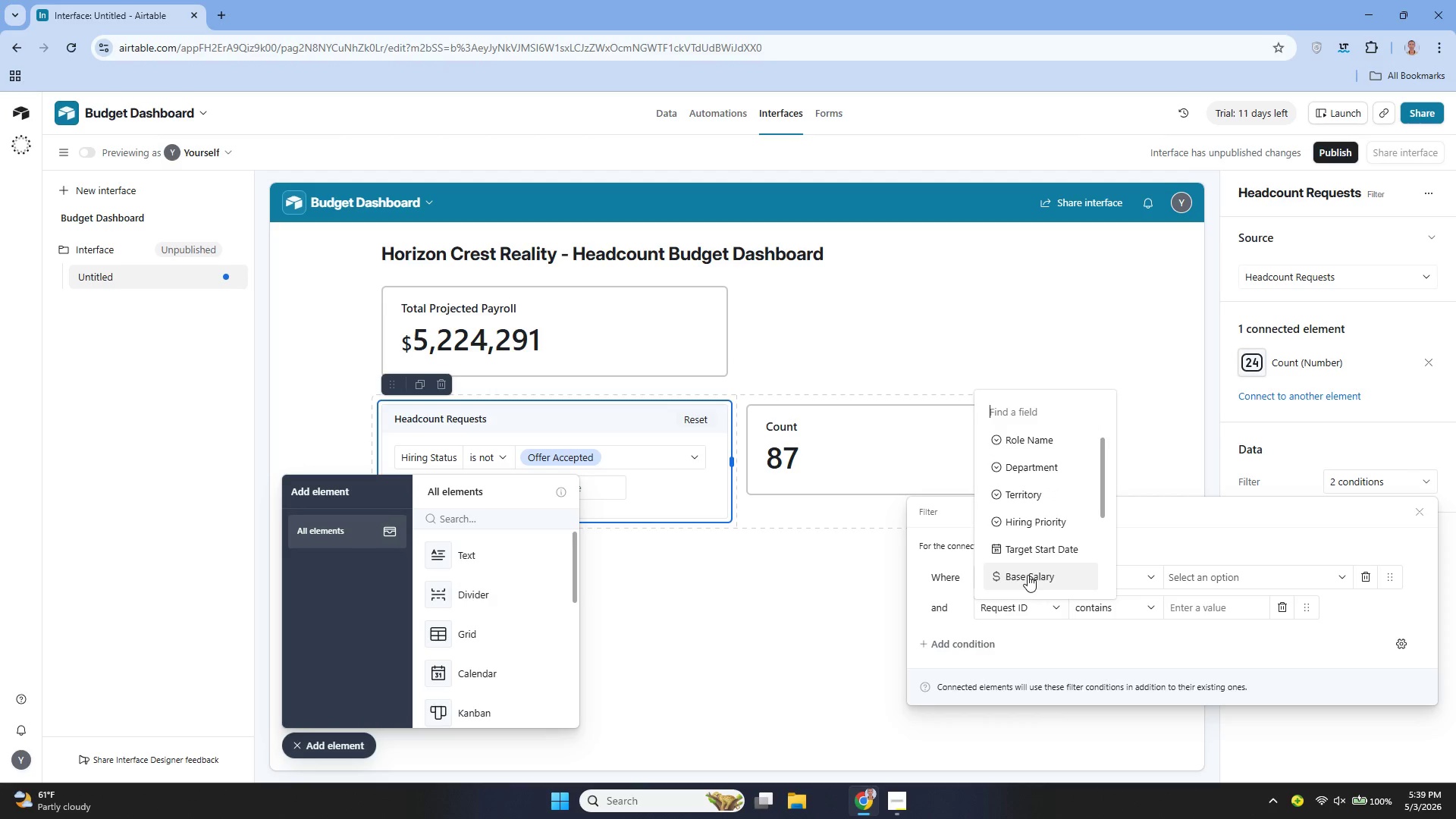 
wait(5.02)
 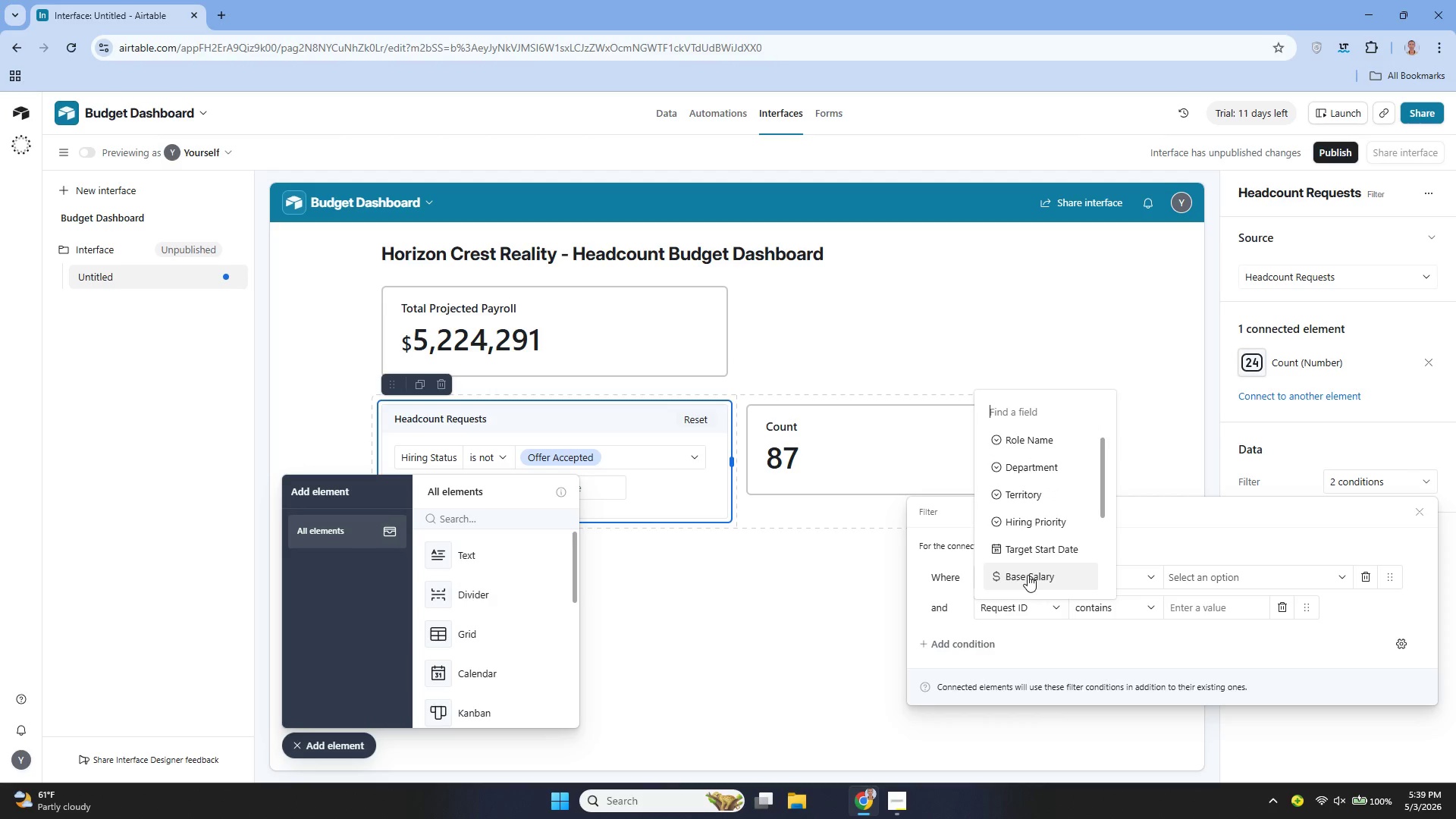 
mouse_move([1039, 513])
 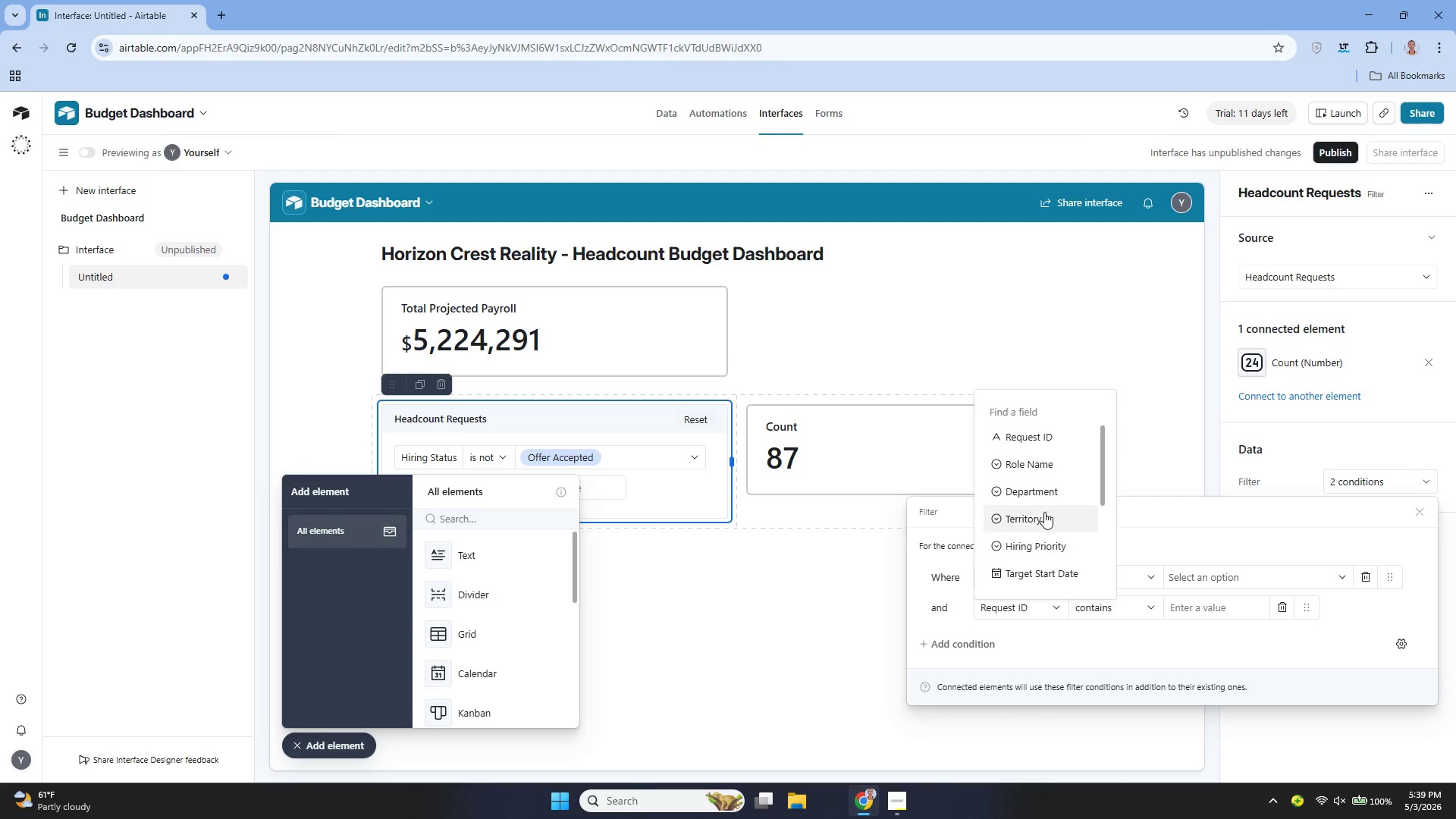 
wait(6.77)
 